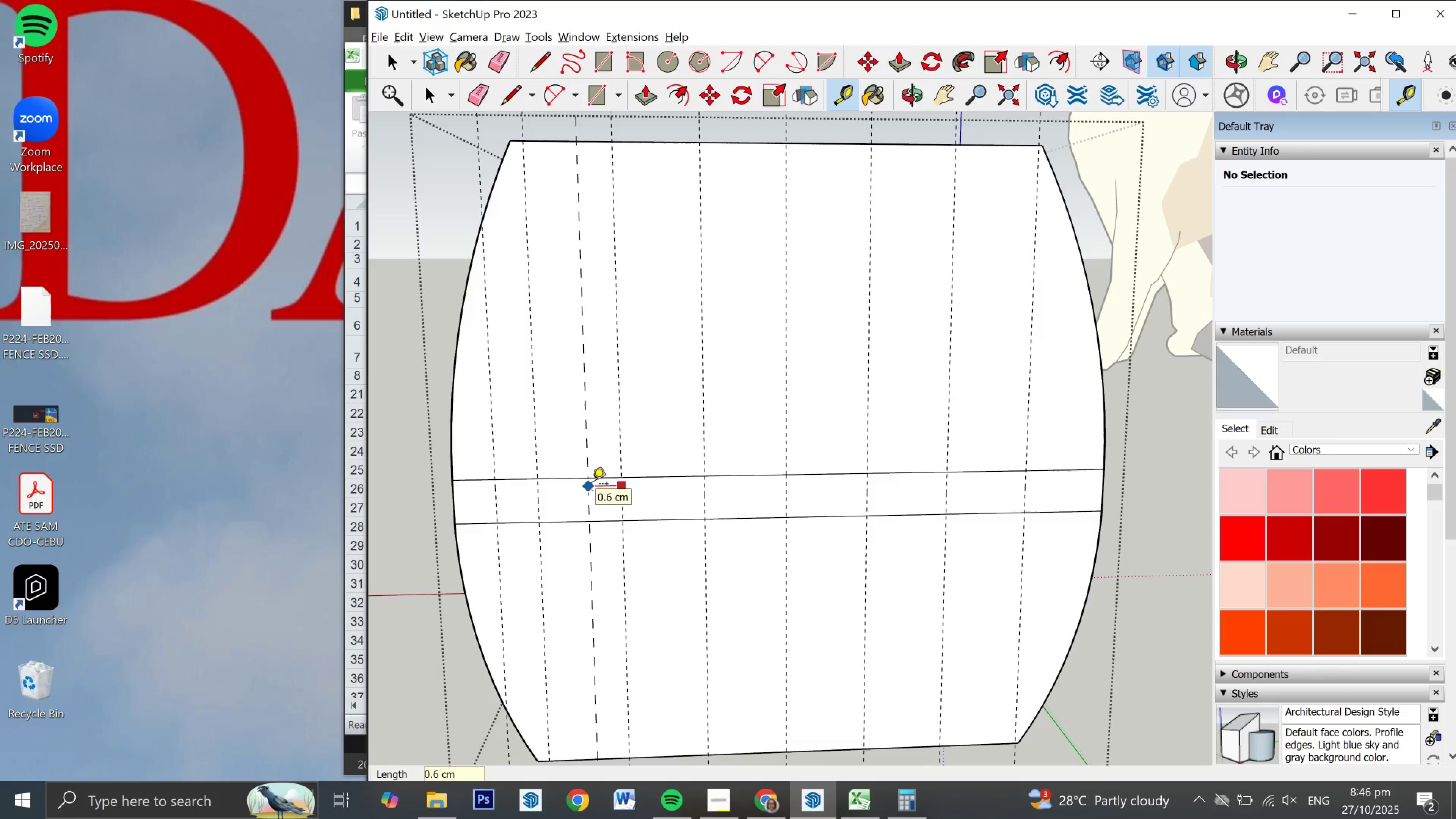 
key(NumpadDecimal)
 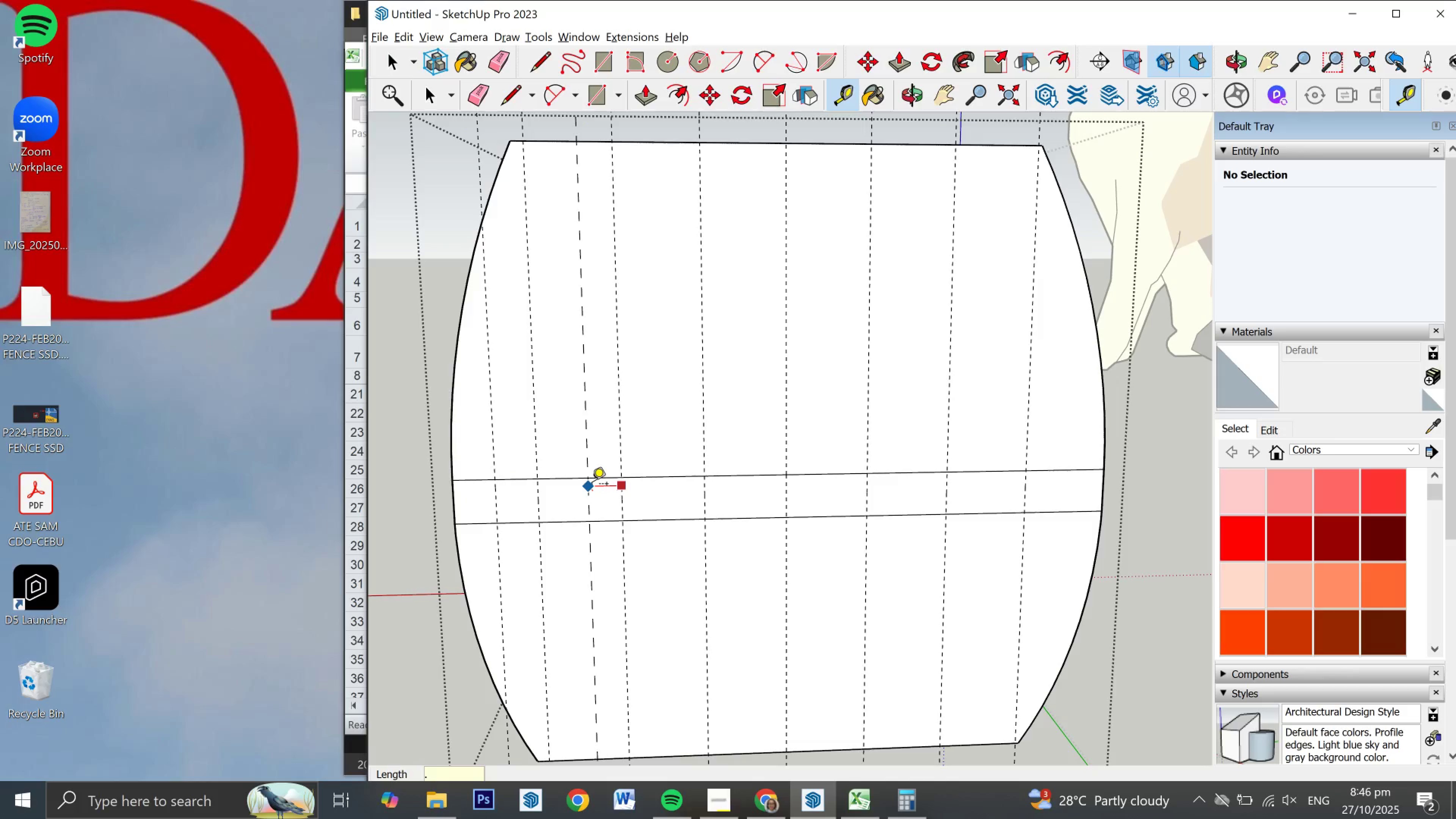 
key(Numpad7)
 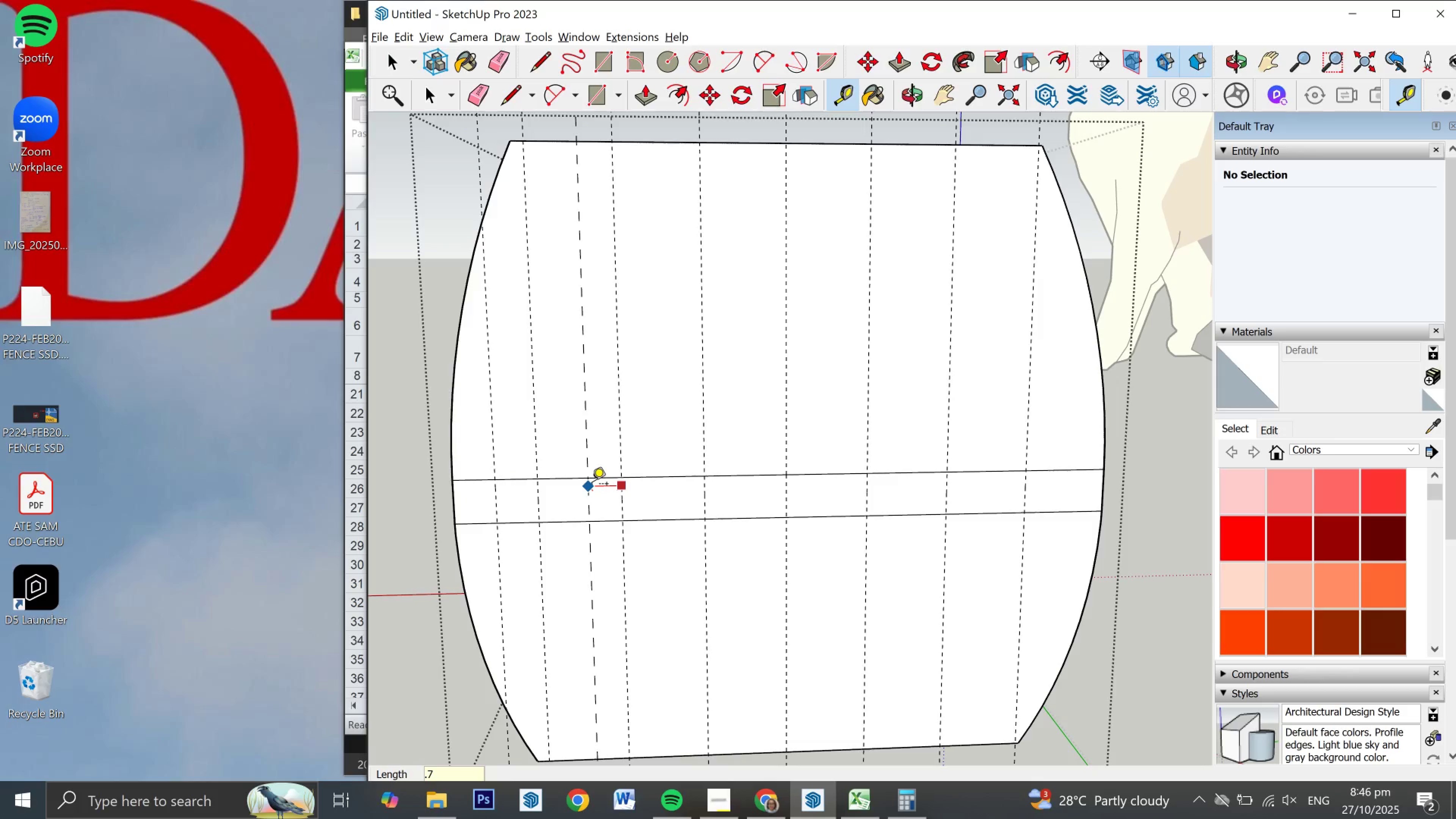 
key(Numpad5)
 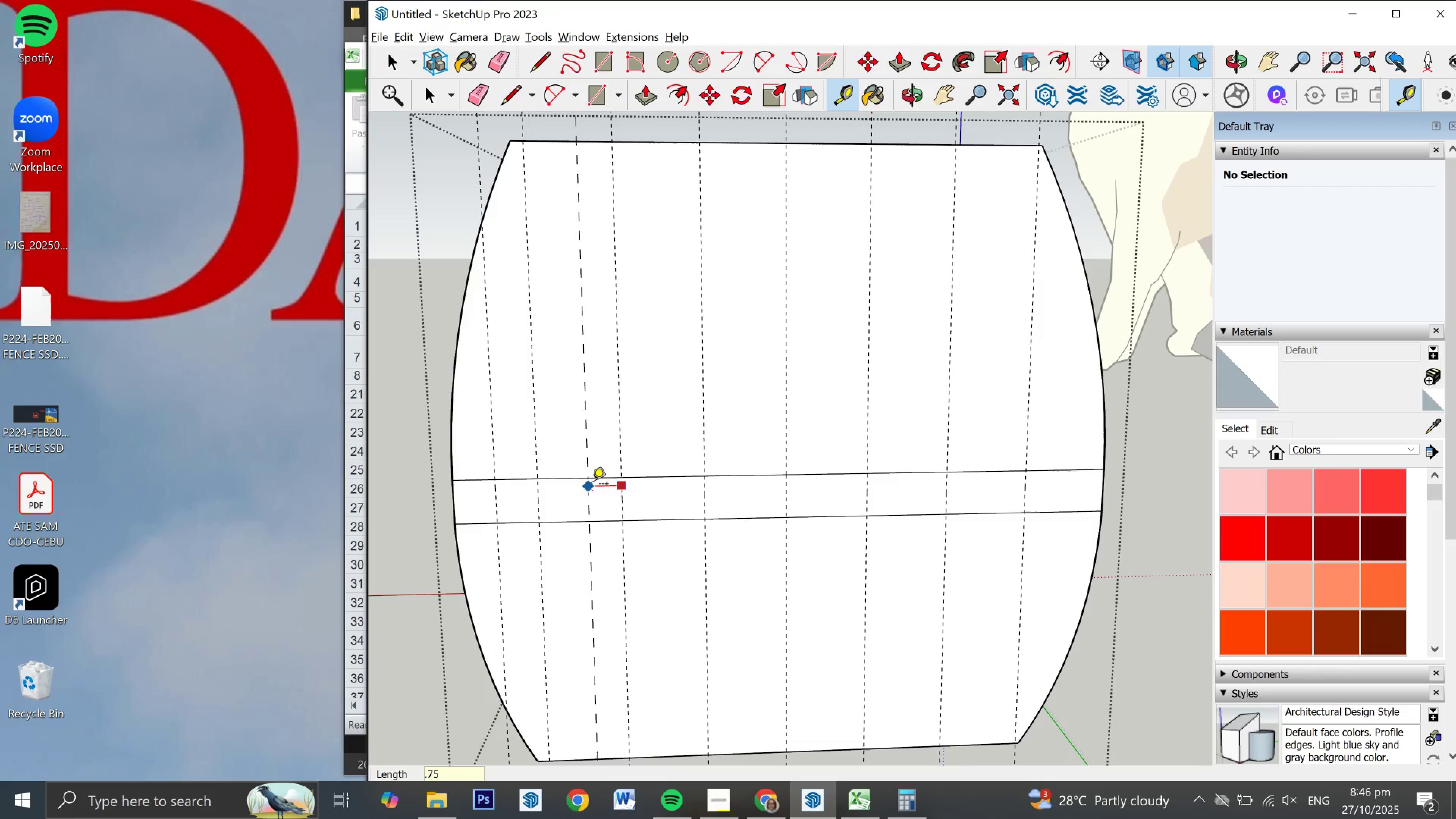 
key(NumpadEnter)
 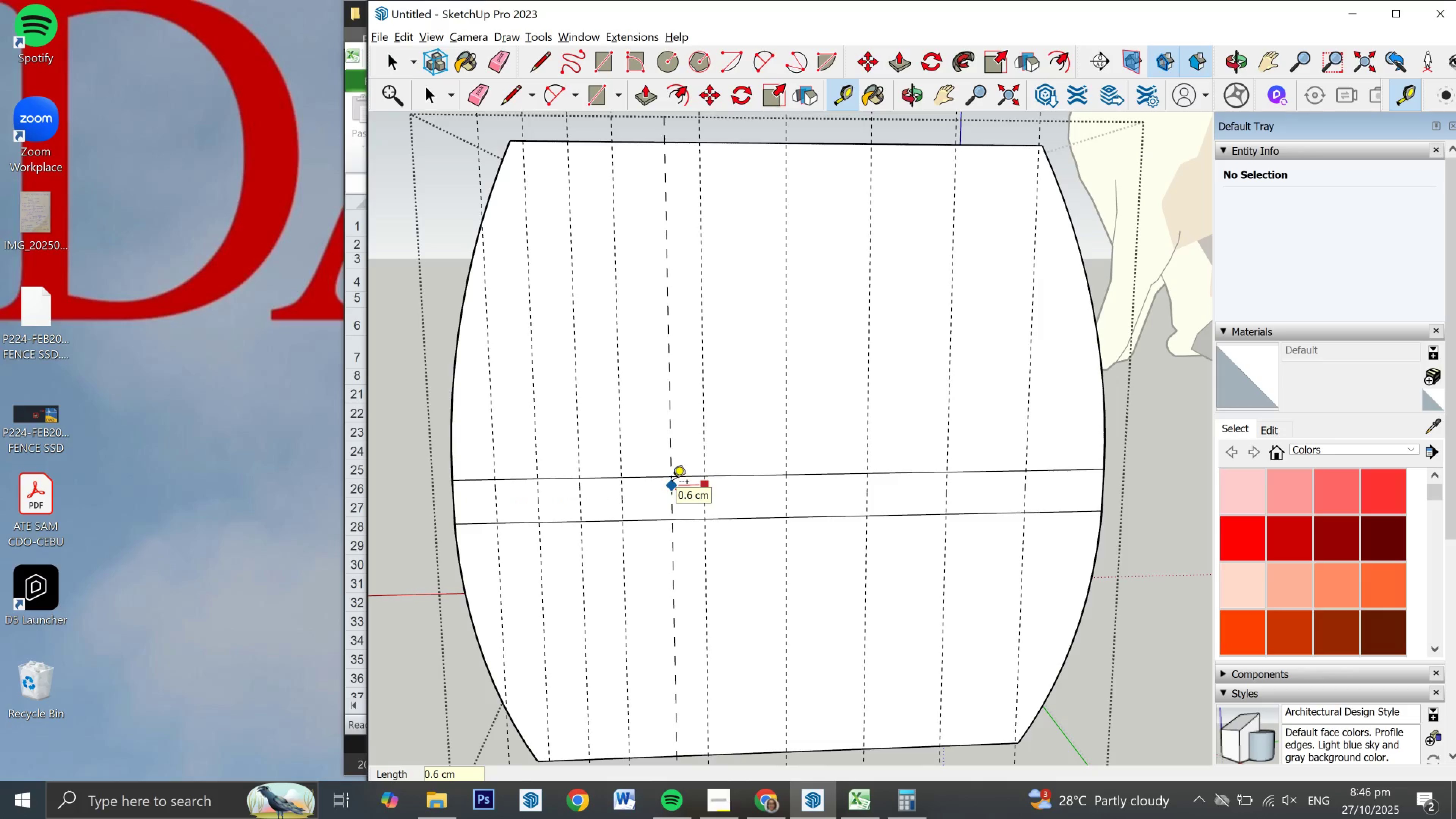 
key(NumpadDecimal)
 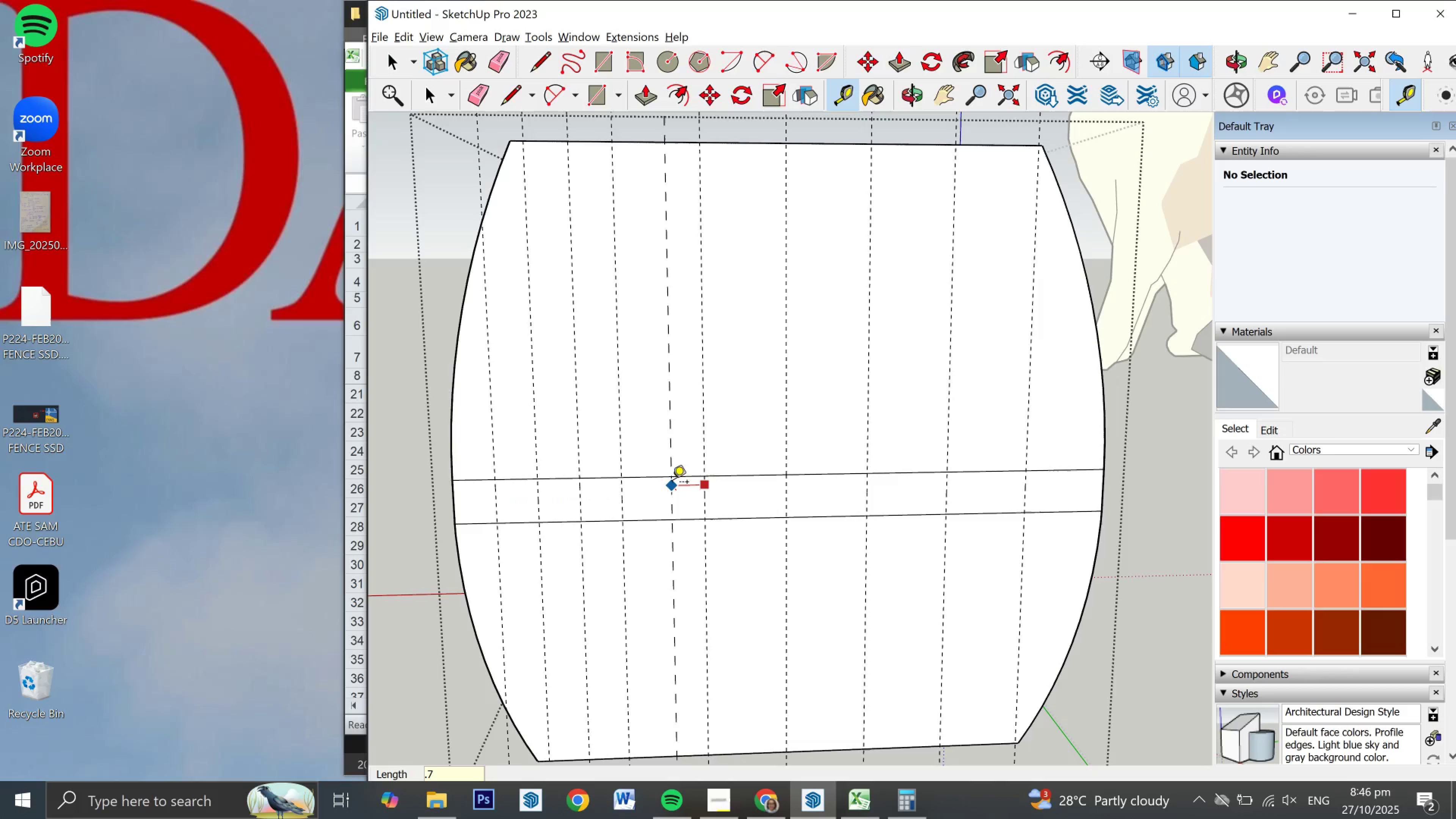 
key(Numpad7)
 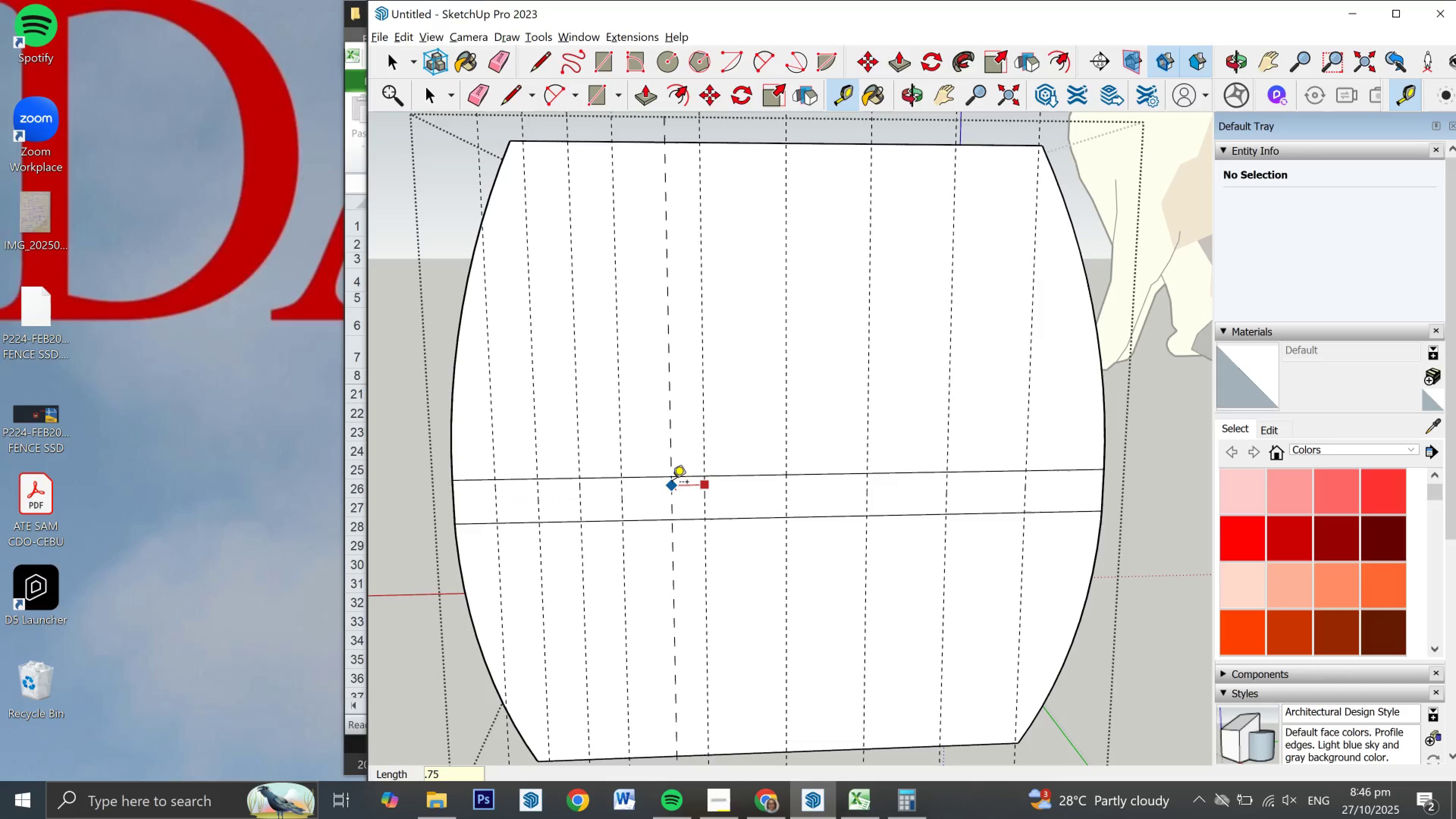 
key(Numpad5)
 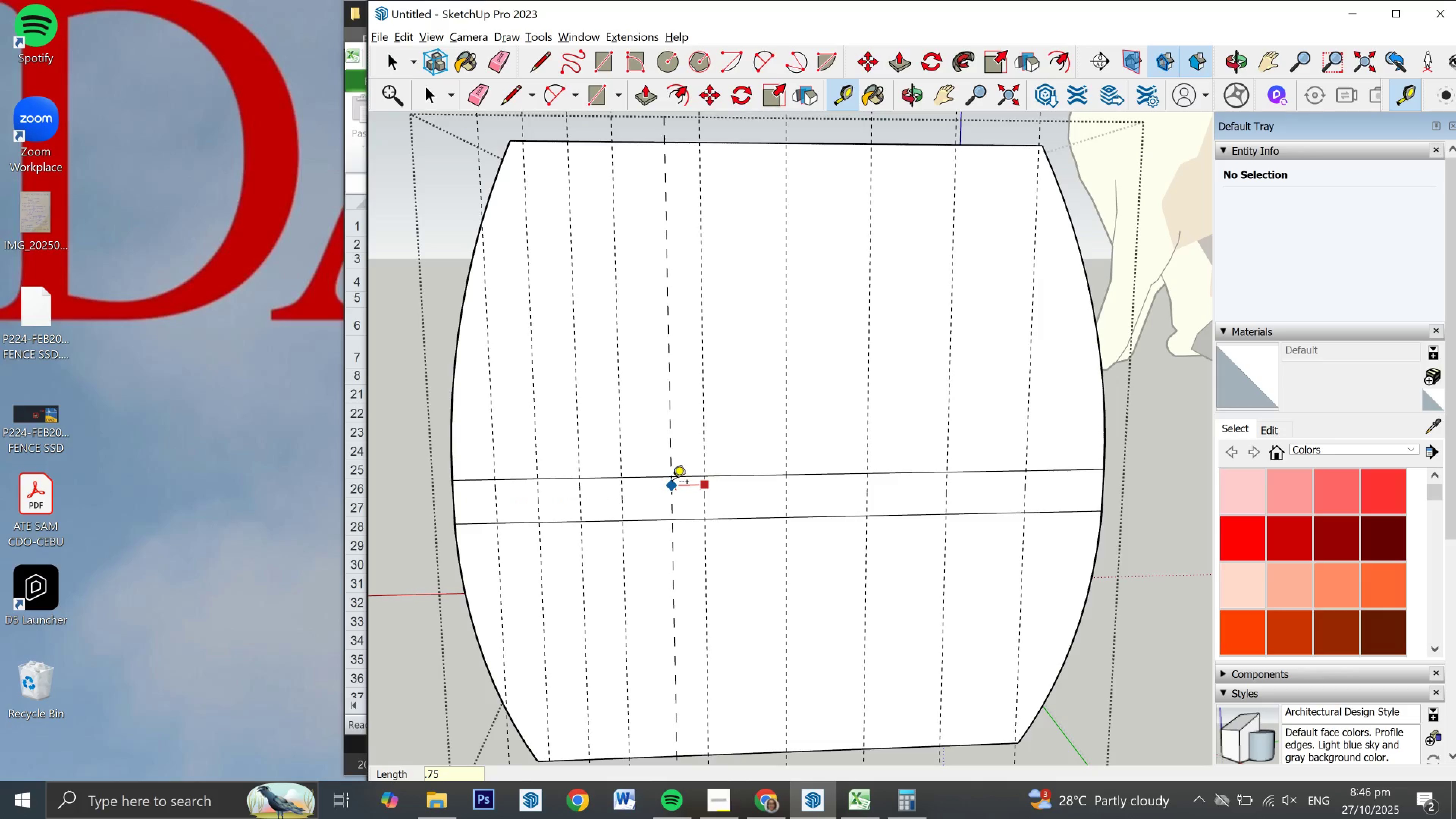 
key(NumpadEnter)
 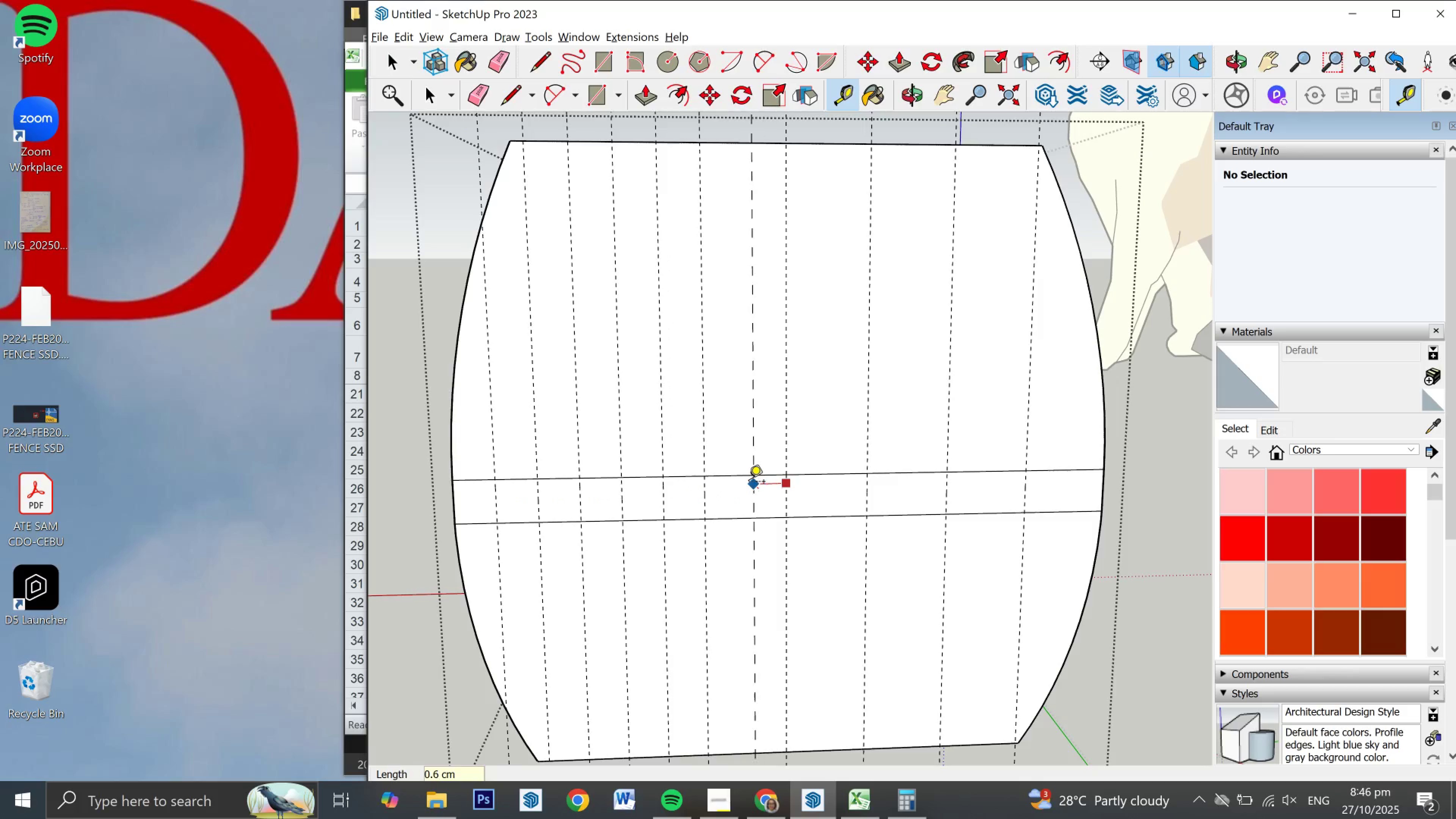 
key(NumpadDecimal)
 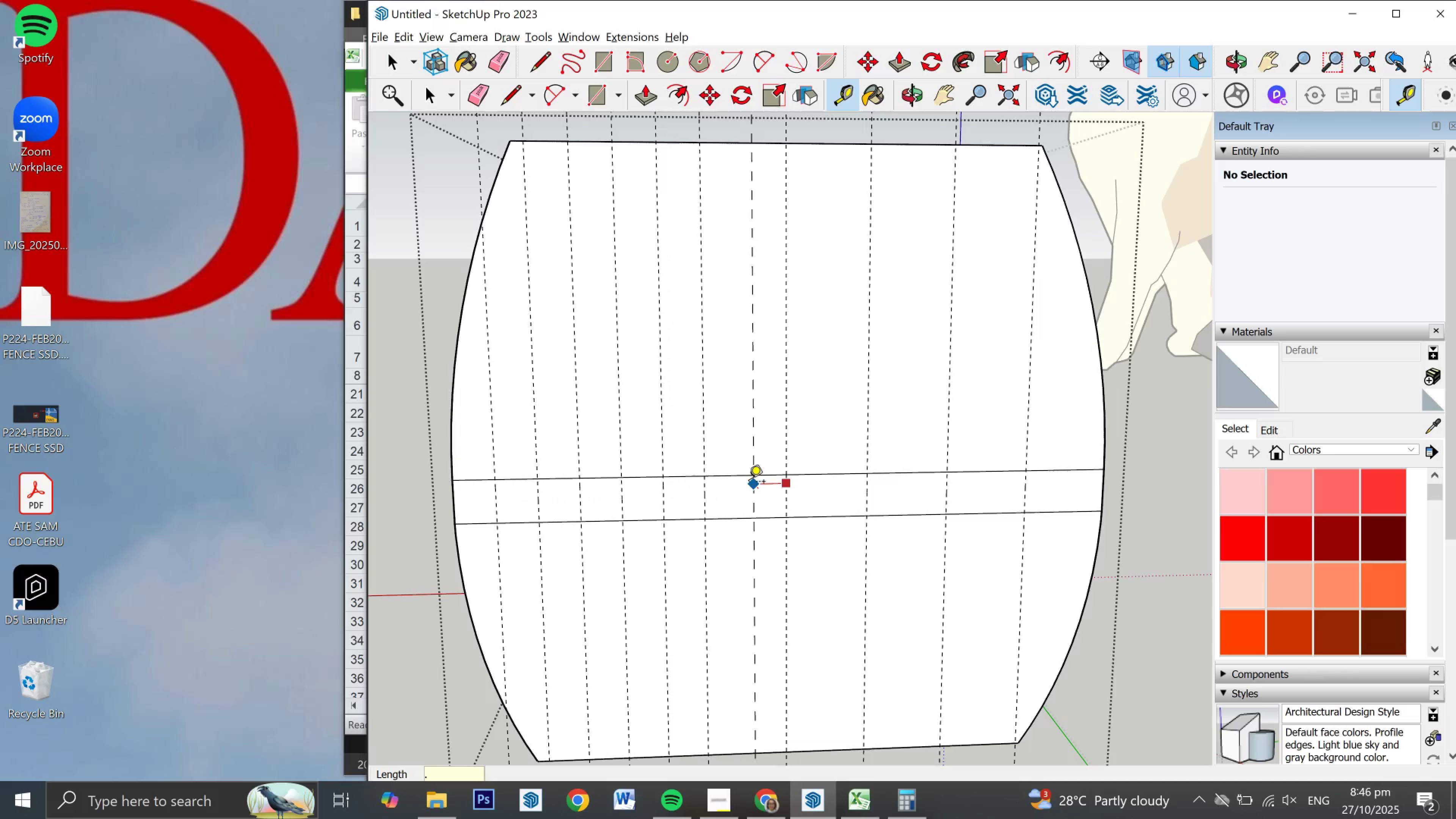 
key(Numpad7)
 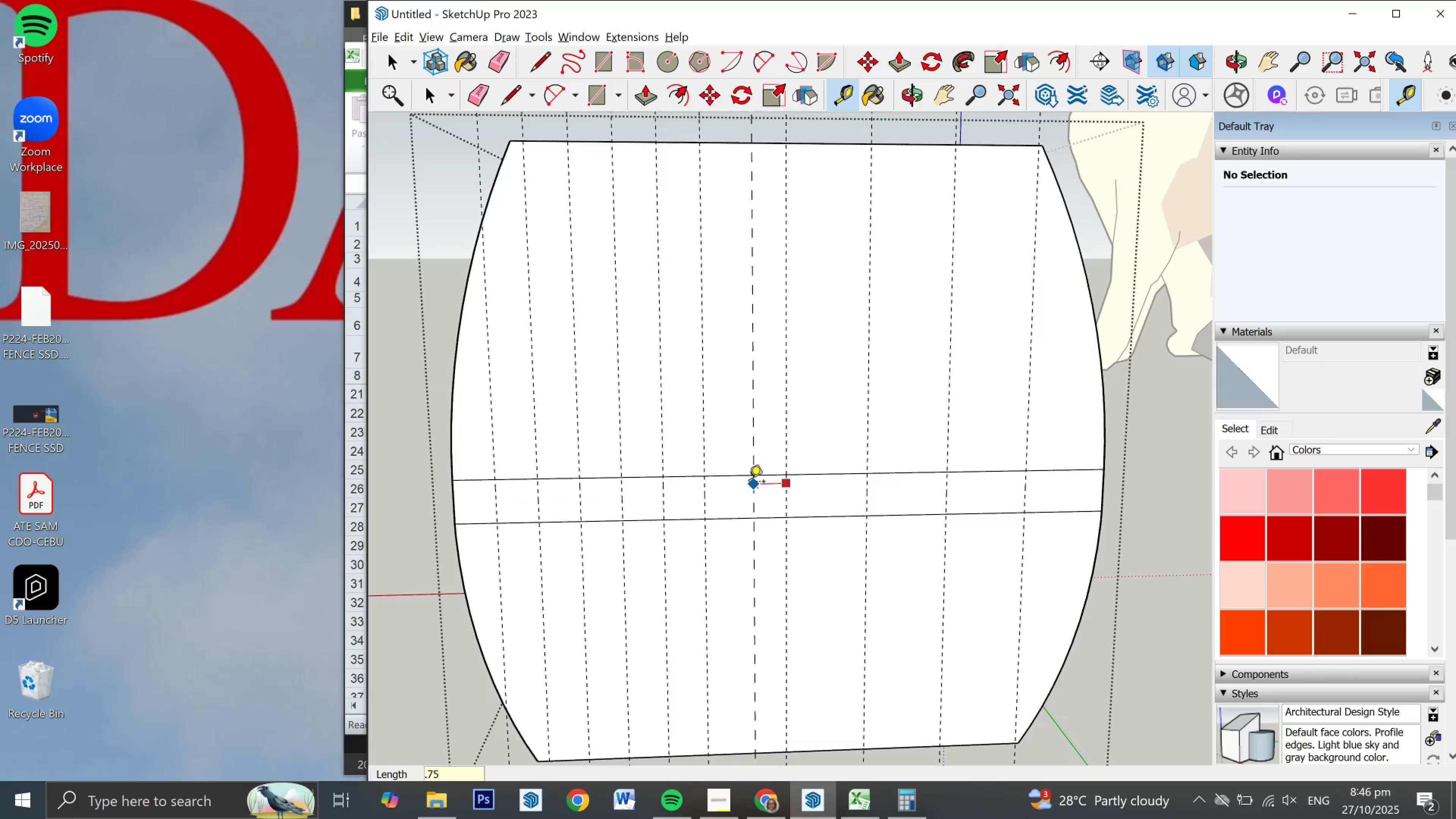 
key(Numpad5)
 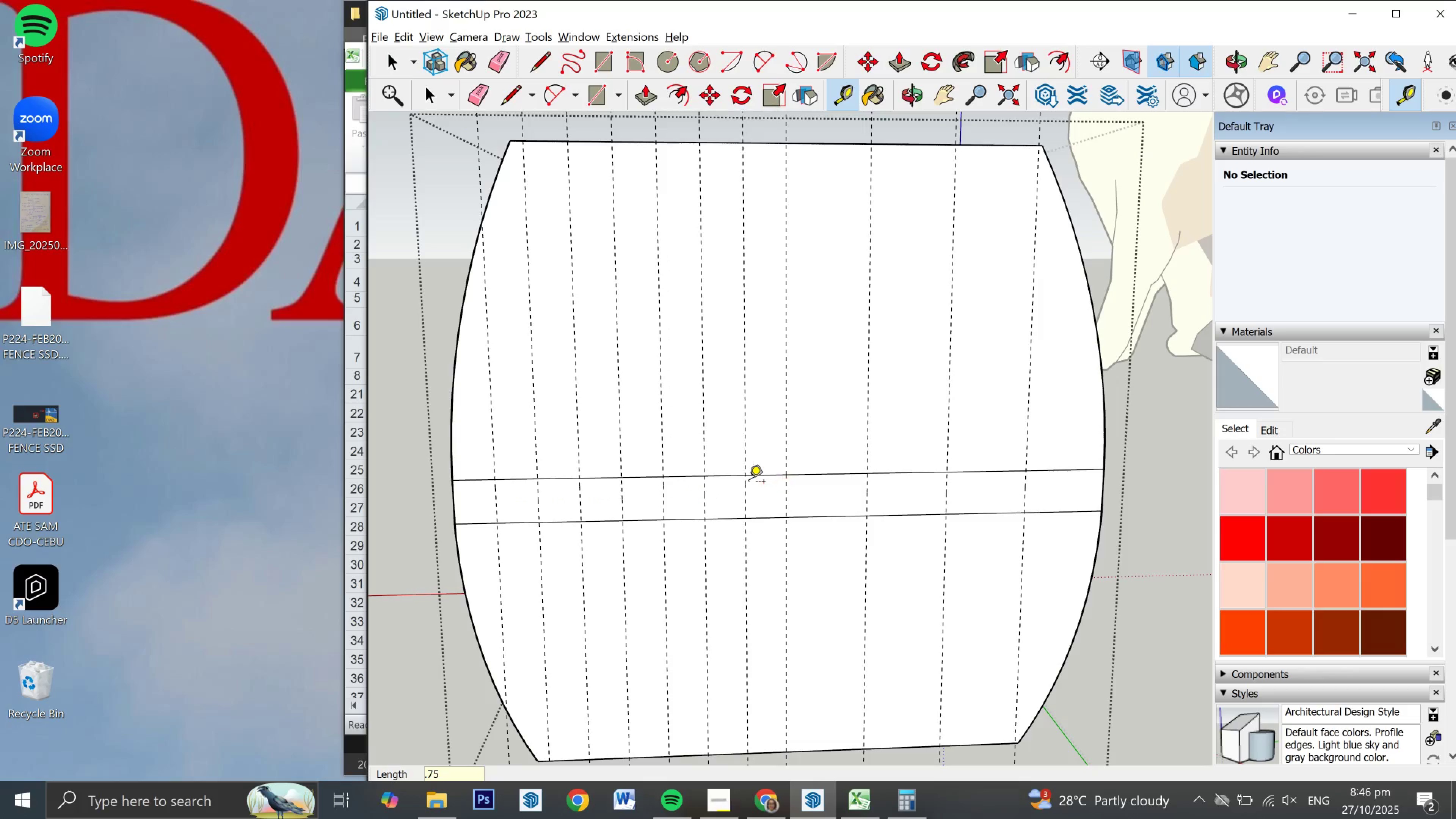 
key(NumpadEnter)
 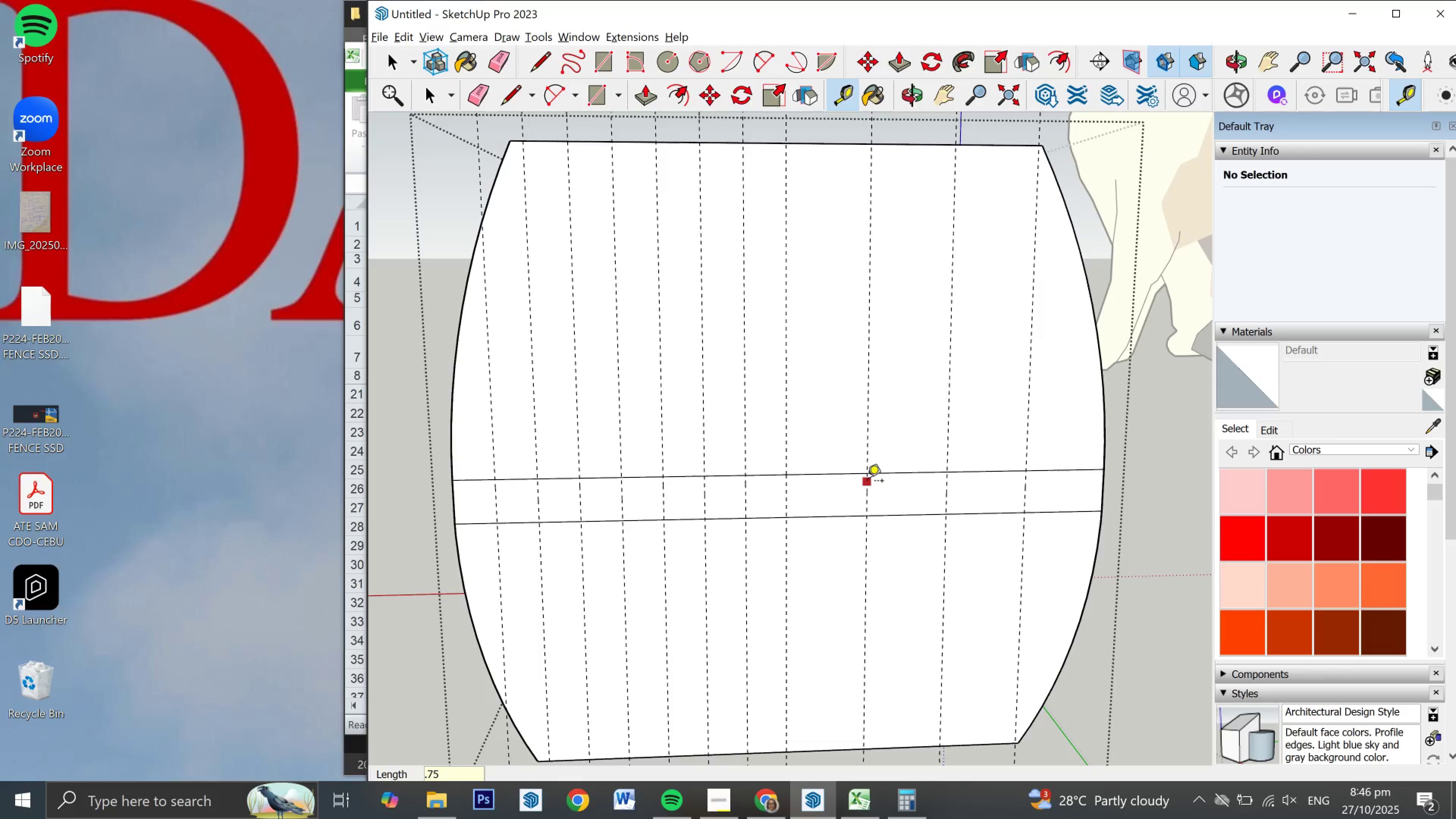 
left_click_drag(start_coordinate=[868, 481], to_coordinate=[864, 481])
 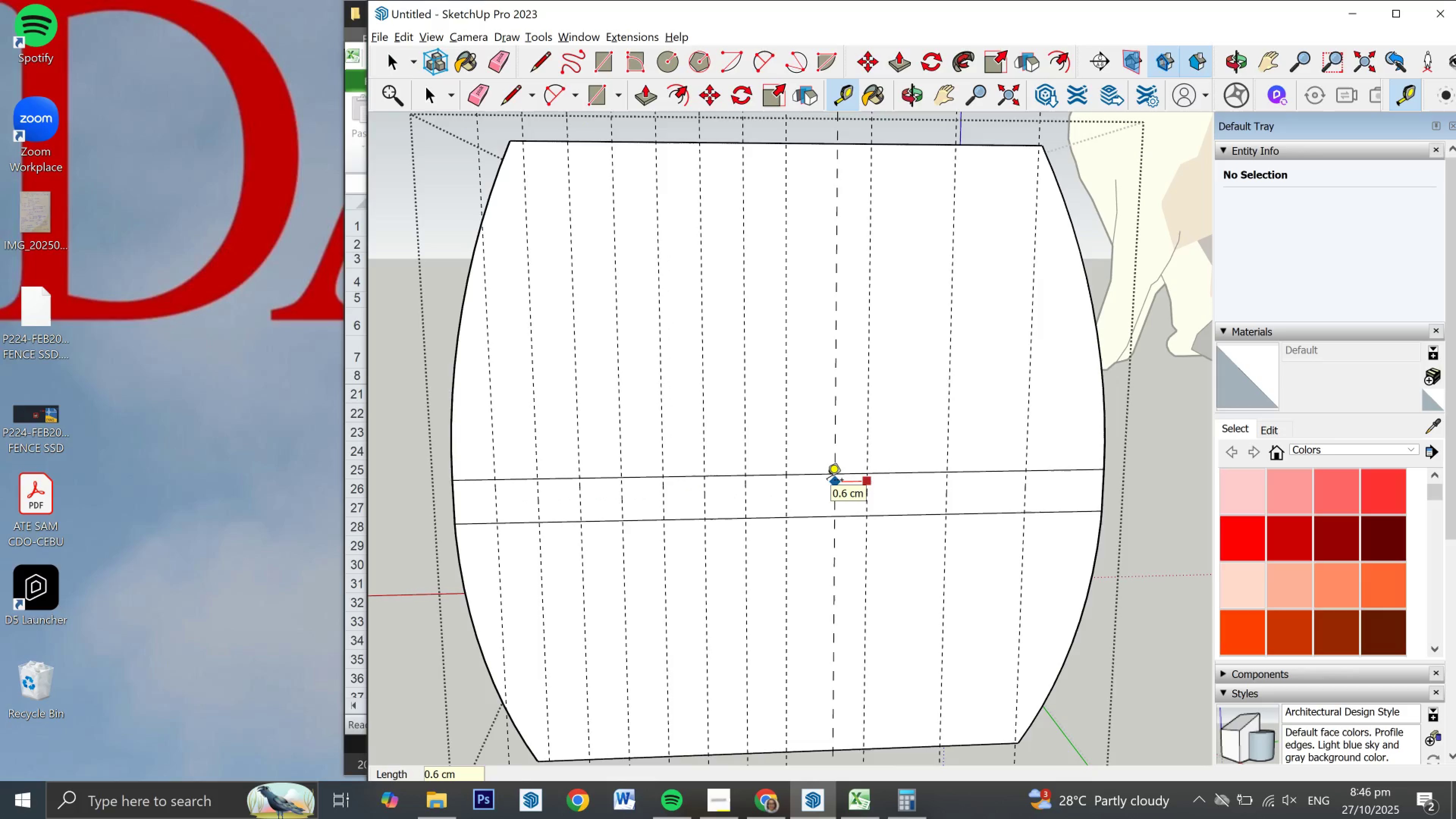 
key(NumpadDecimal)
 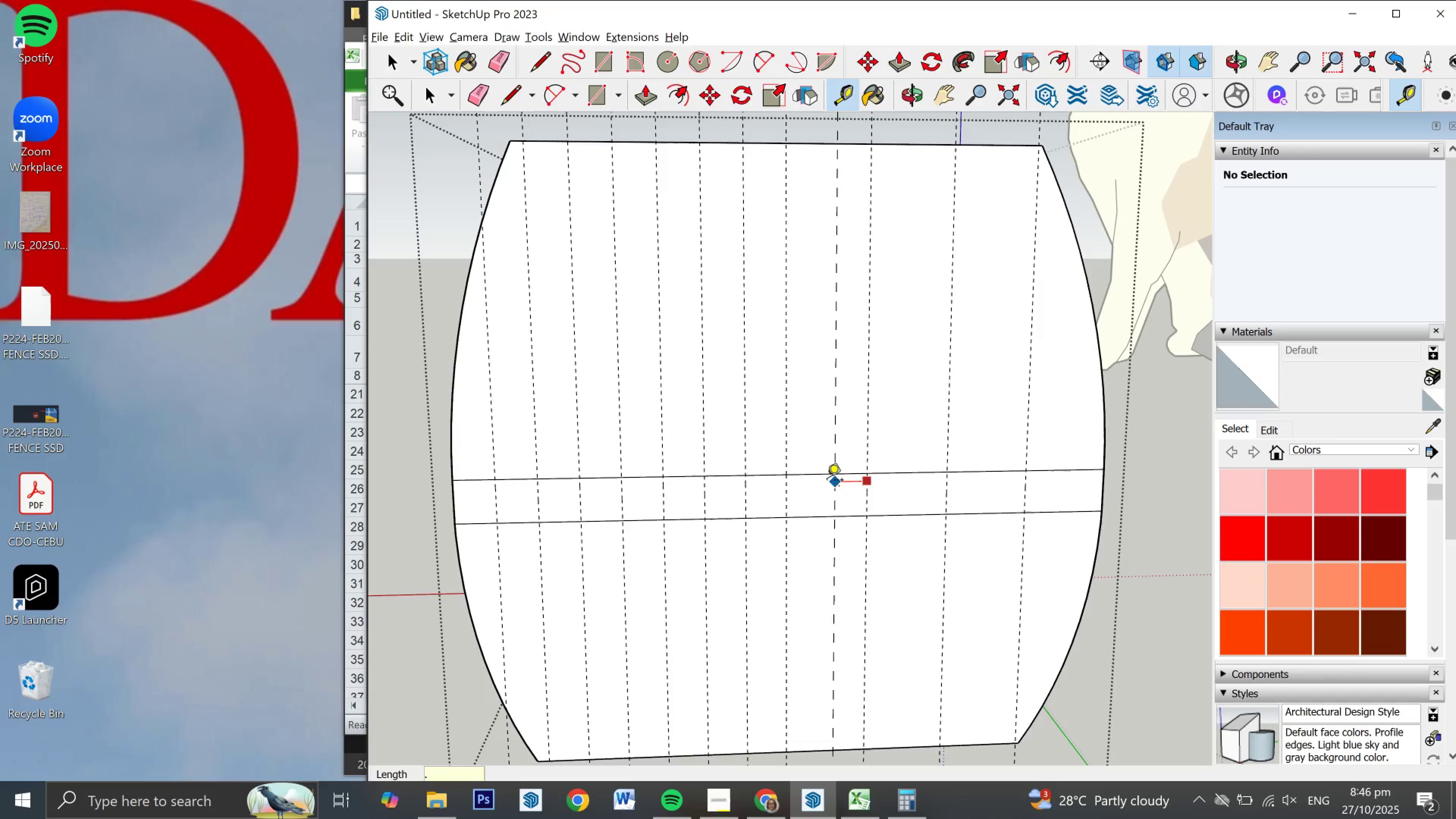 
key(Numpad7)
 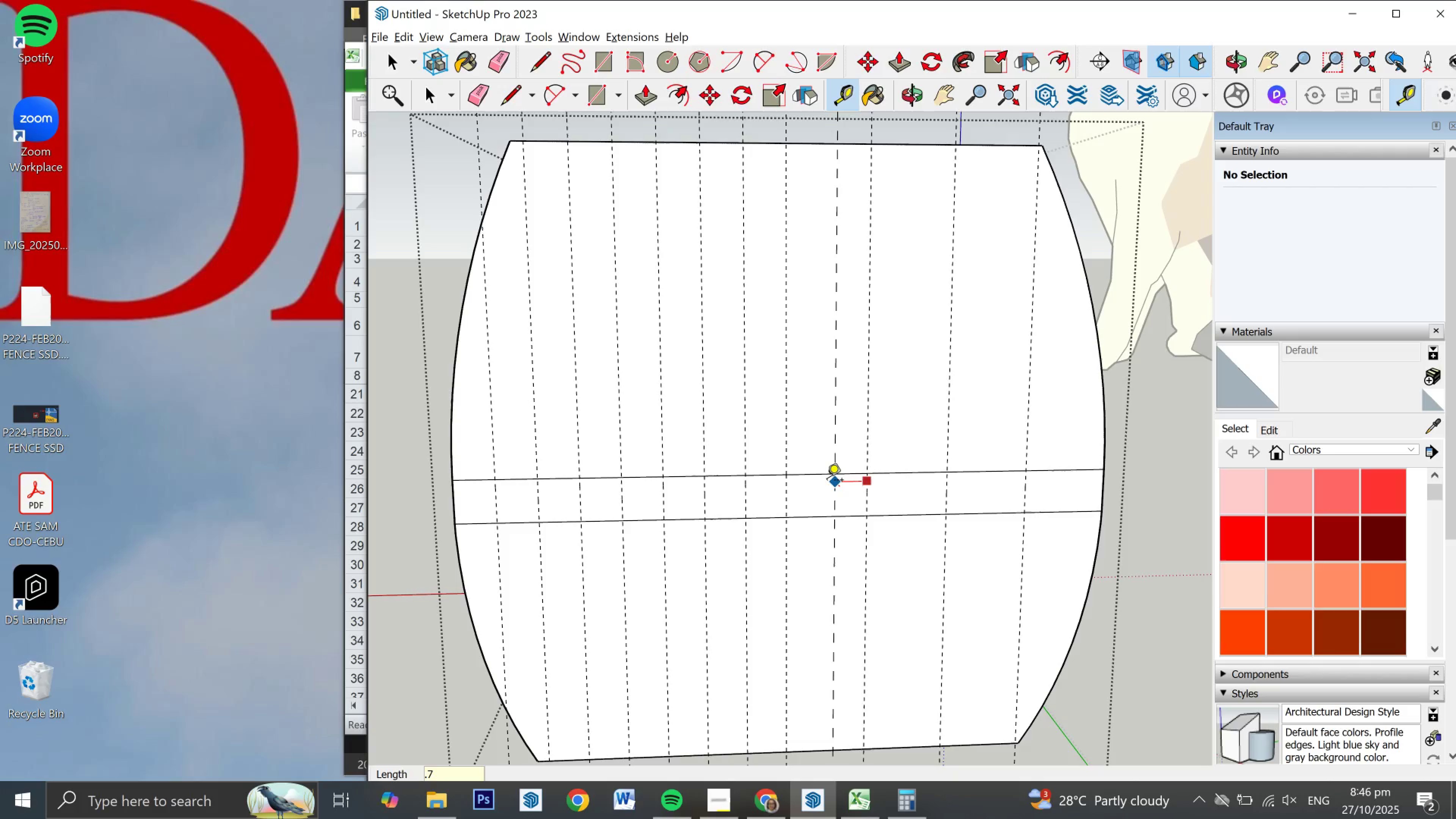 
key(Numpad5)
 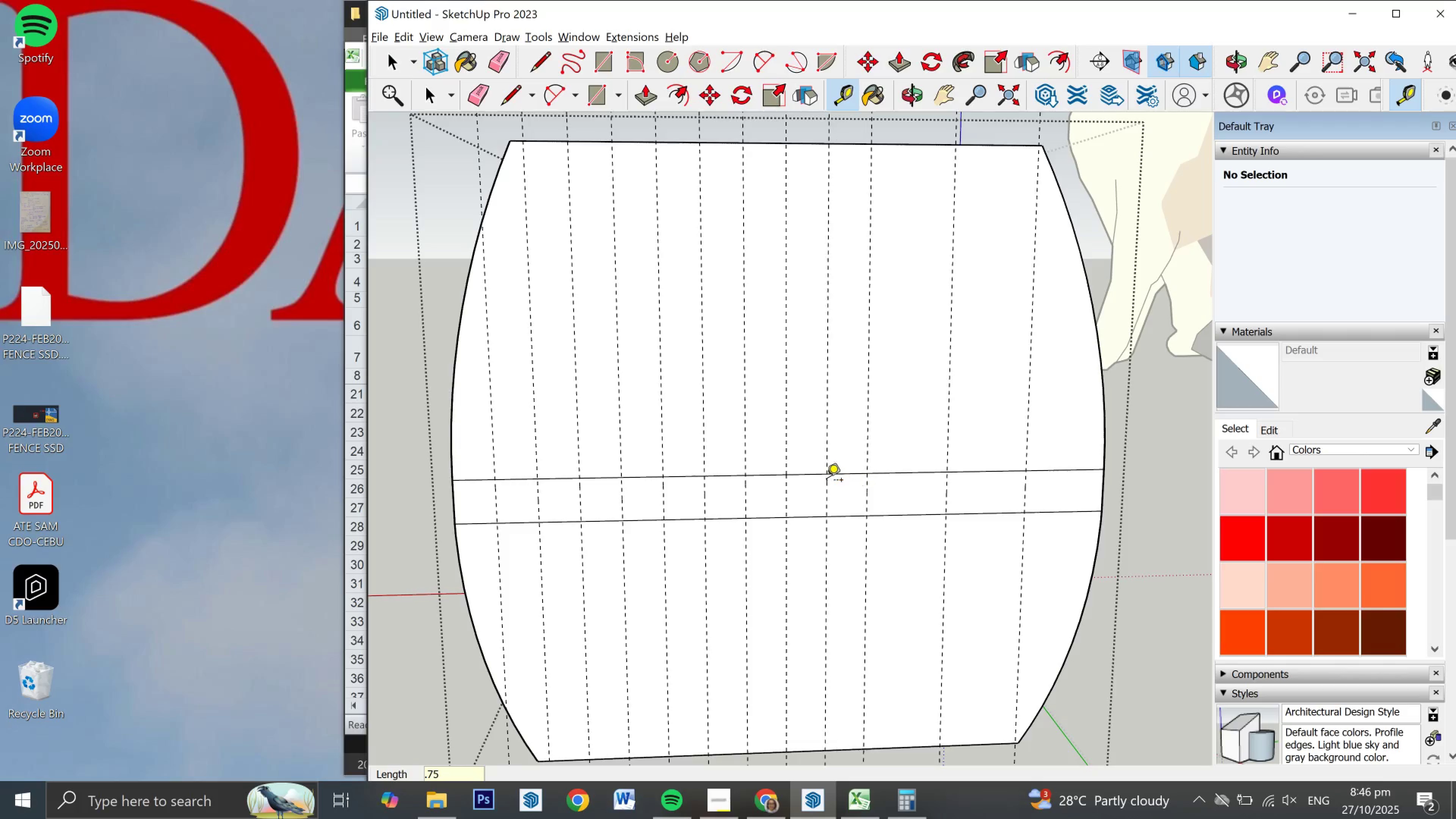 
key(NumpadEnter)
 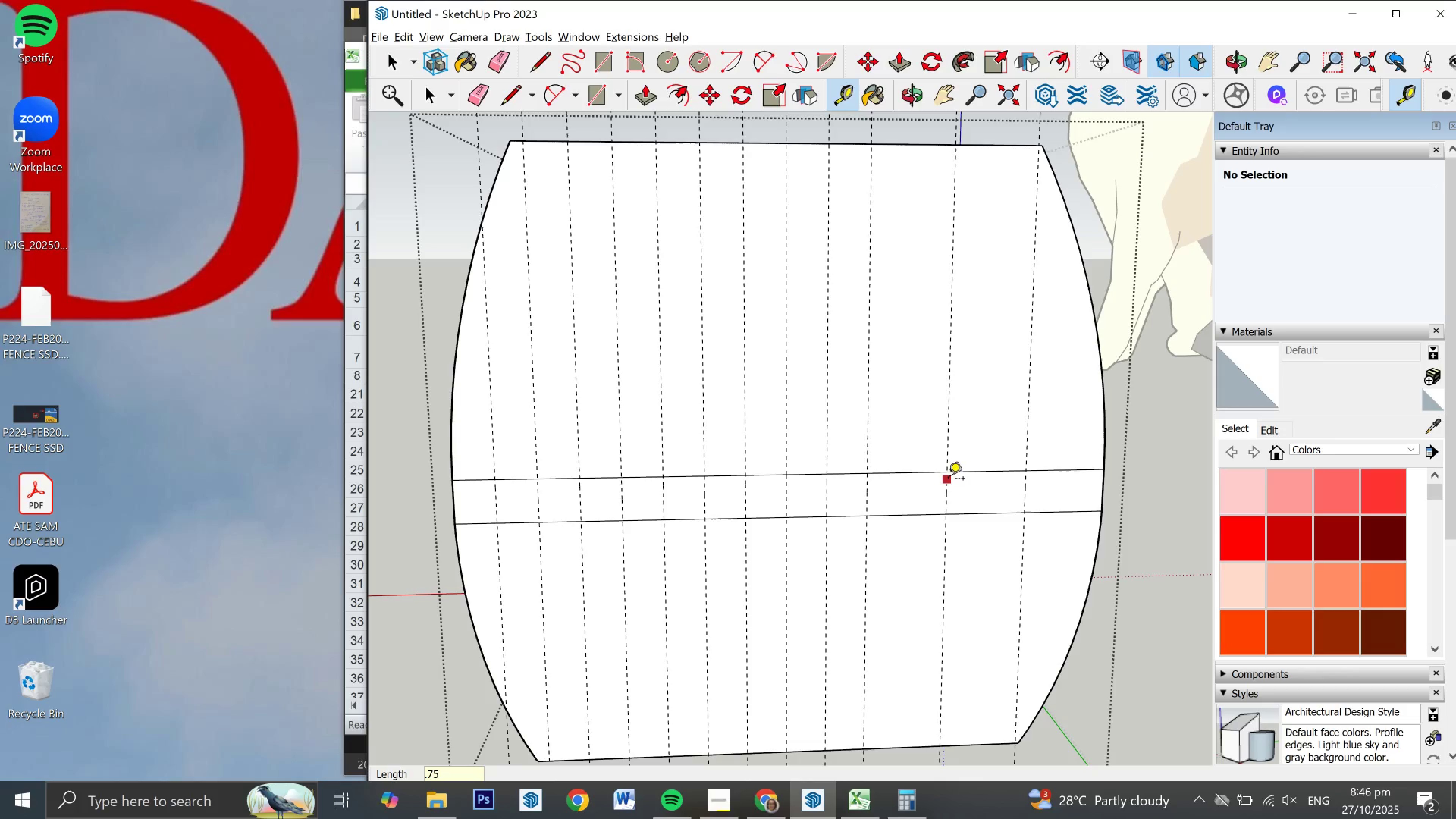 
left_click([947, 482])
 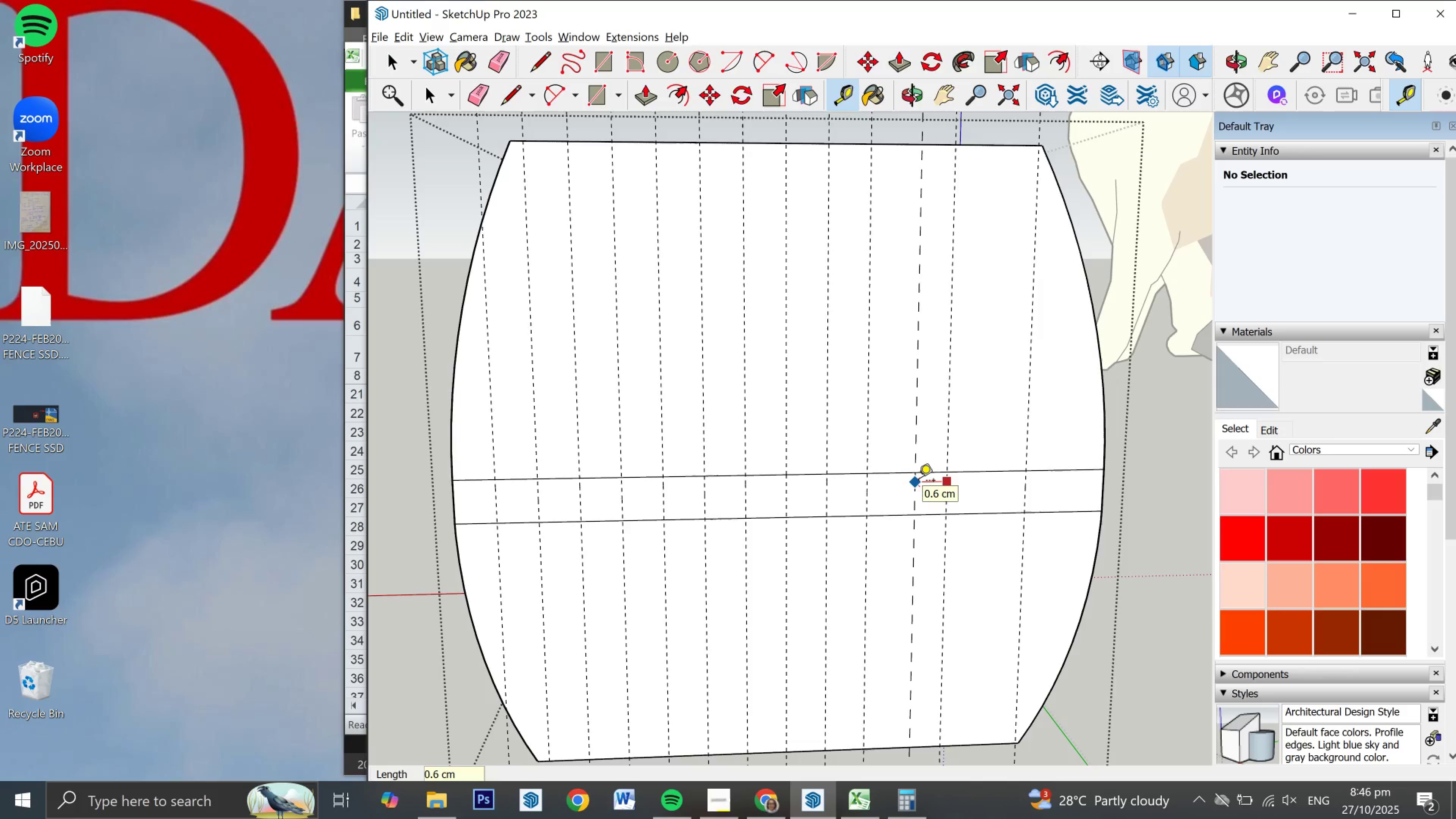 
key(NumpadDecimal)
 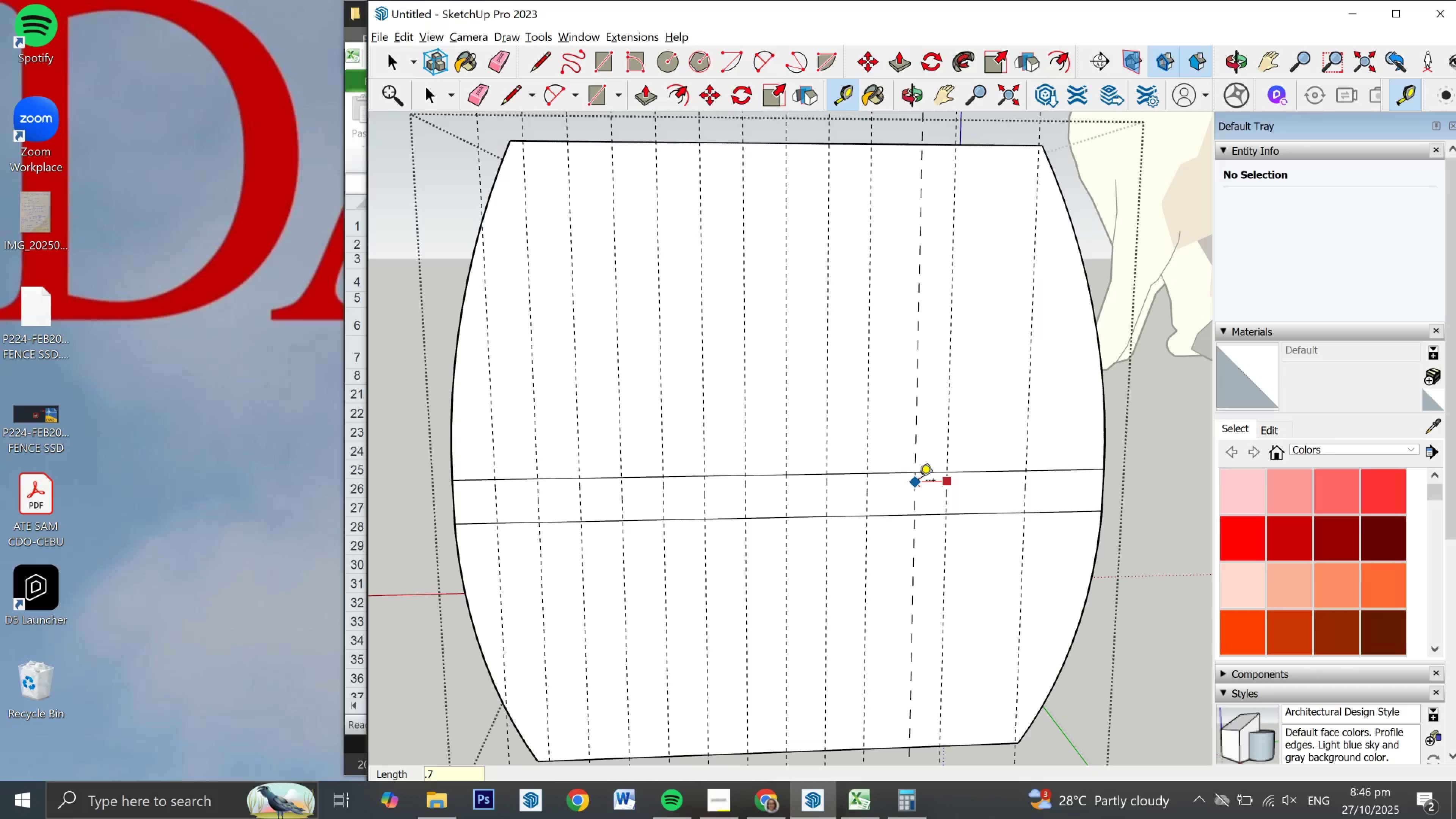 
key(Numpad7)
 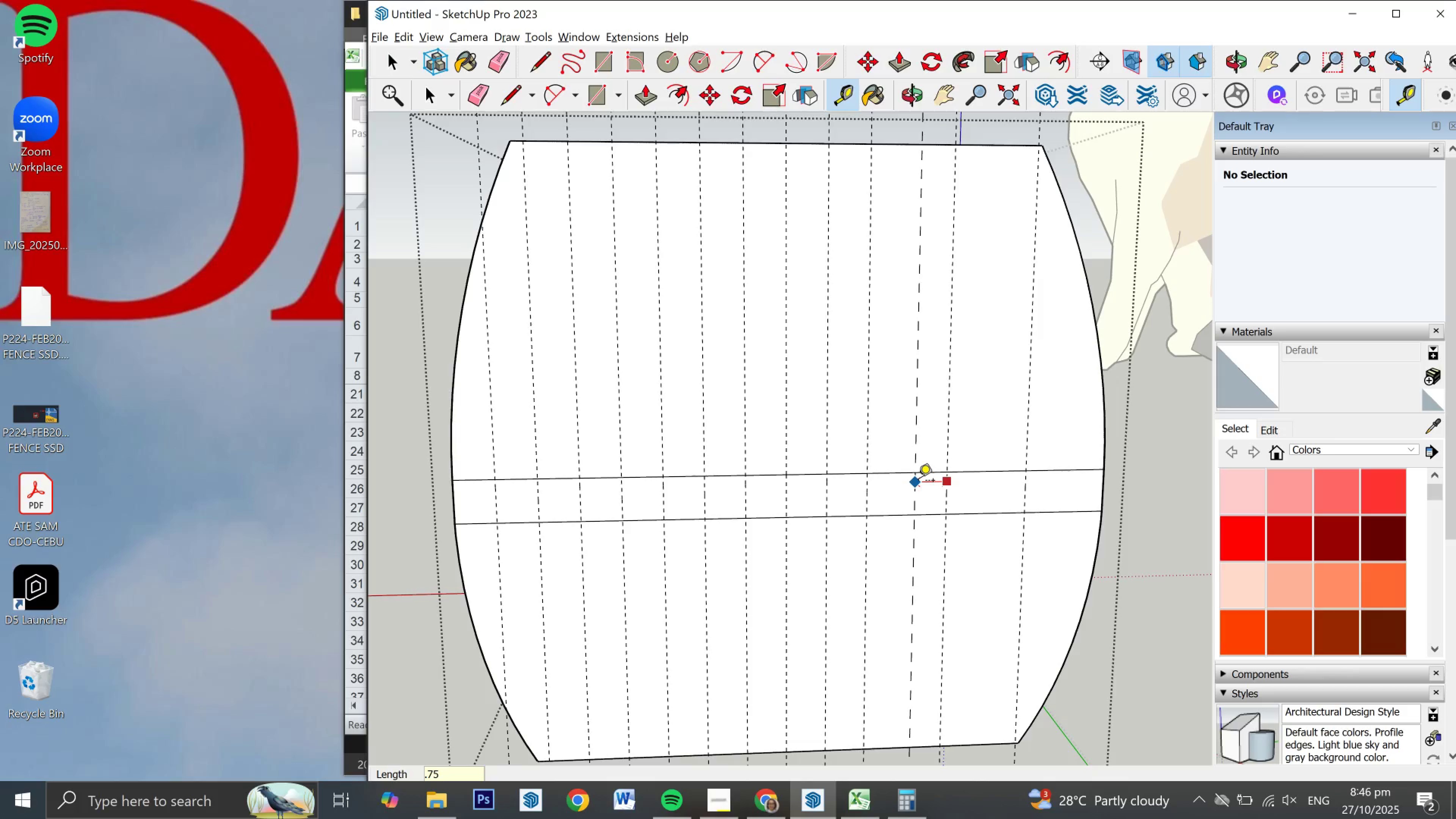 
key(Numpad5)
 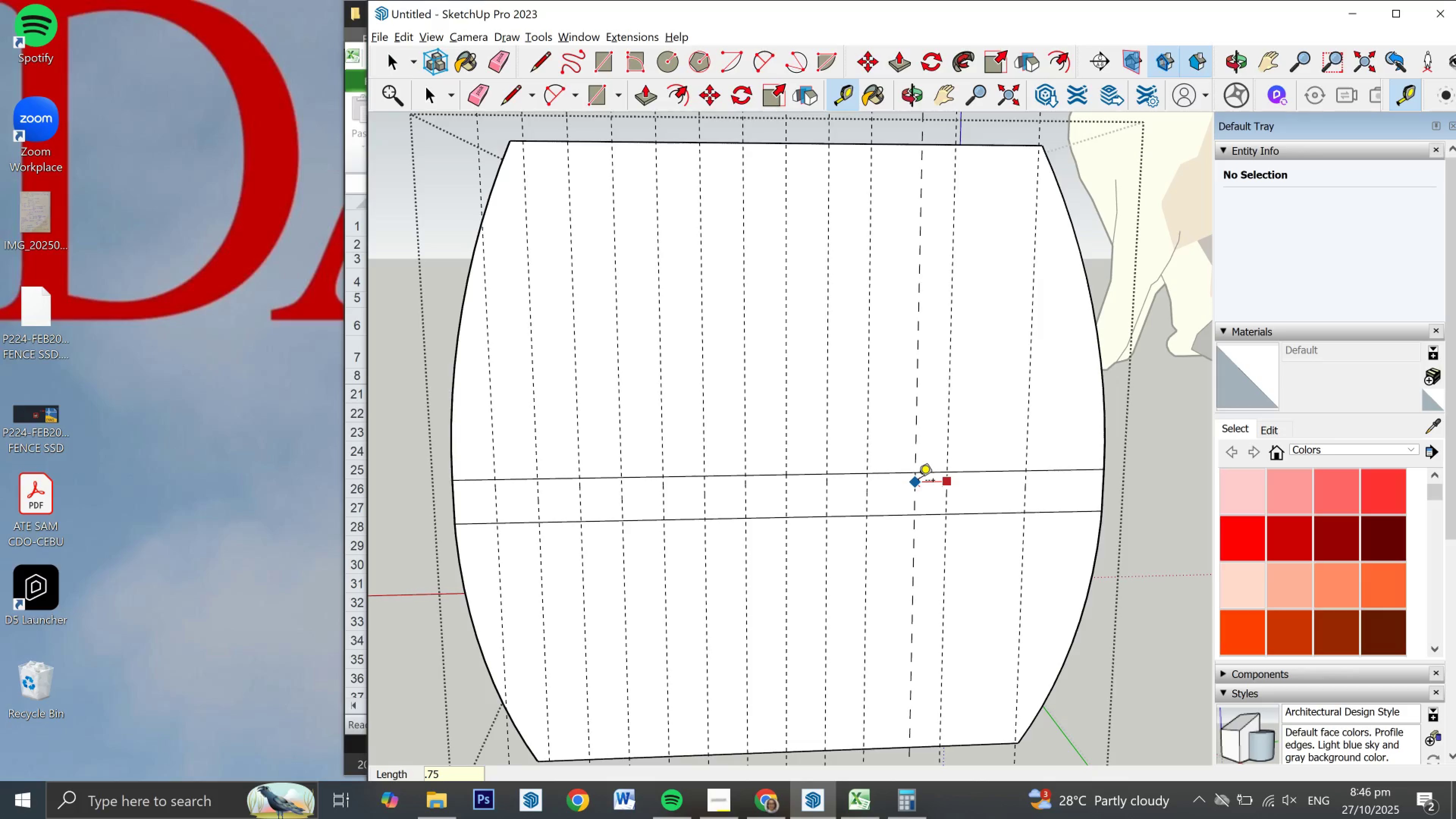 
key(NumpadEnter)
 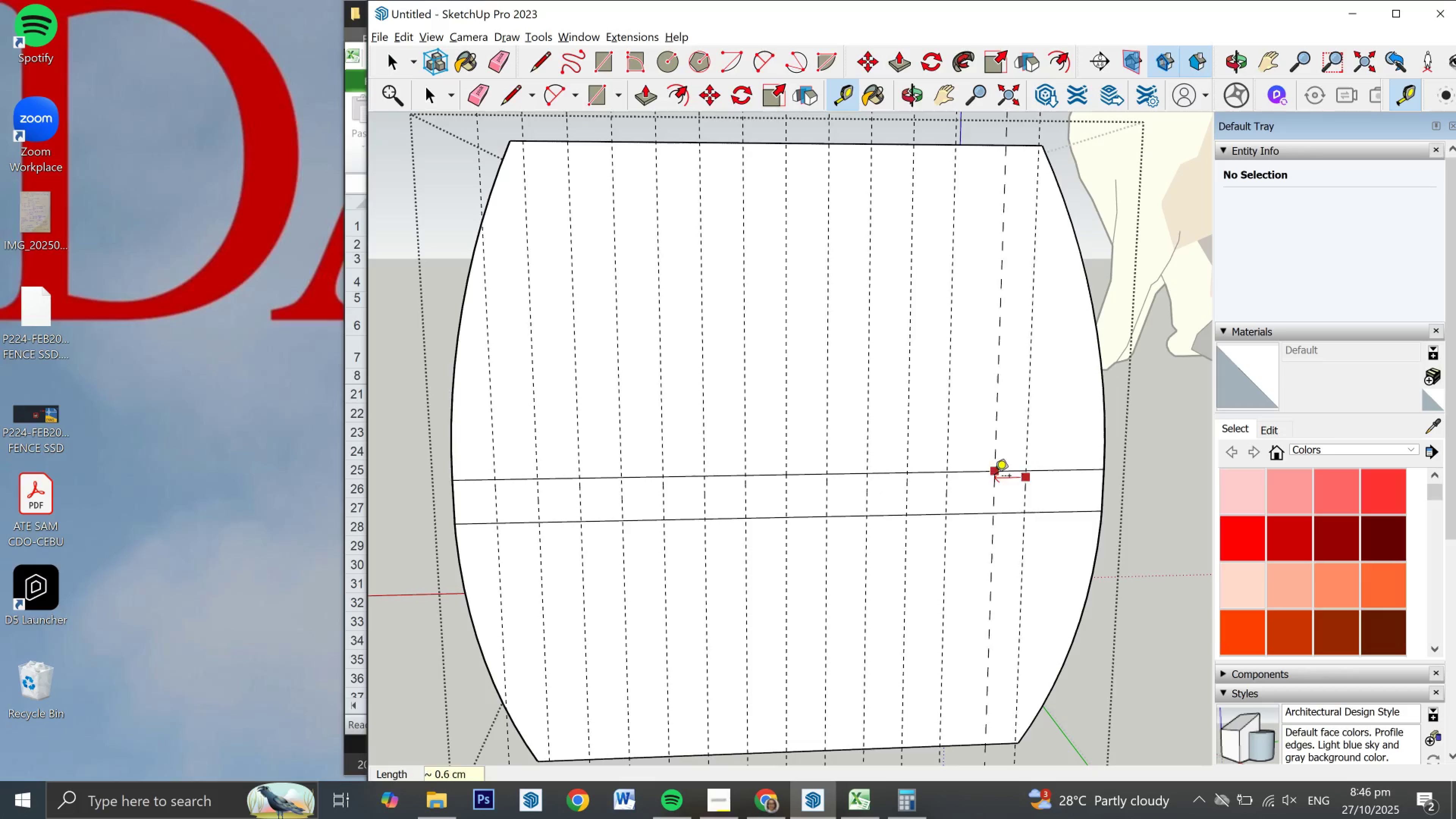 
key(NumpadDecimal)
 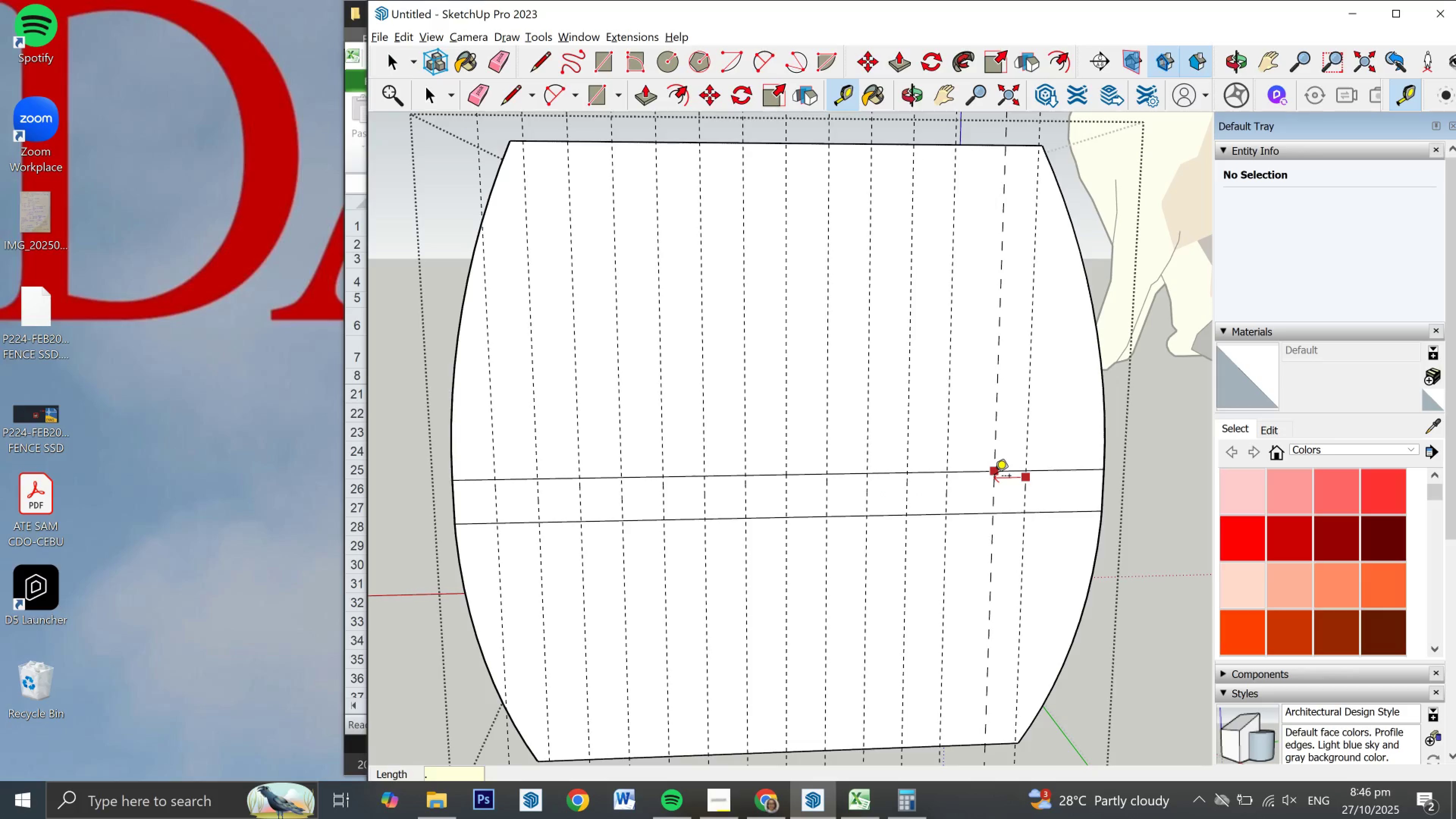 
key(Numpad7)
 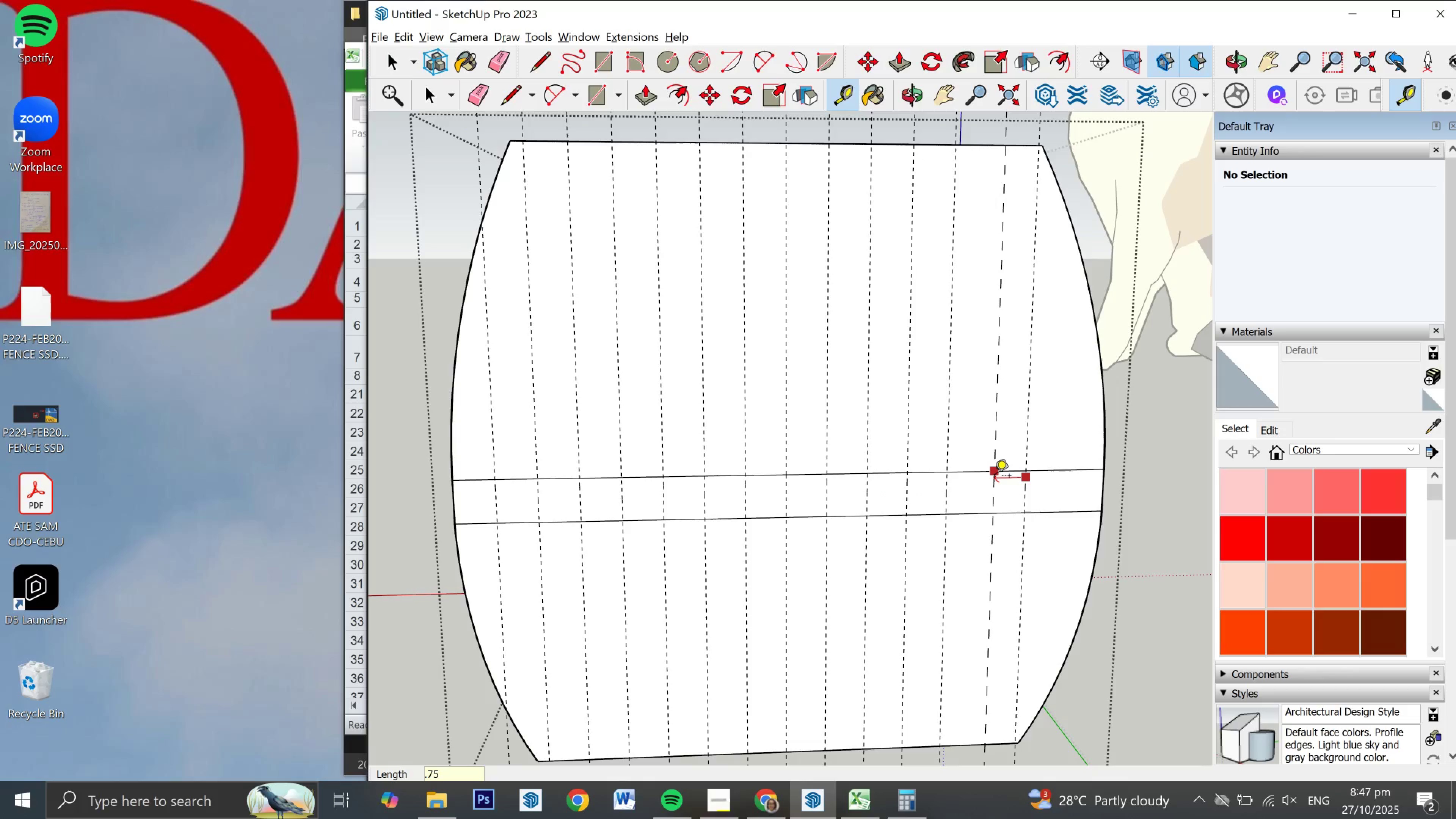 
key(Numpad5)
 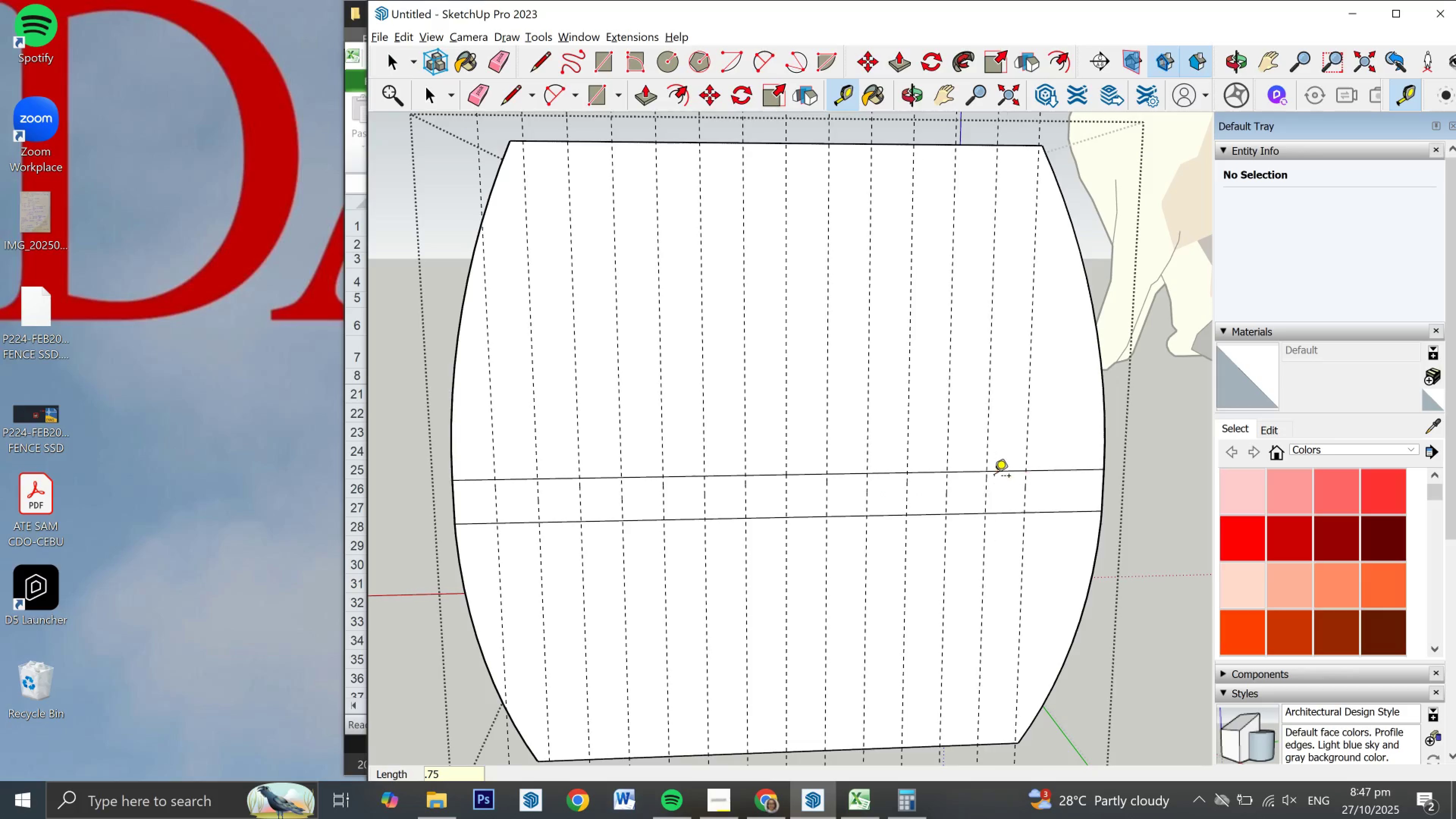 
key(NumpadEnter)
 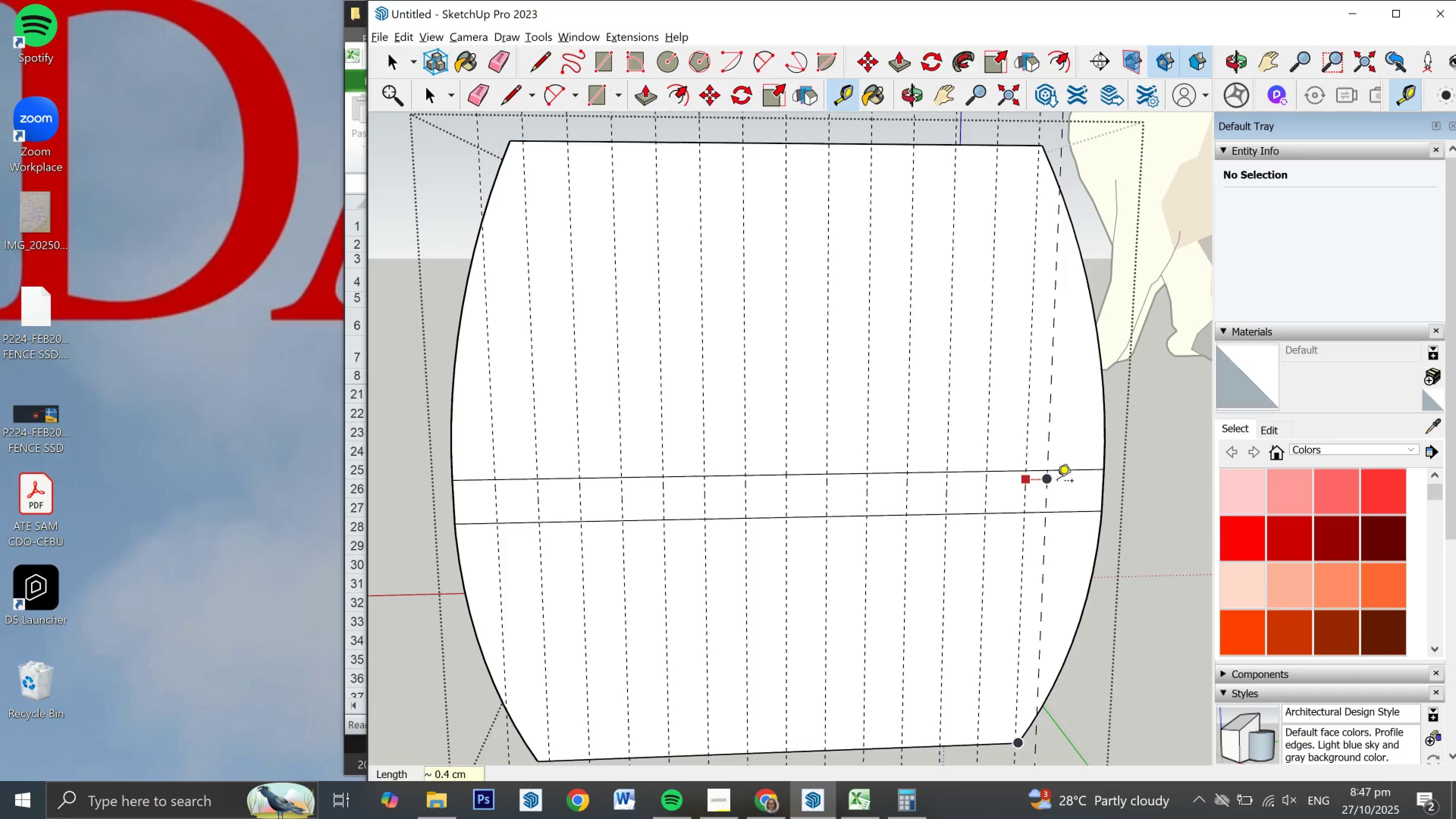 
key(NumpadDecimal)
 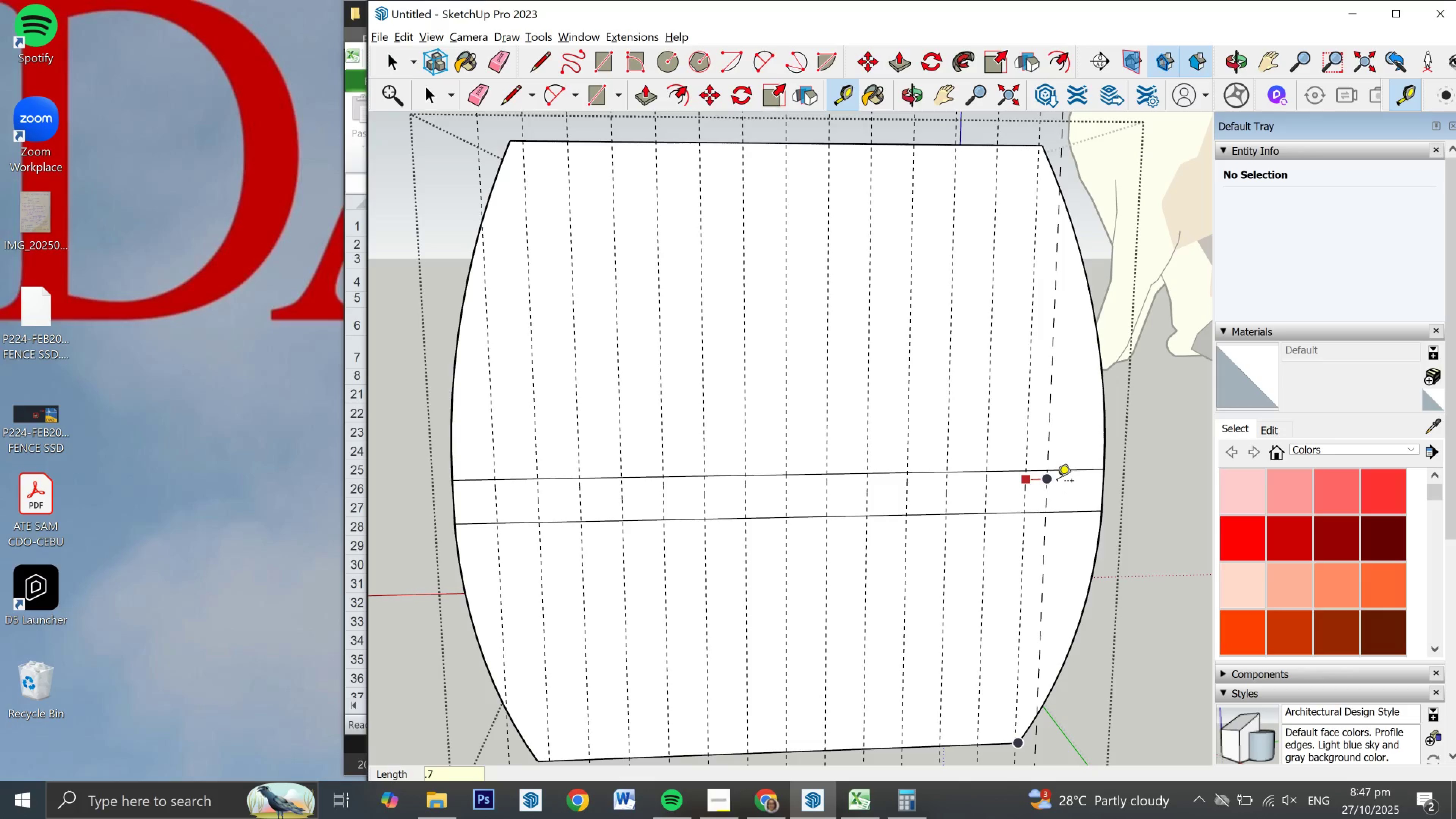 
key(Numpad7)
 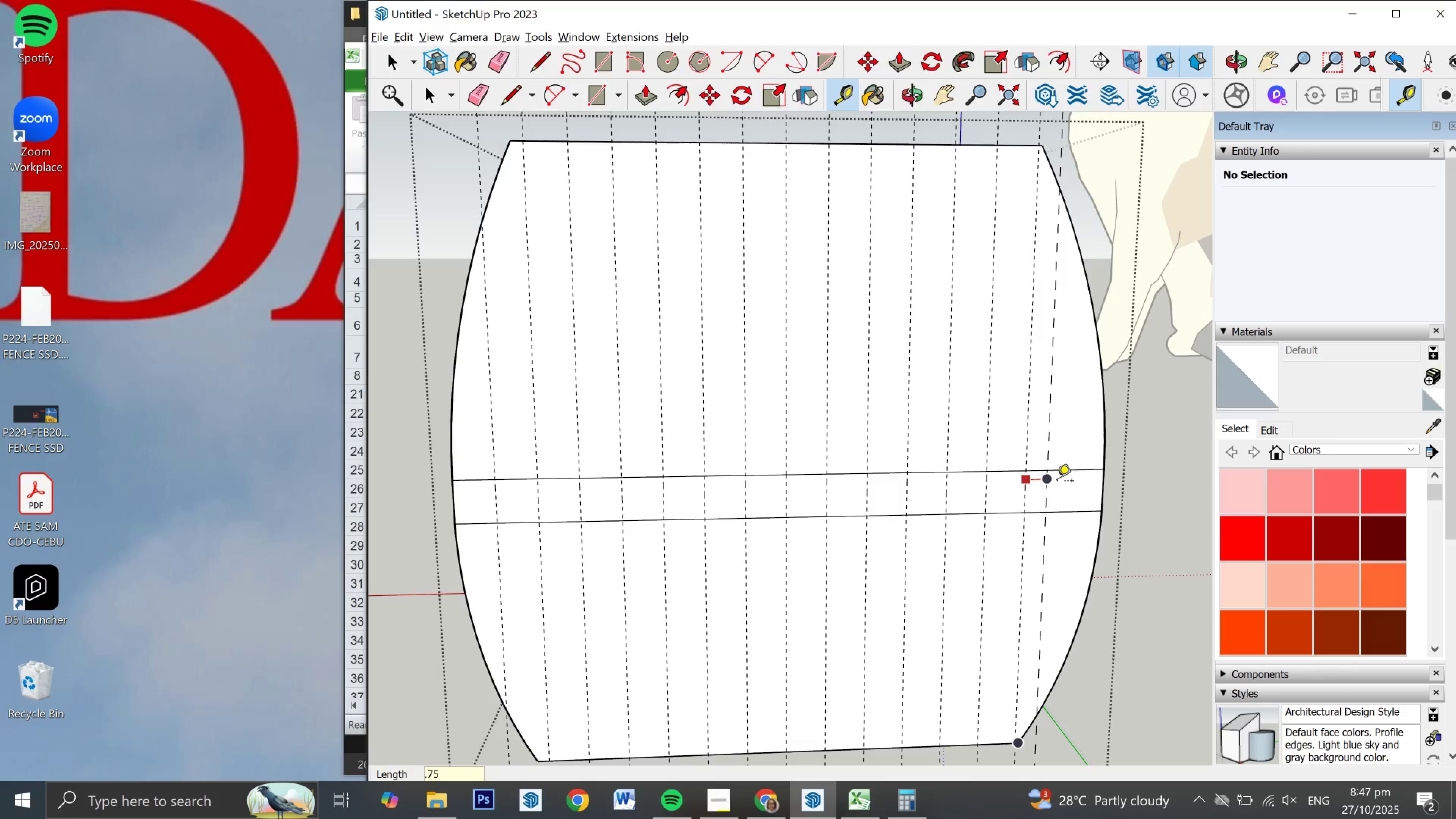 
key(Numpad5)
 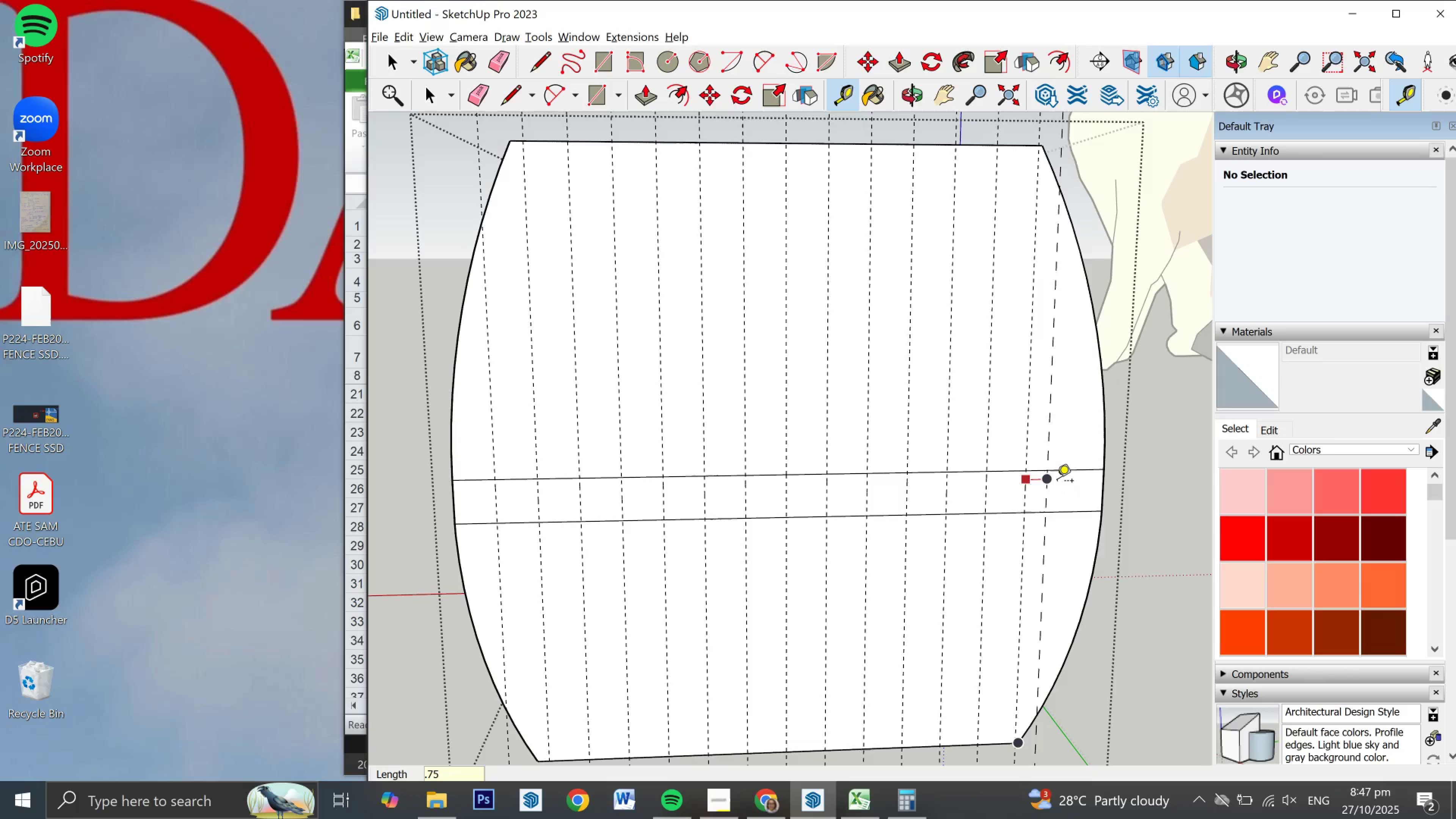 
key(NumpadEnter)
 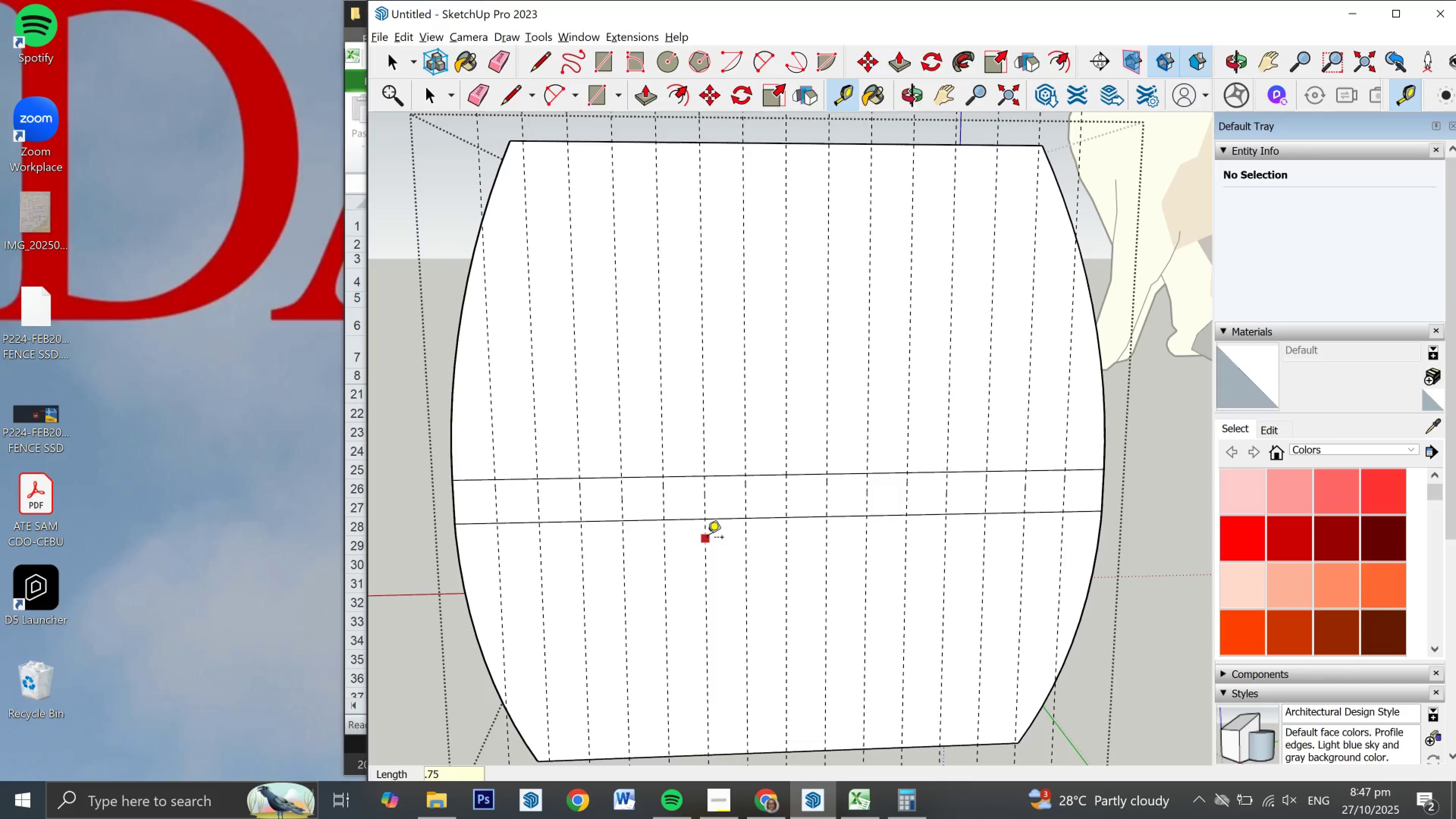 
mouse_move([679, 553])
 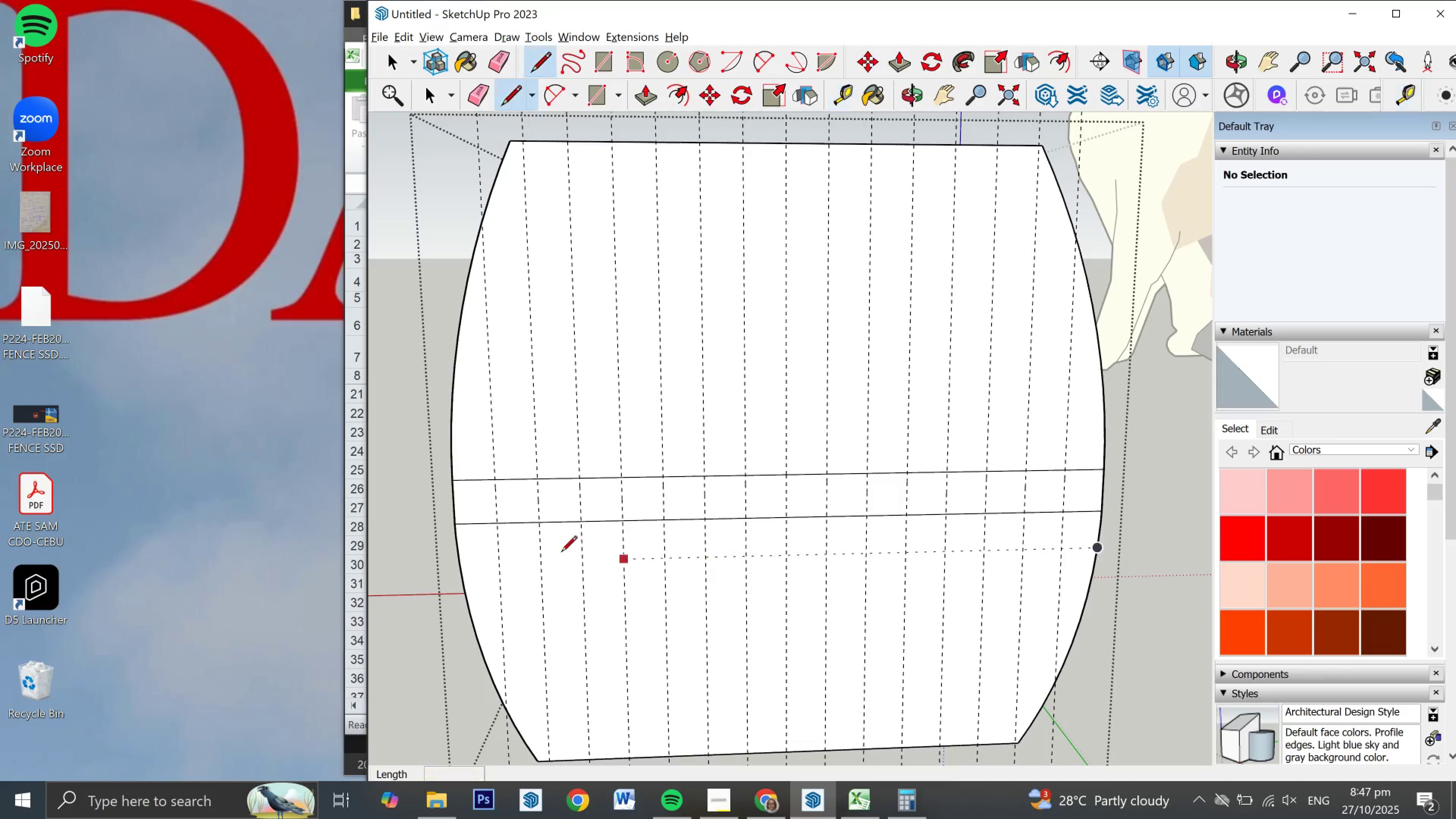 
key(L)
 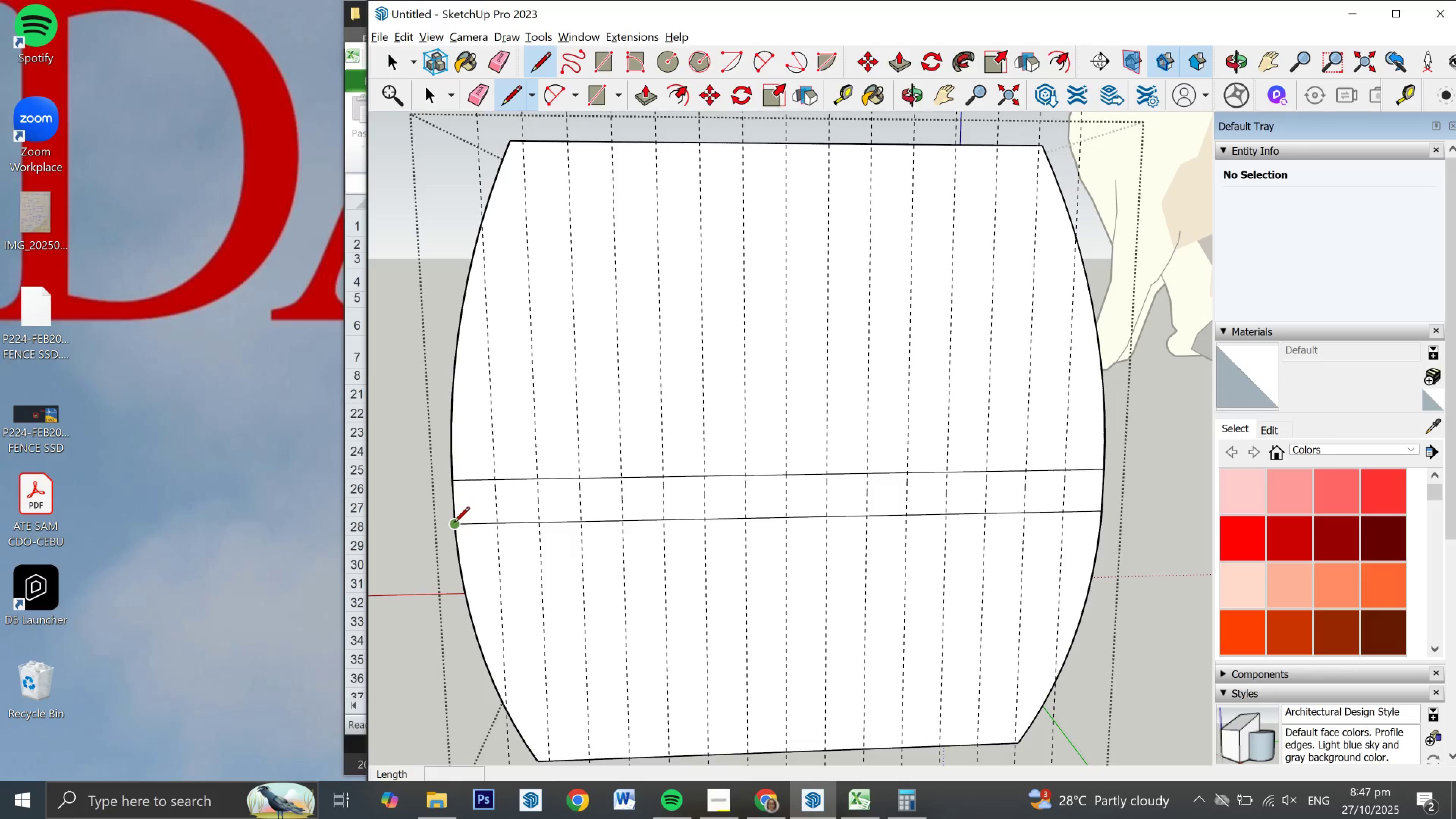 
left_click([454, 524])
 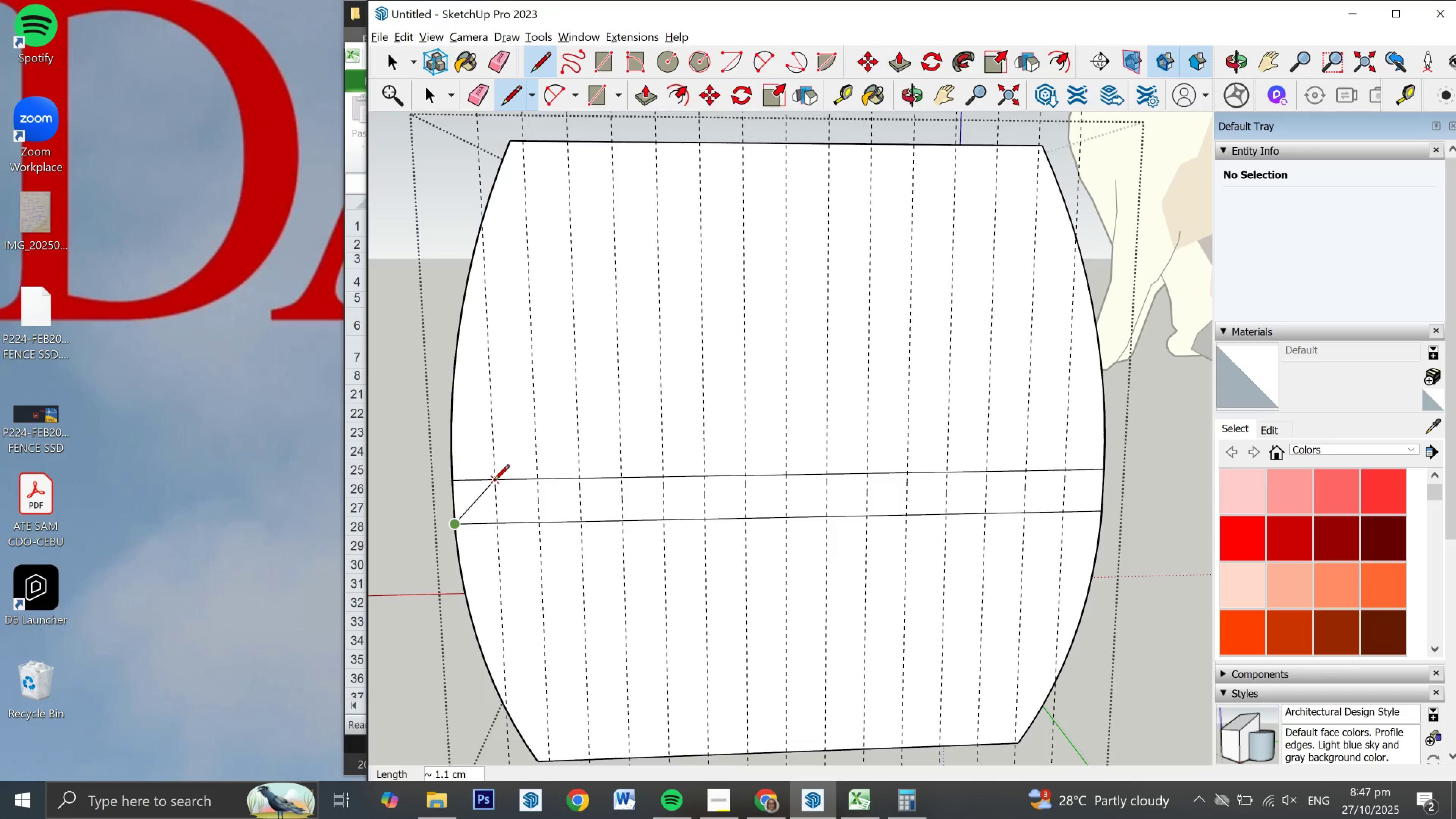 
left_click([494, 482])
 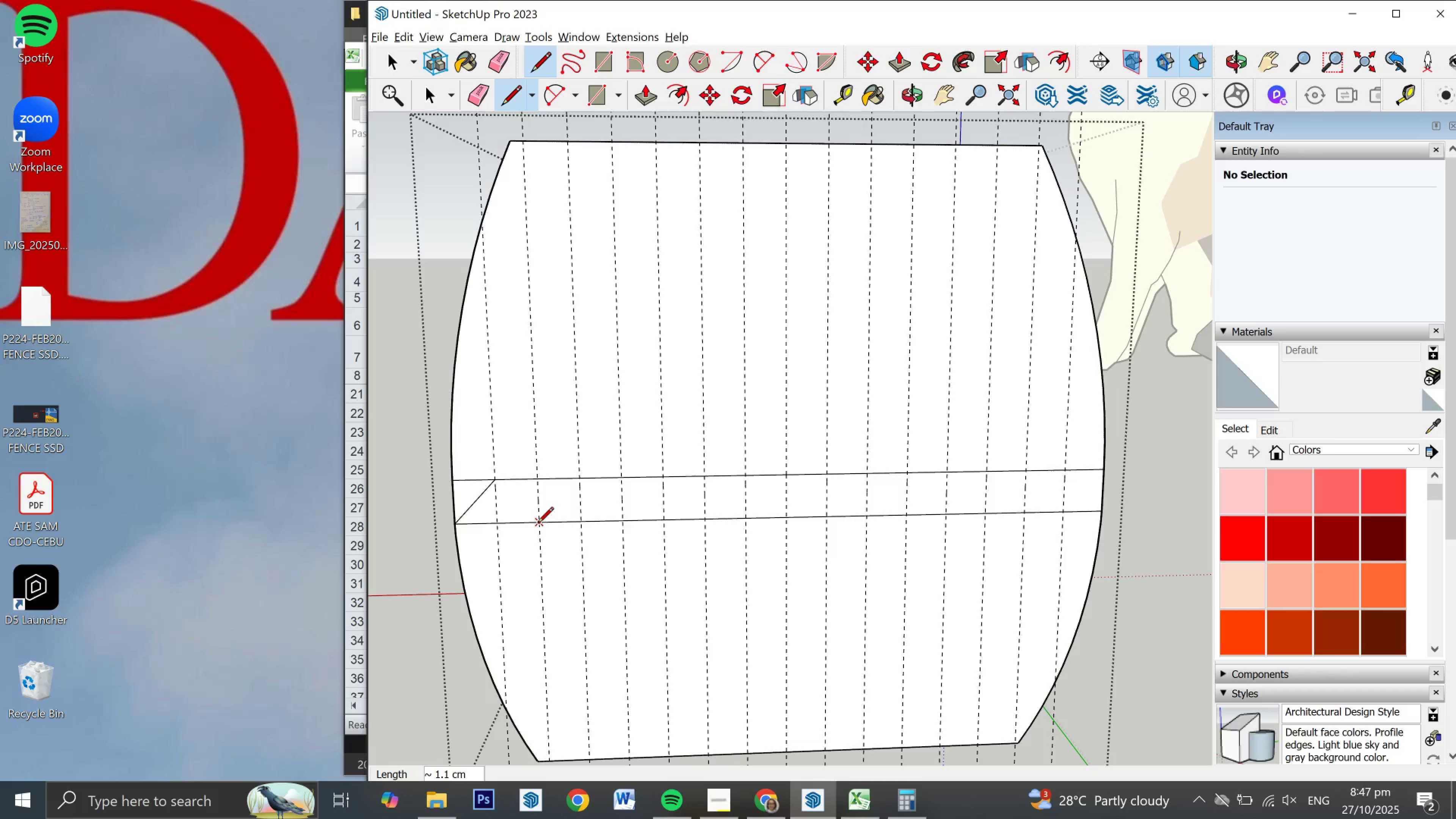 
left_click([538, 524])
 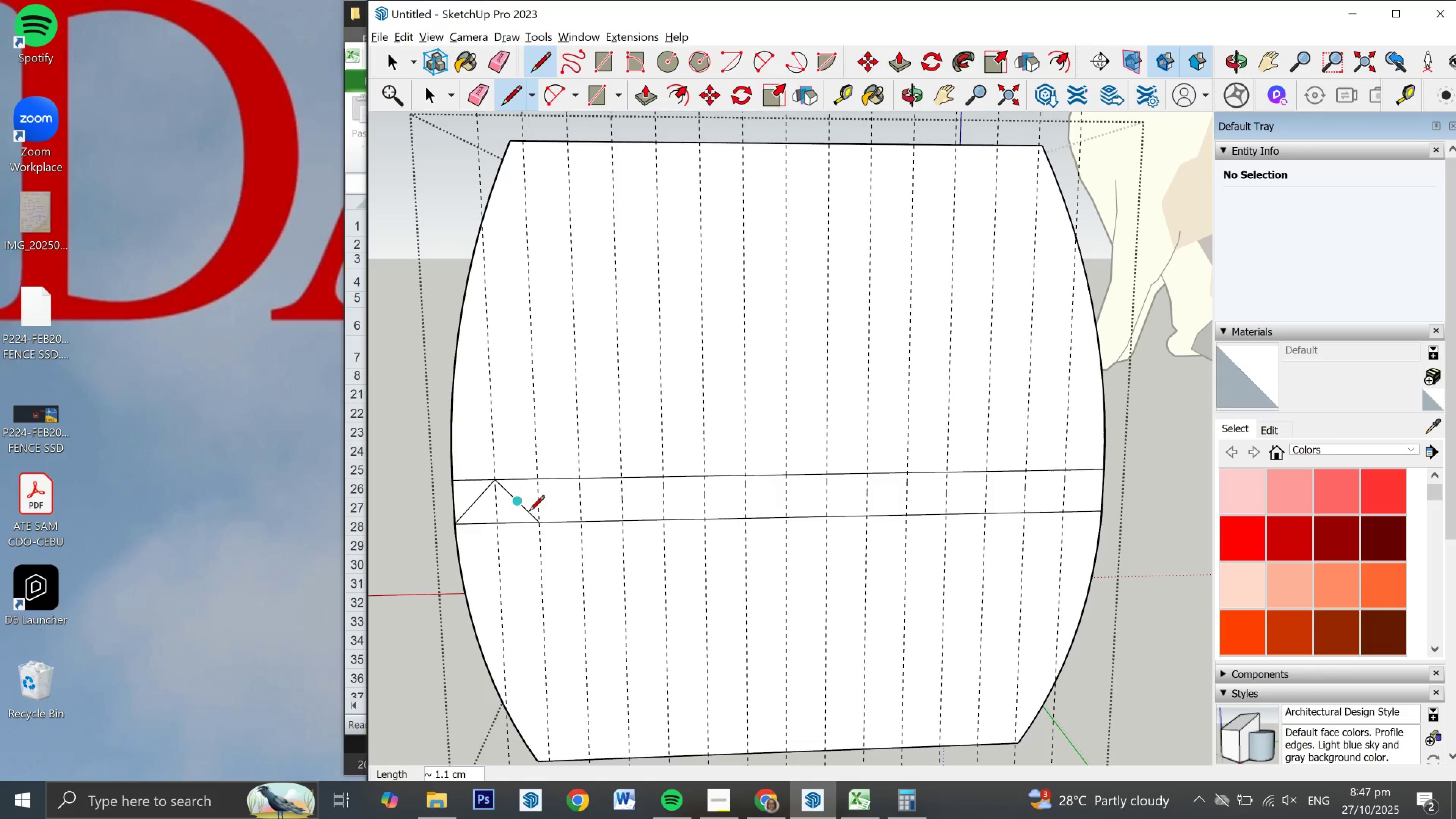 
key(Space)
 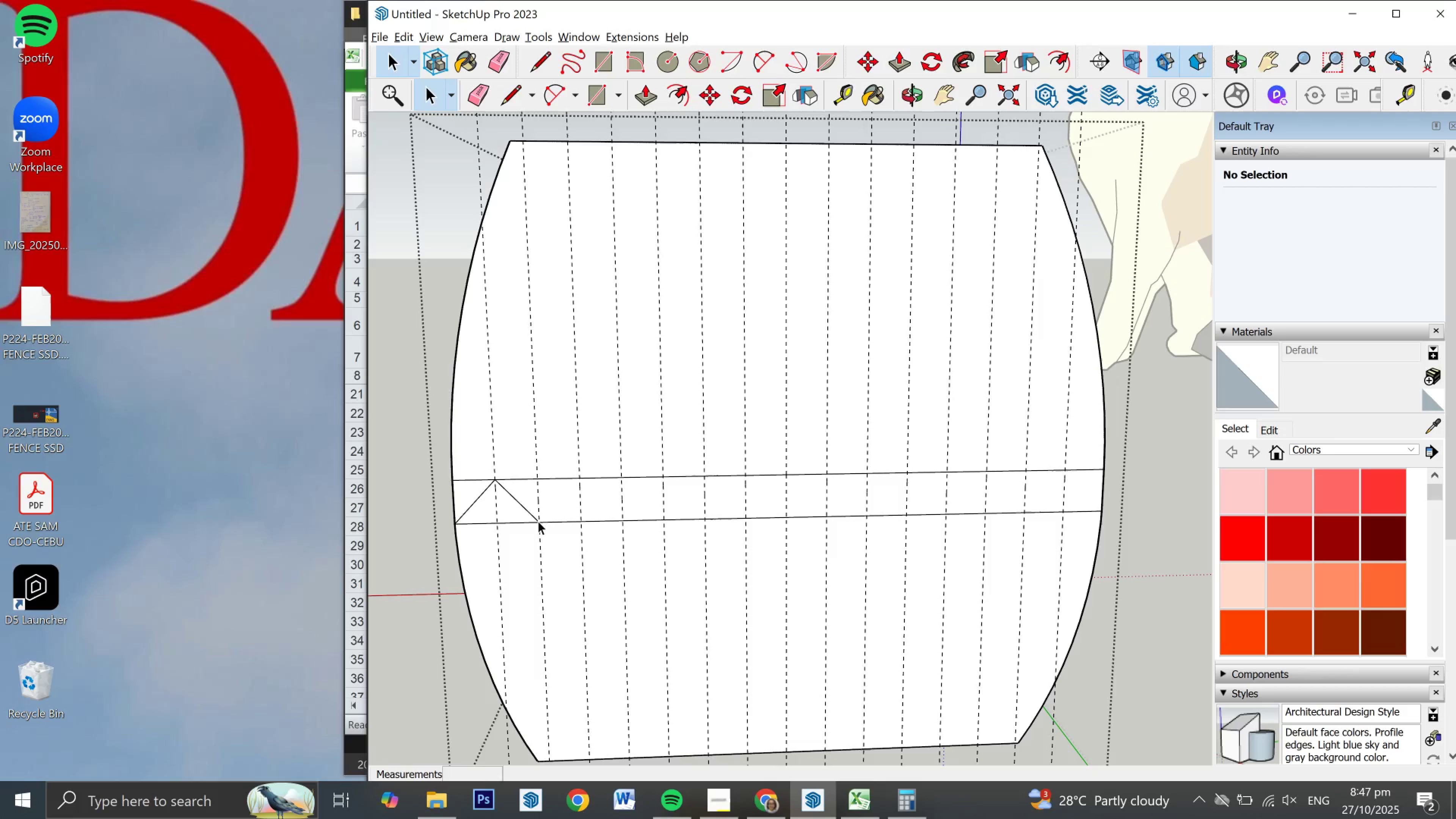 
key(L)
 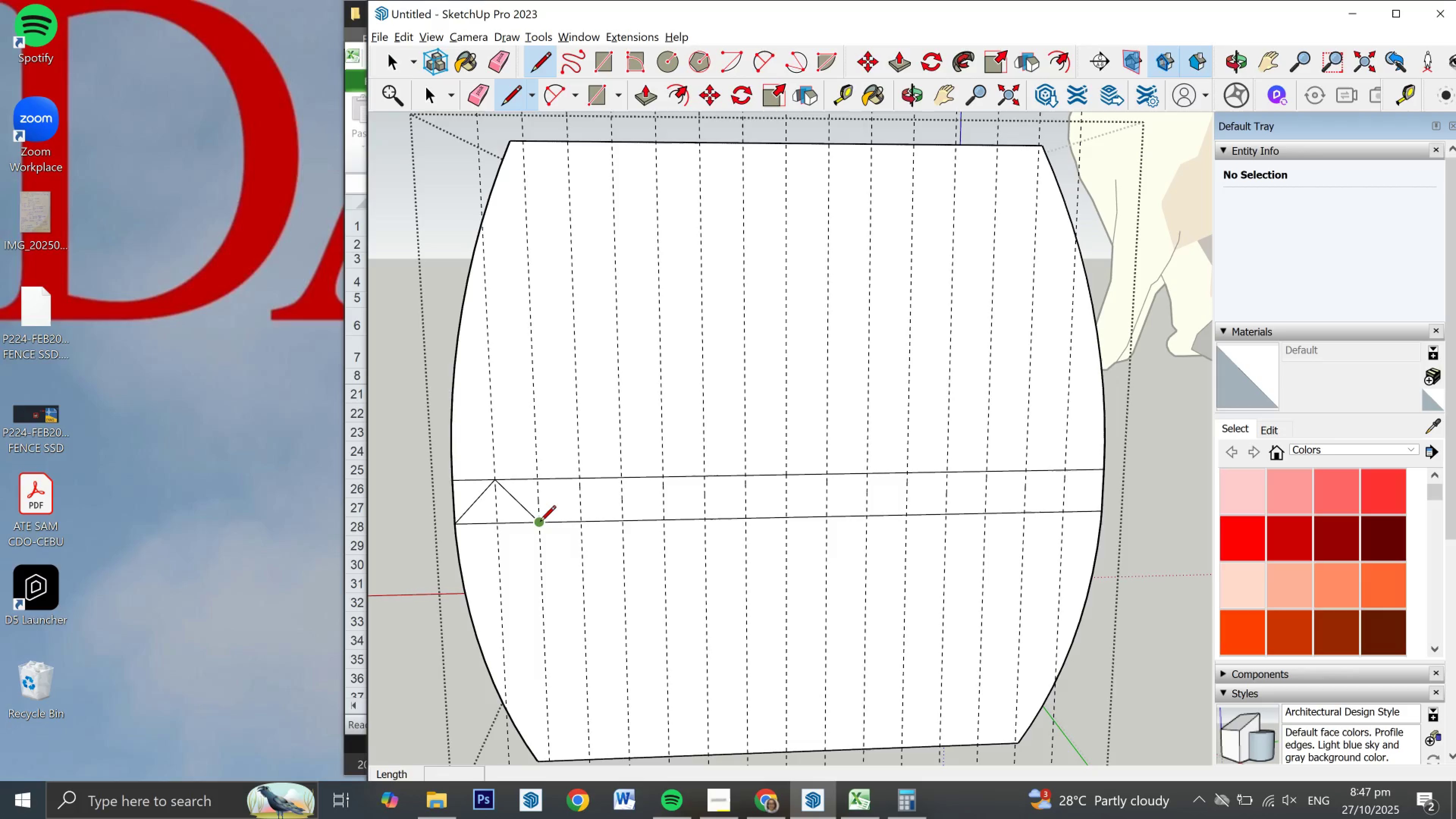 
left_click([540, 522])
 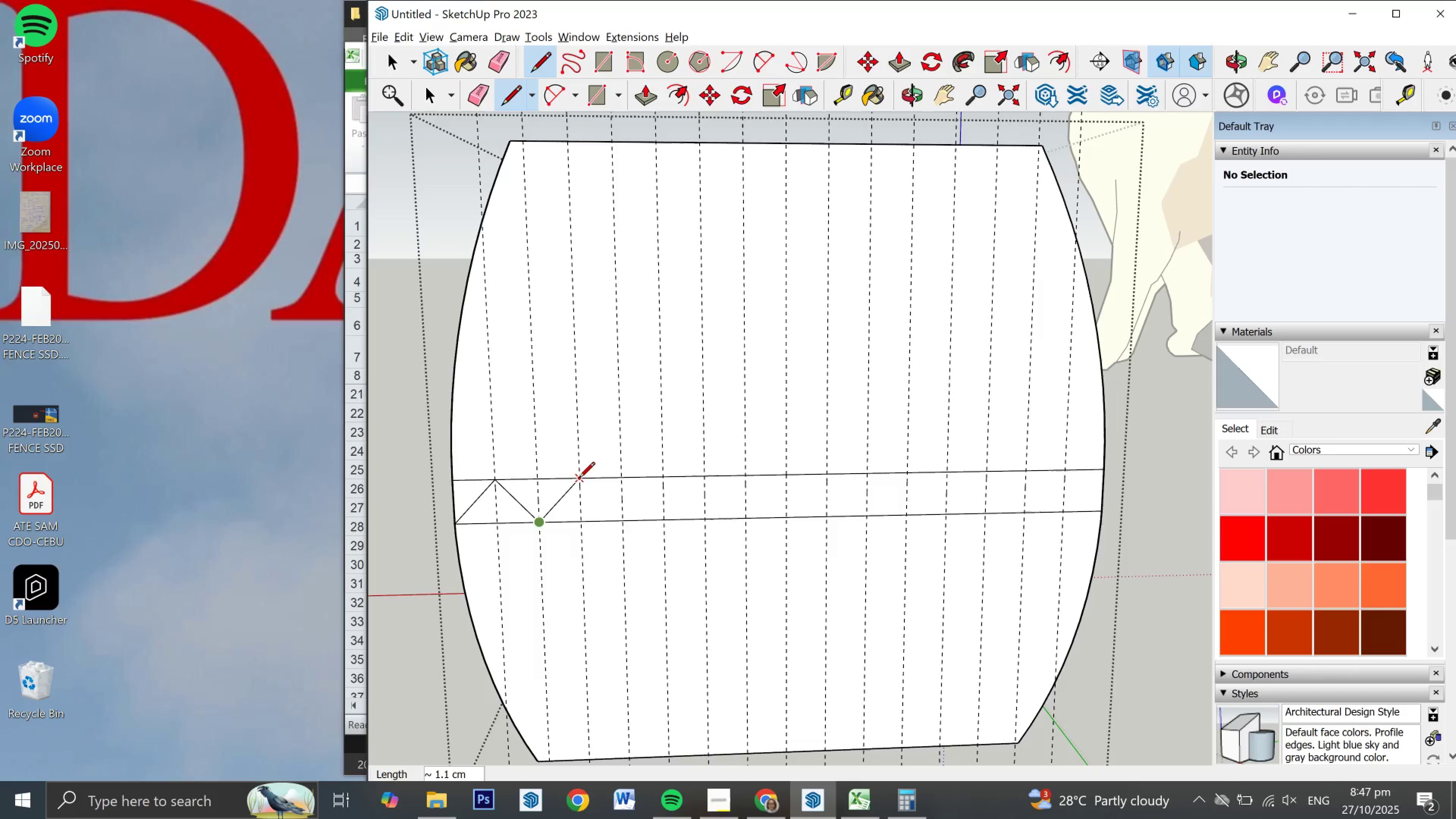 
left_click([579, 479])
 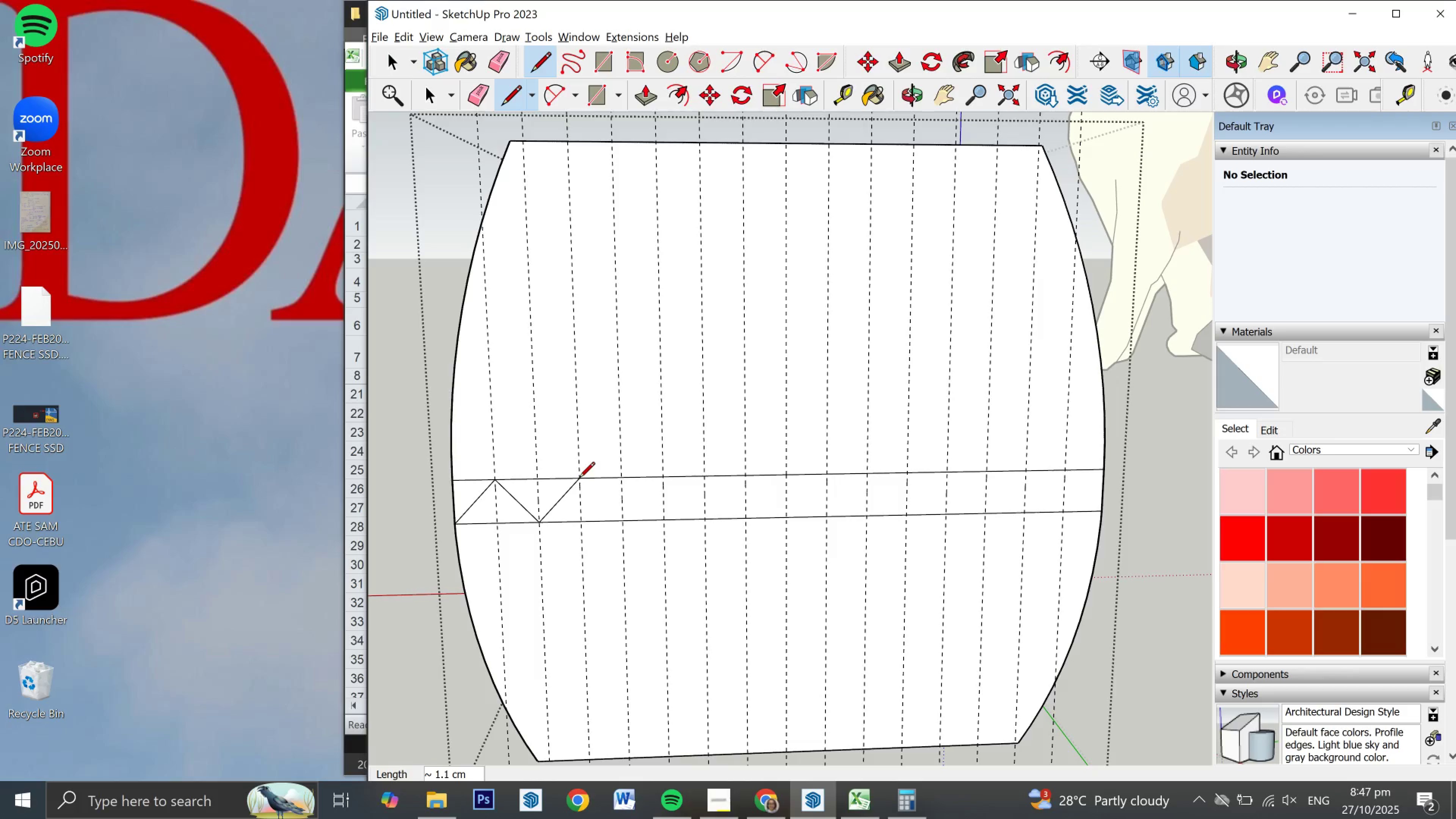 
left_click([579, 479])
 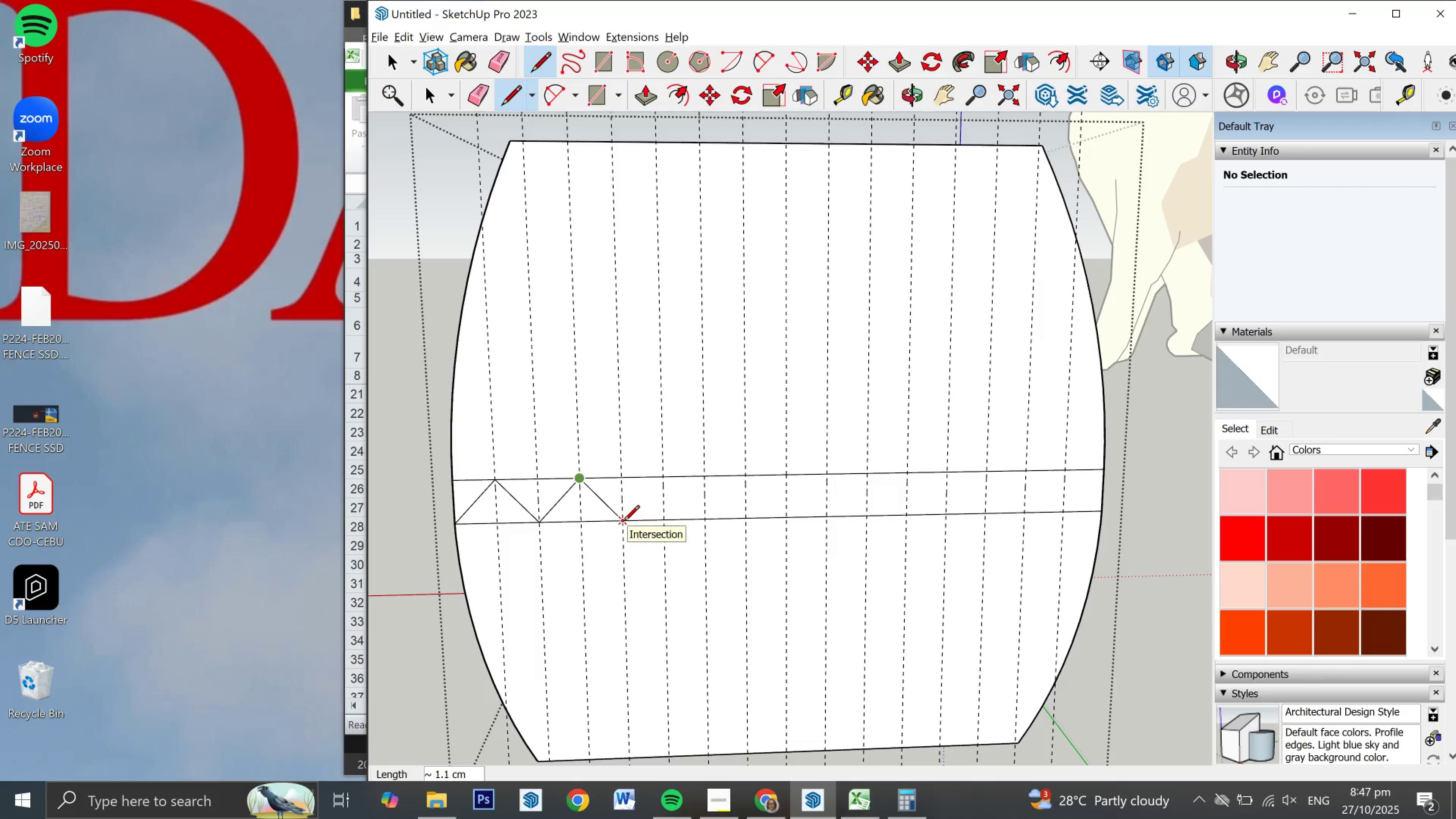 
left_click([624, 522])
 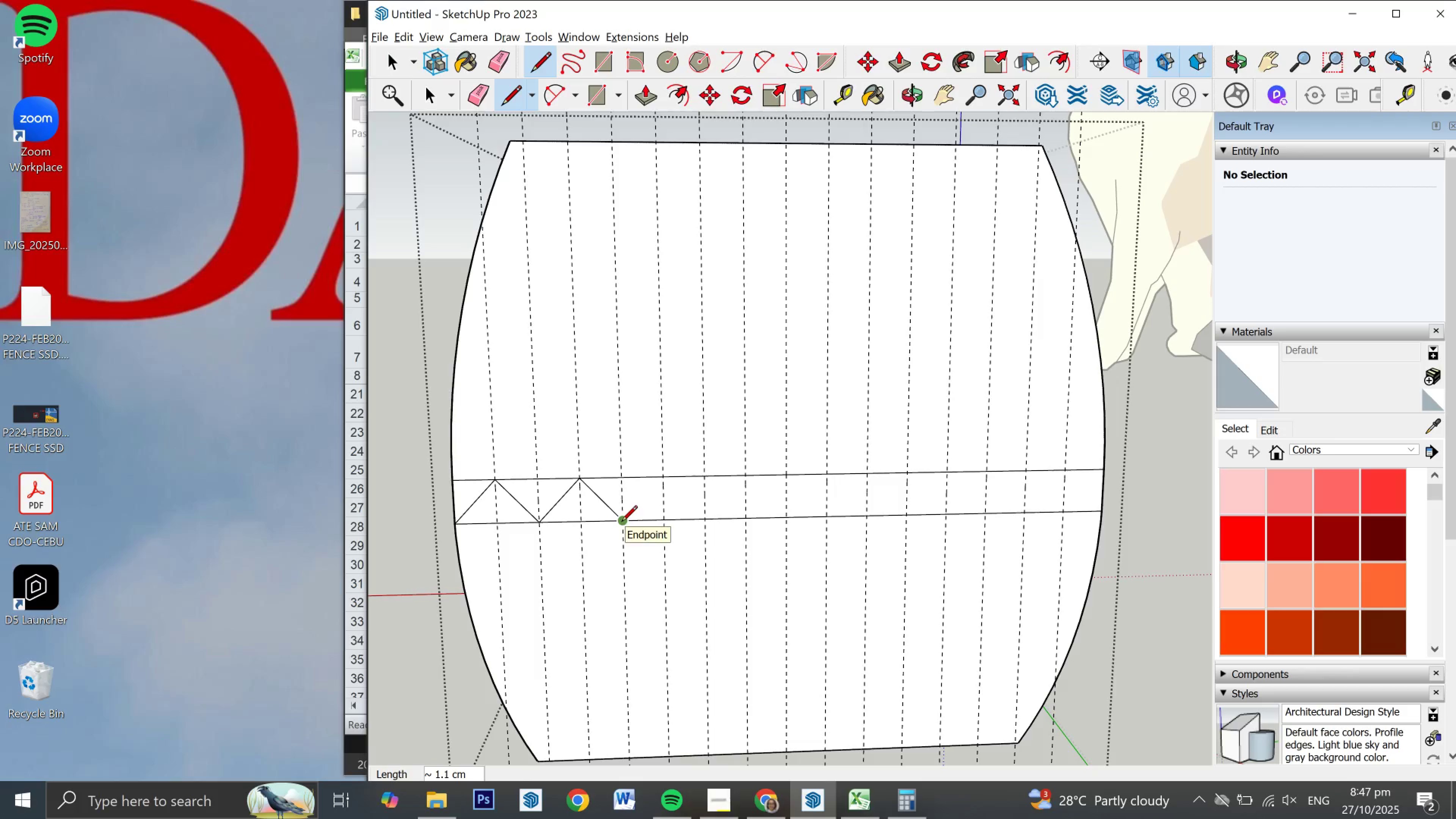 
left_click([621, 522])
 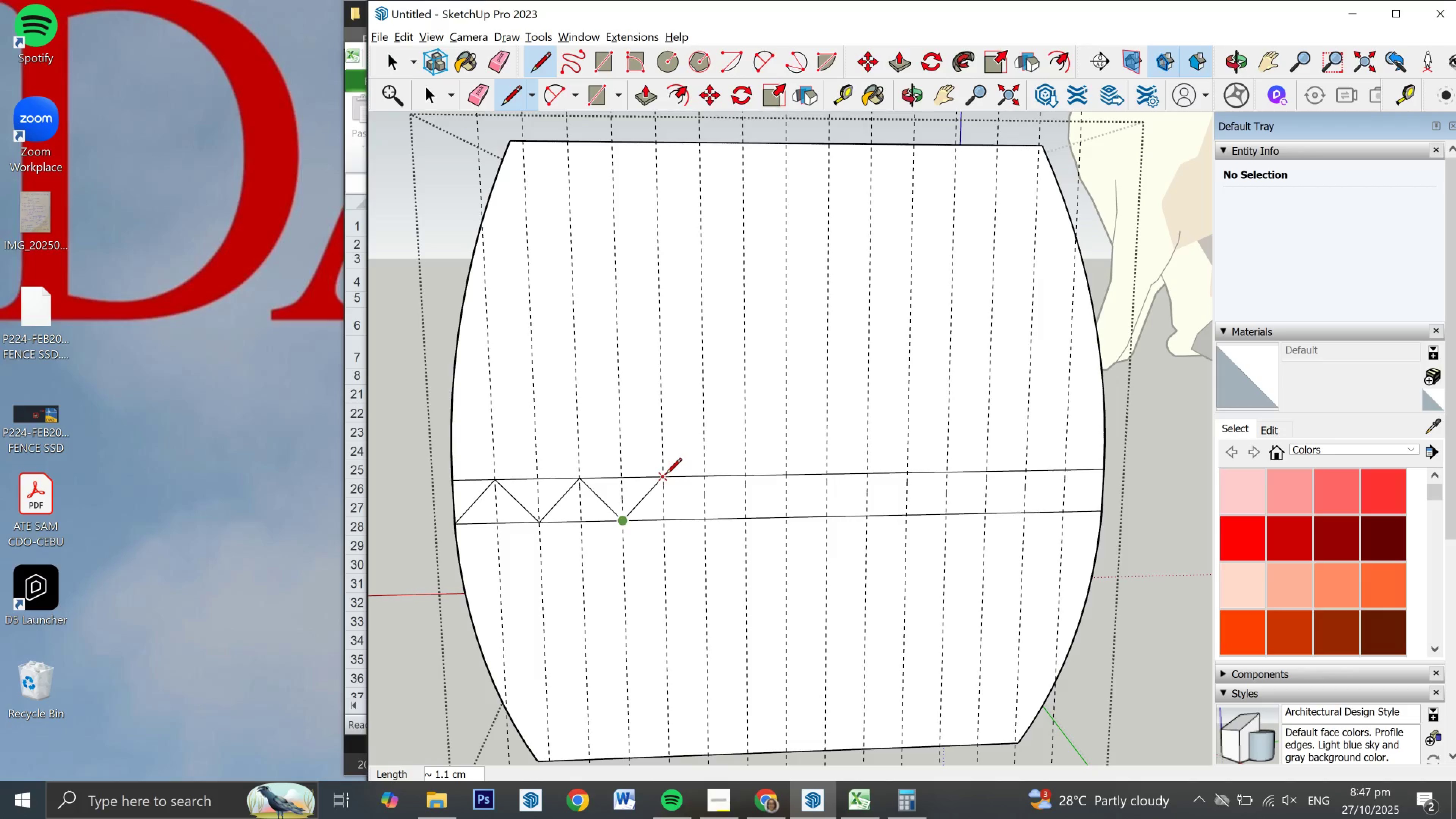 
left_click([666, 475])
 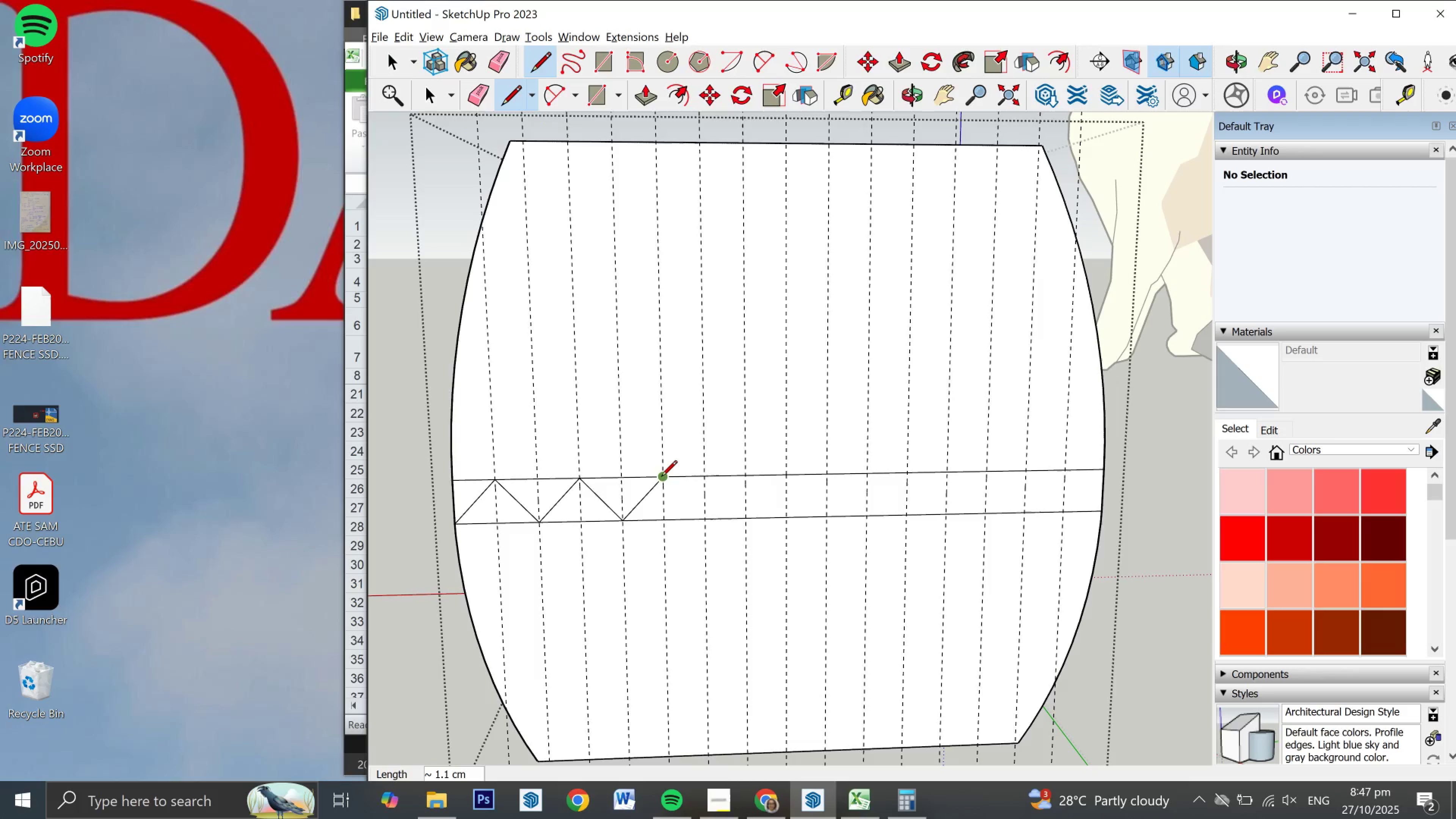 
left_click([661, 477])
 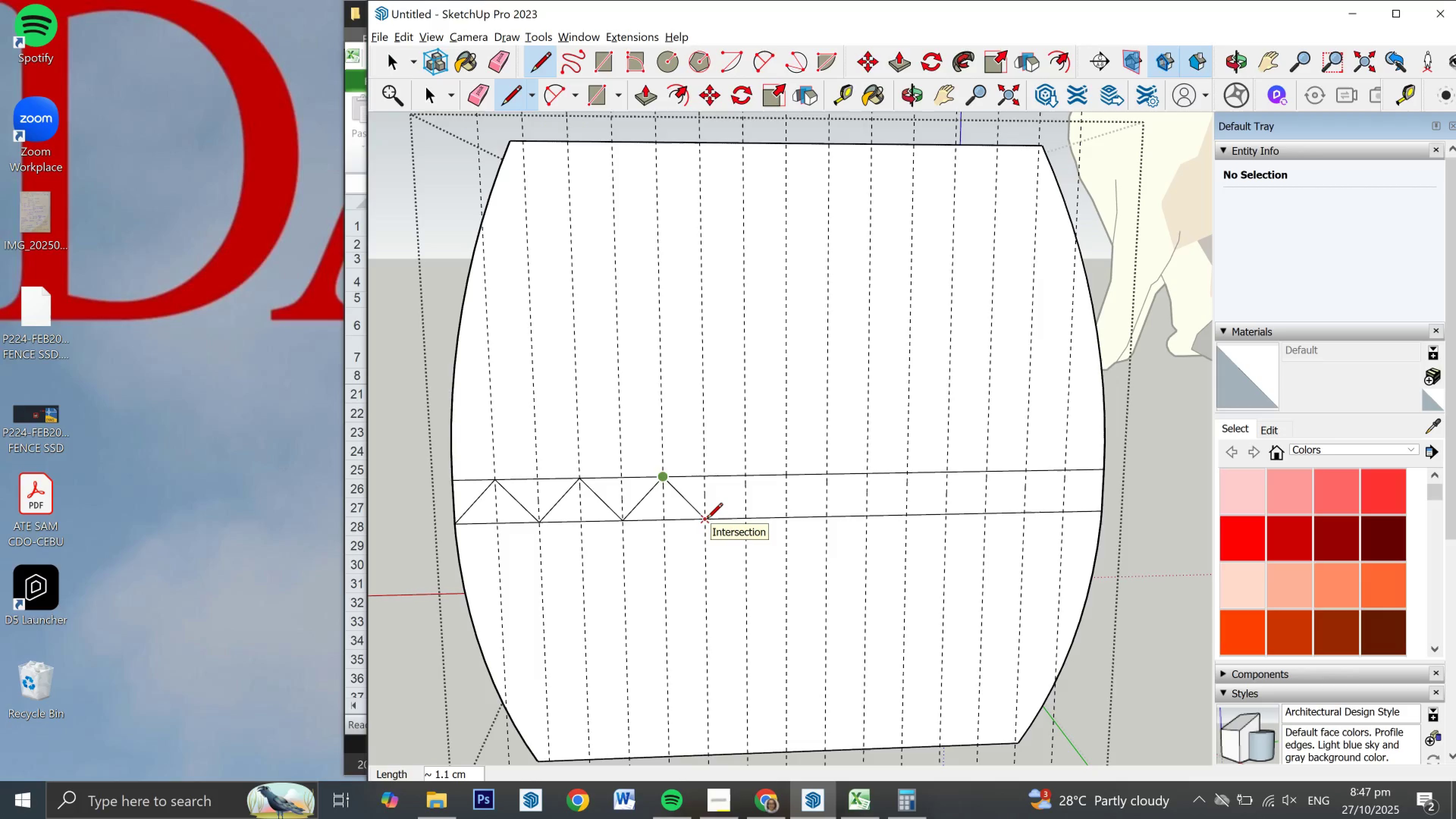 
left_click([707, 520])
 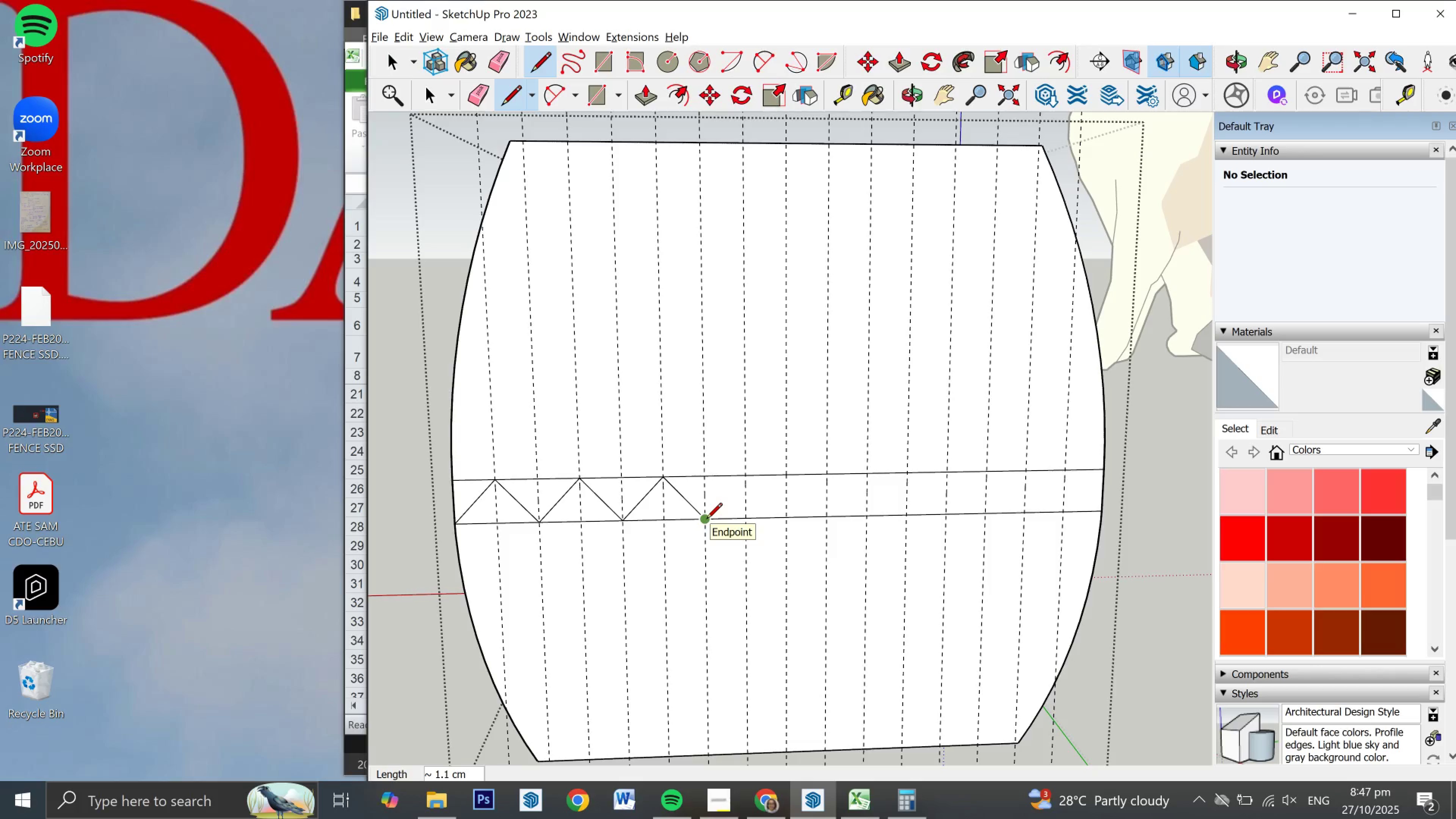 
left_click([706, 520])
 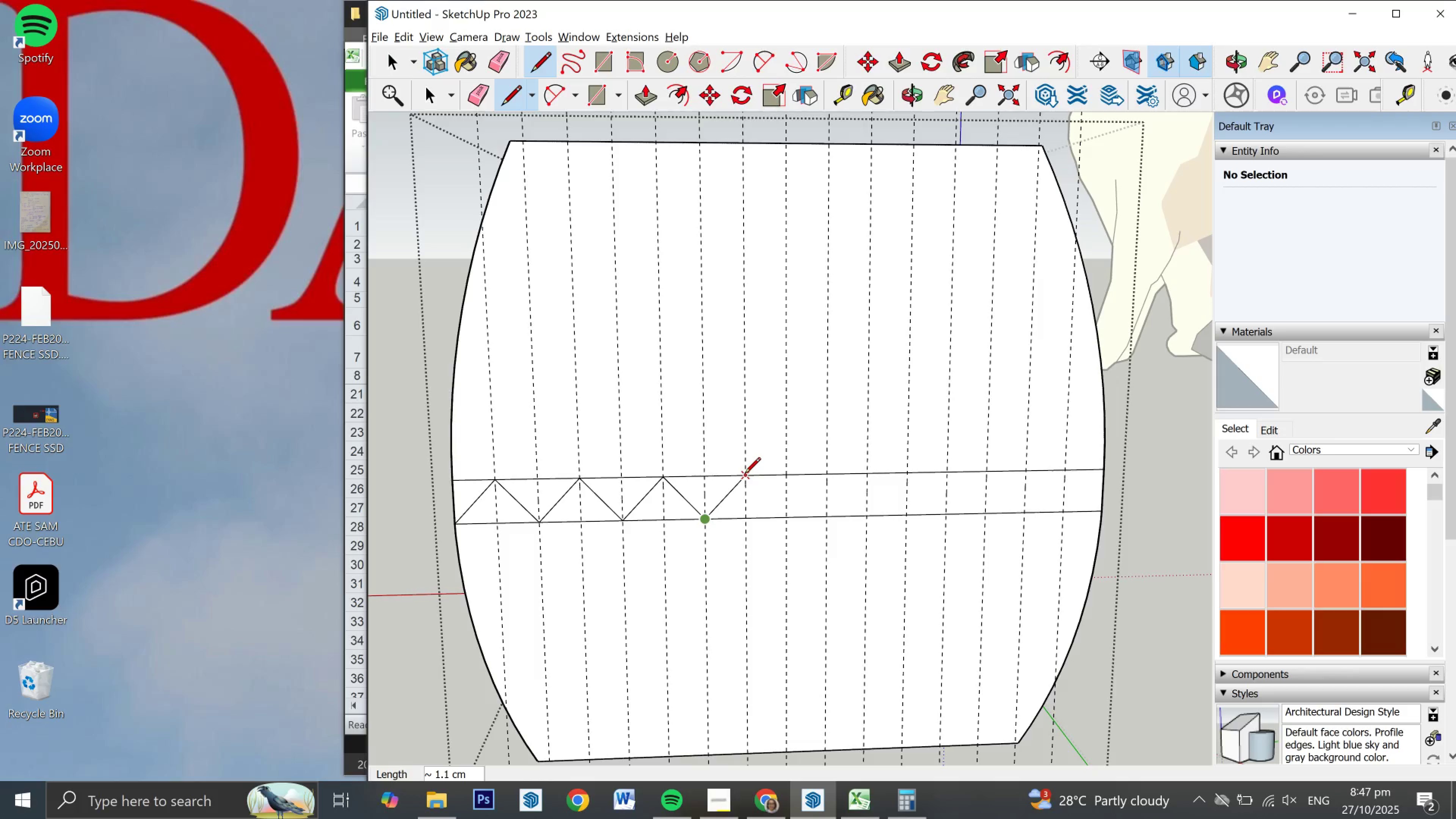 
left_click([745, 474])
 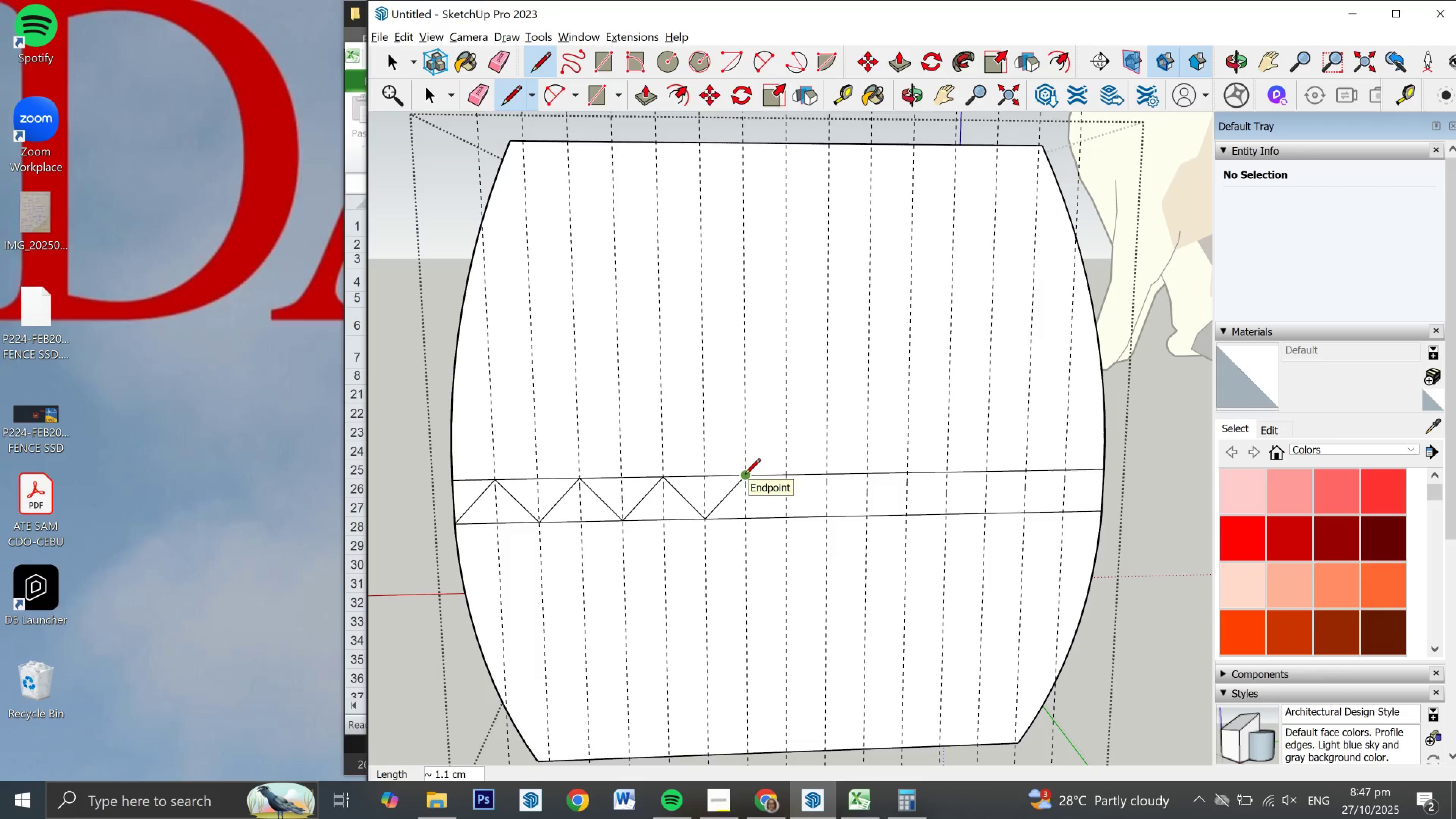 
left_click([745, 475])
 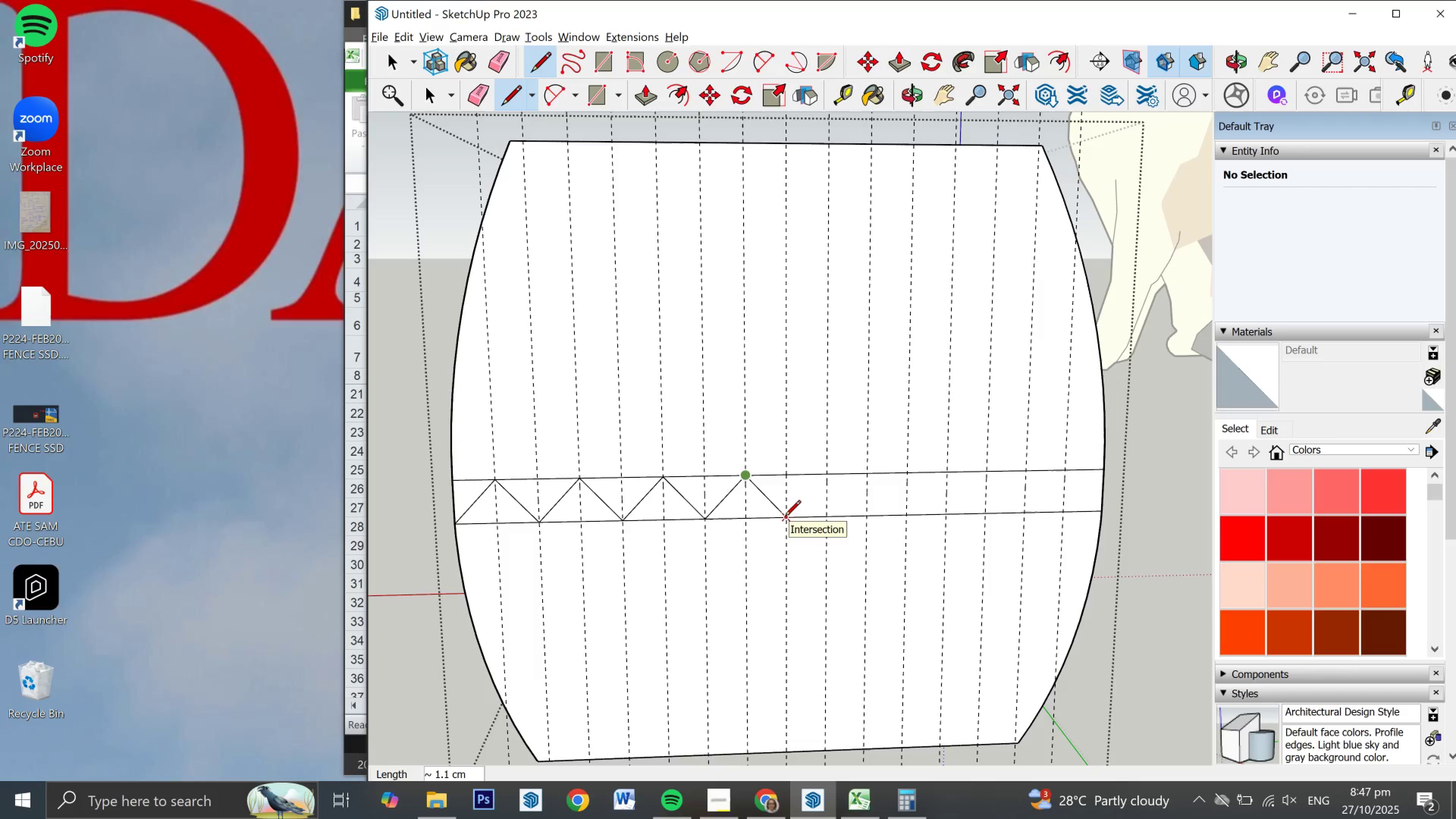 
left_click([786, 517])
 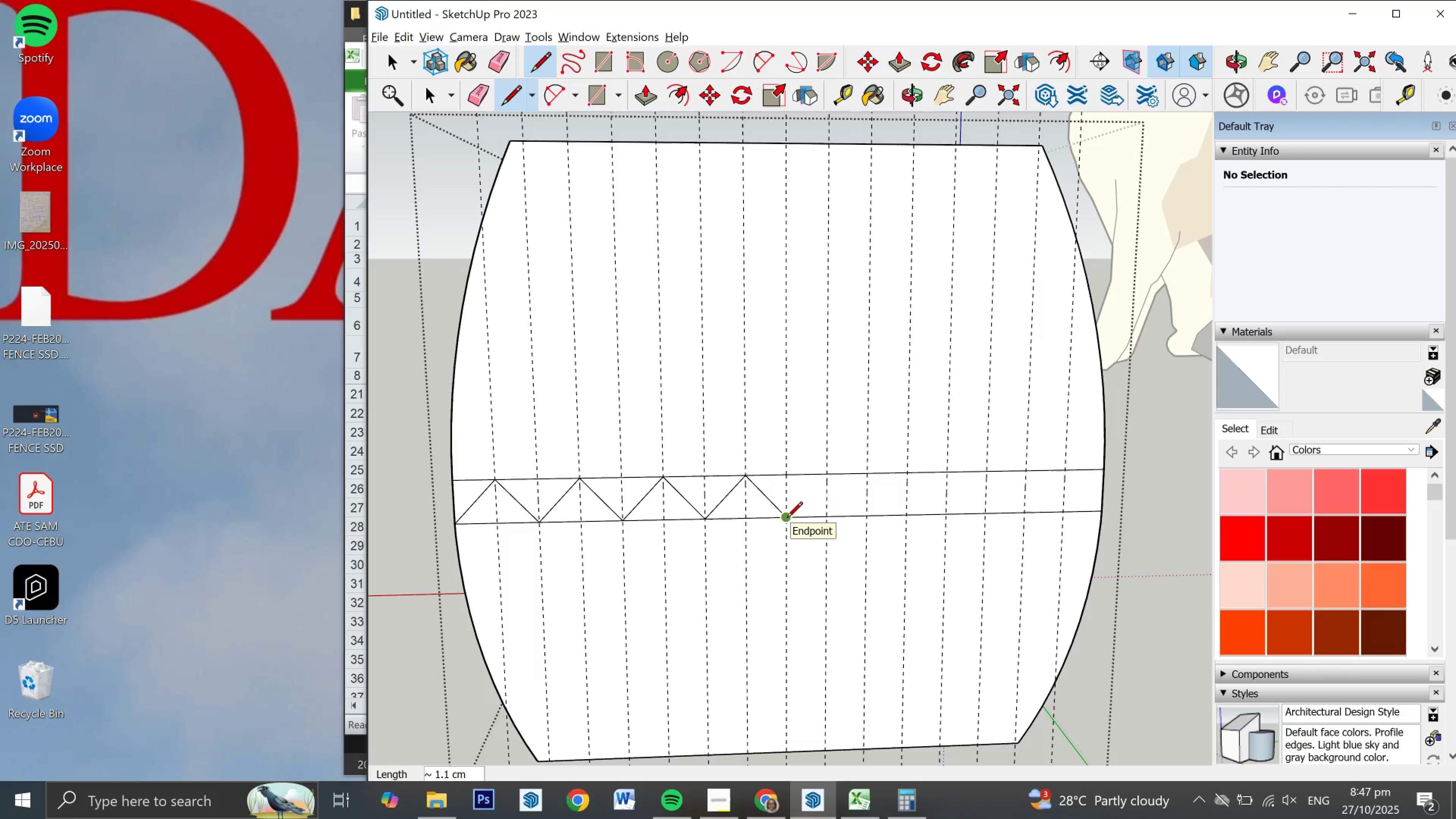 
left_click([787, 519])
 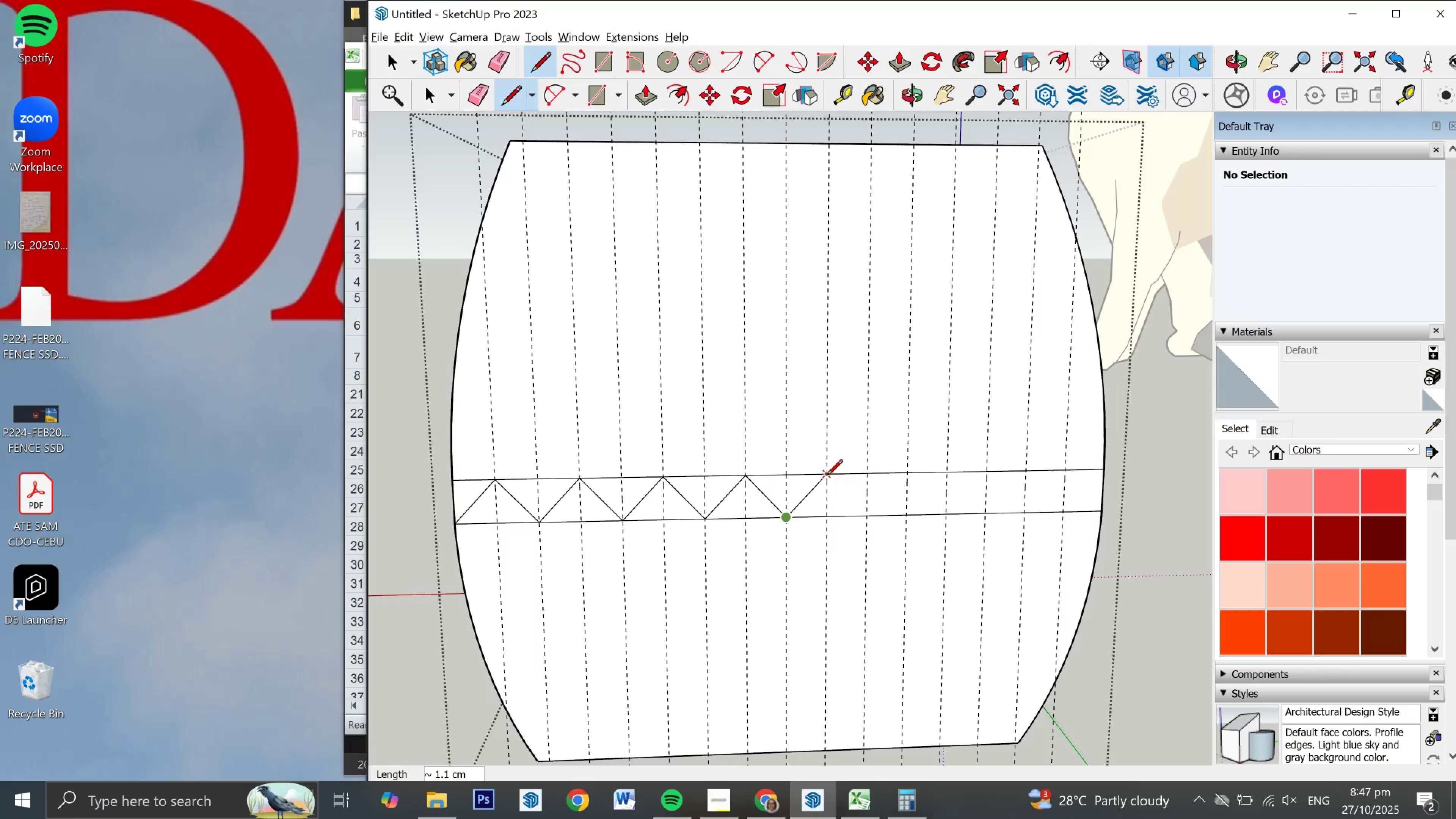 
left_click([827, 476])
 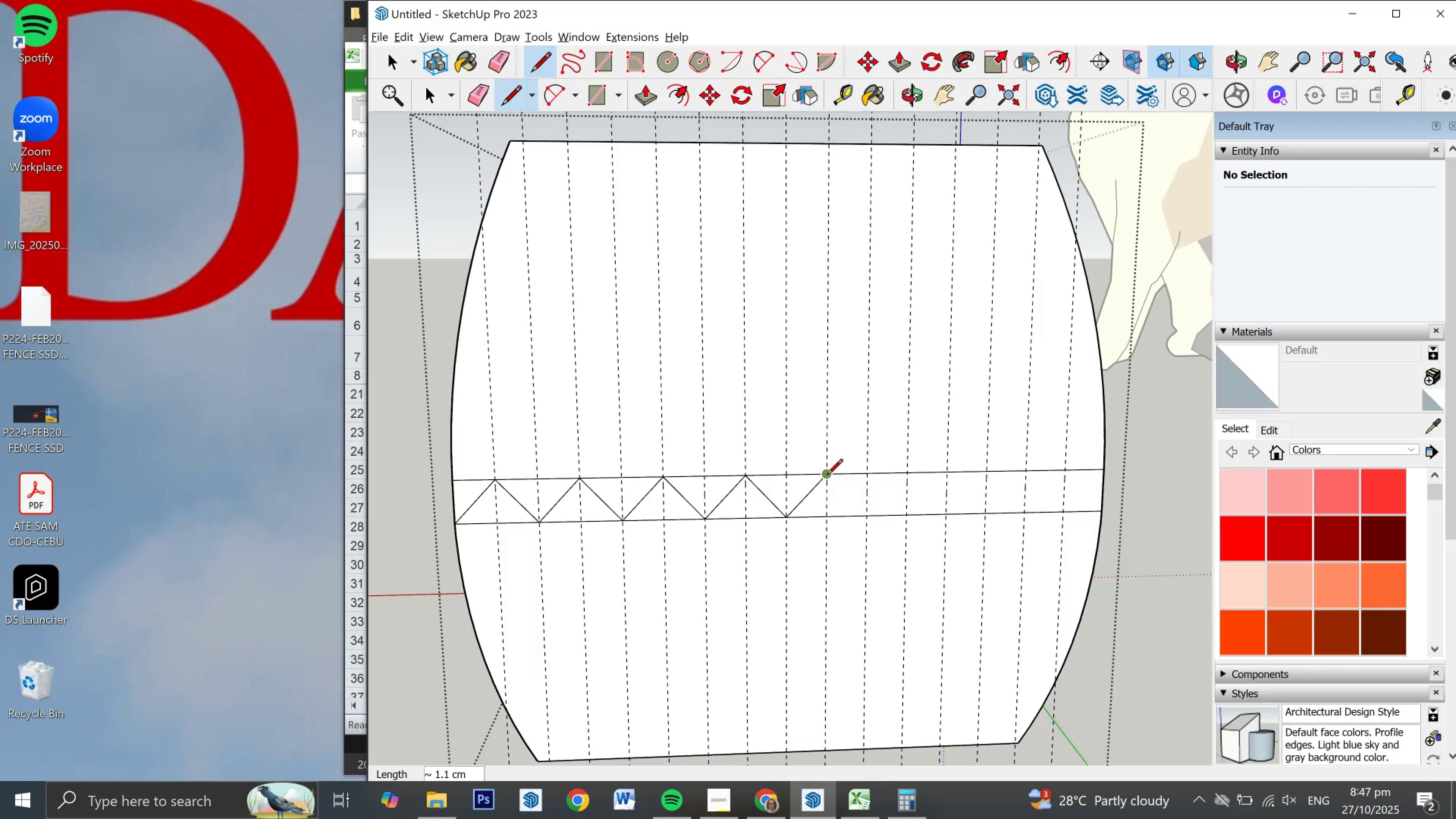 
left_click([827, 476])
 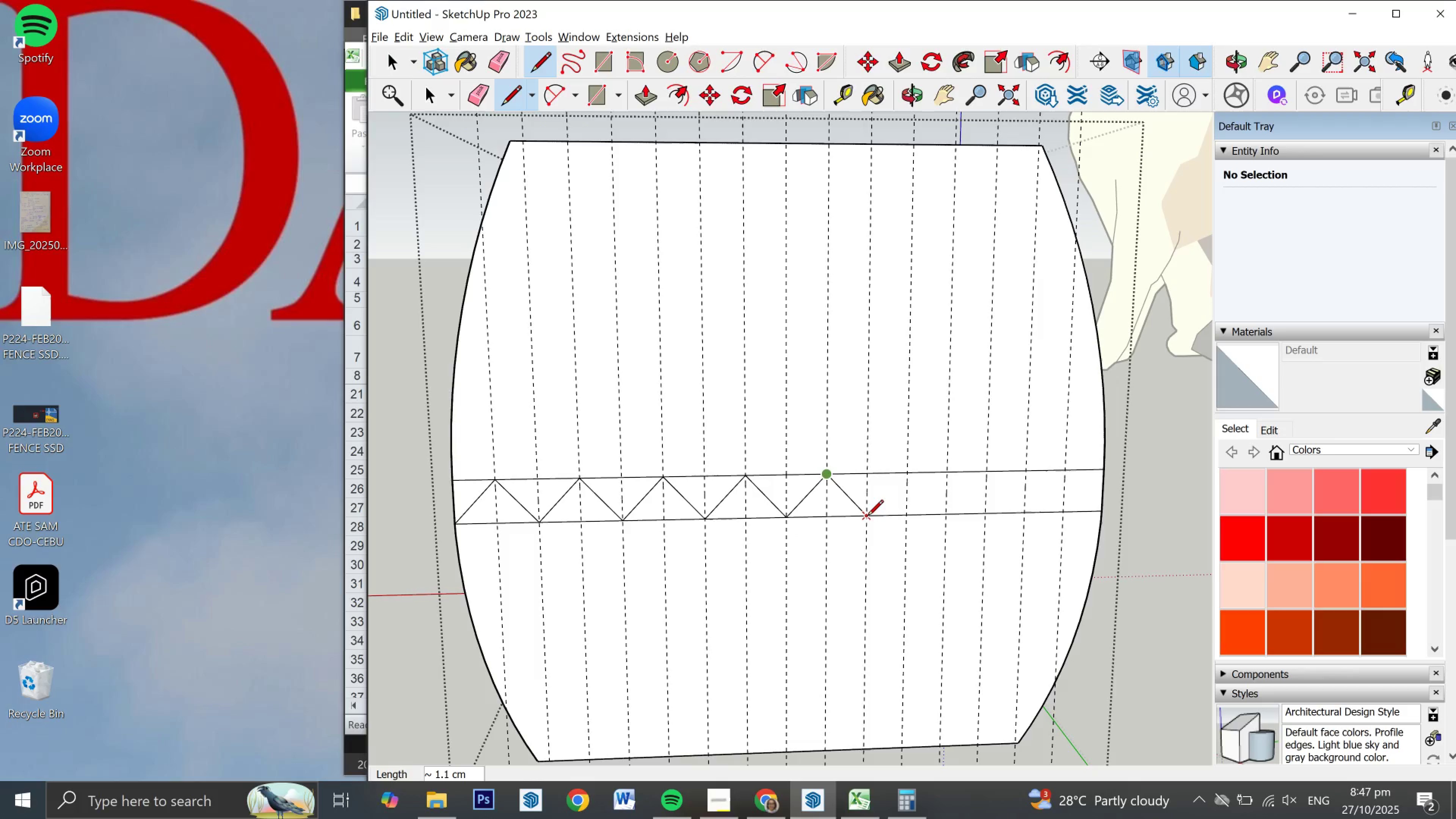 
left_click([868, 517])
 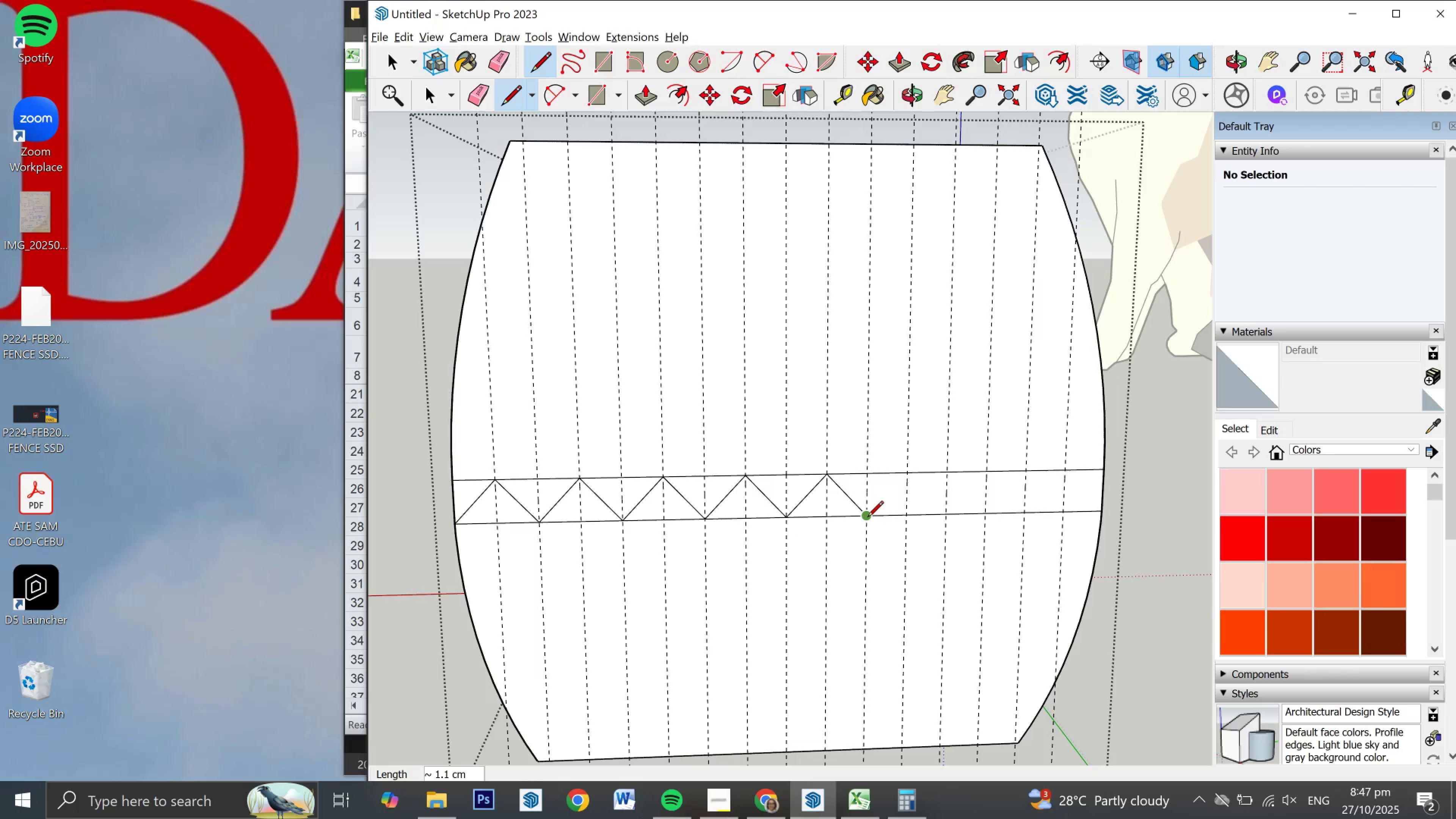 
left_click([868, 518])
 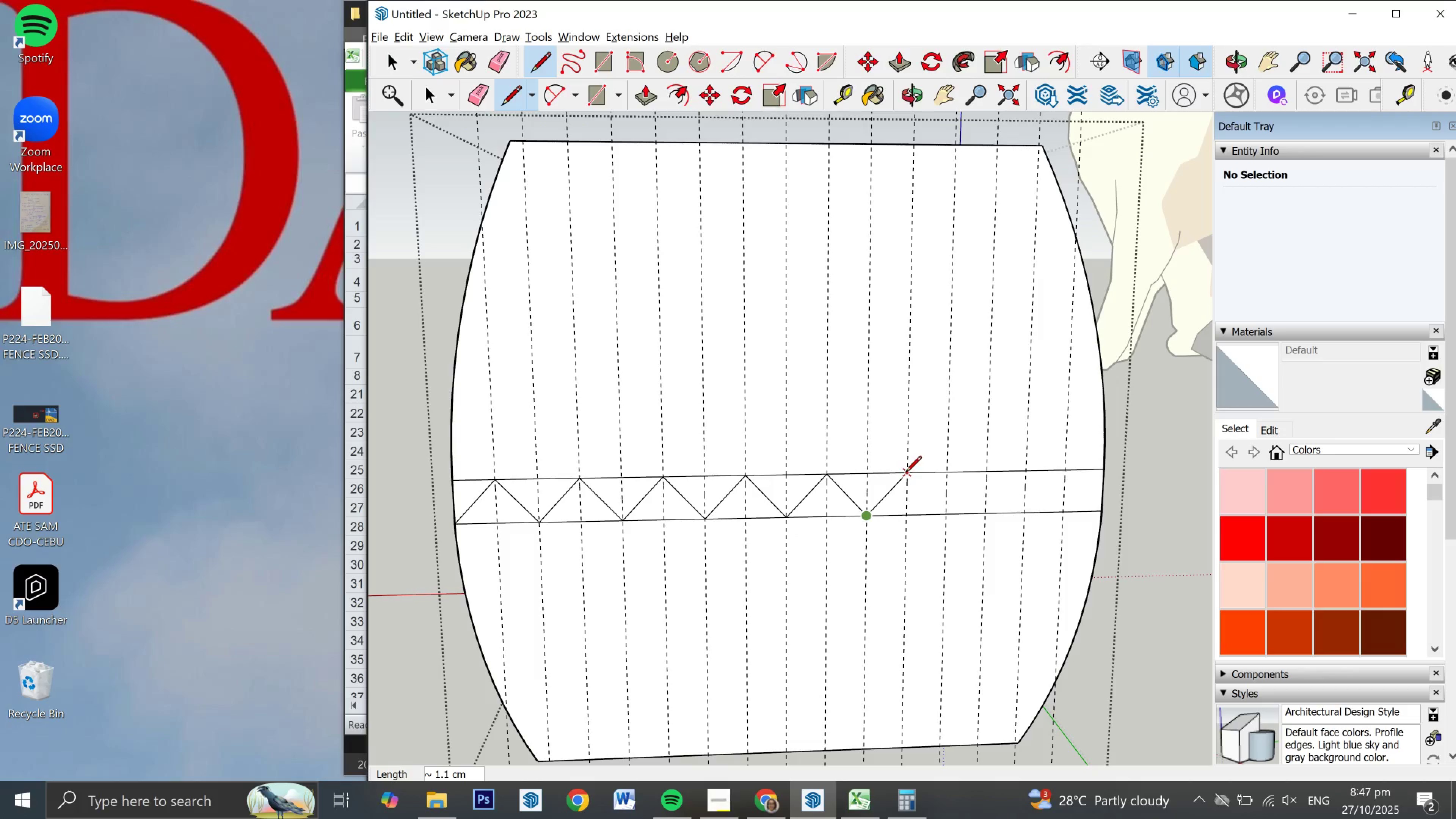 
left_click([906, 472])
 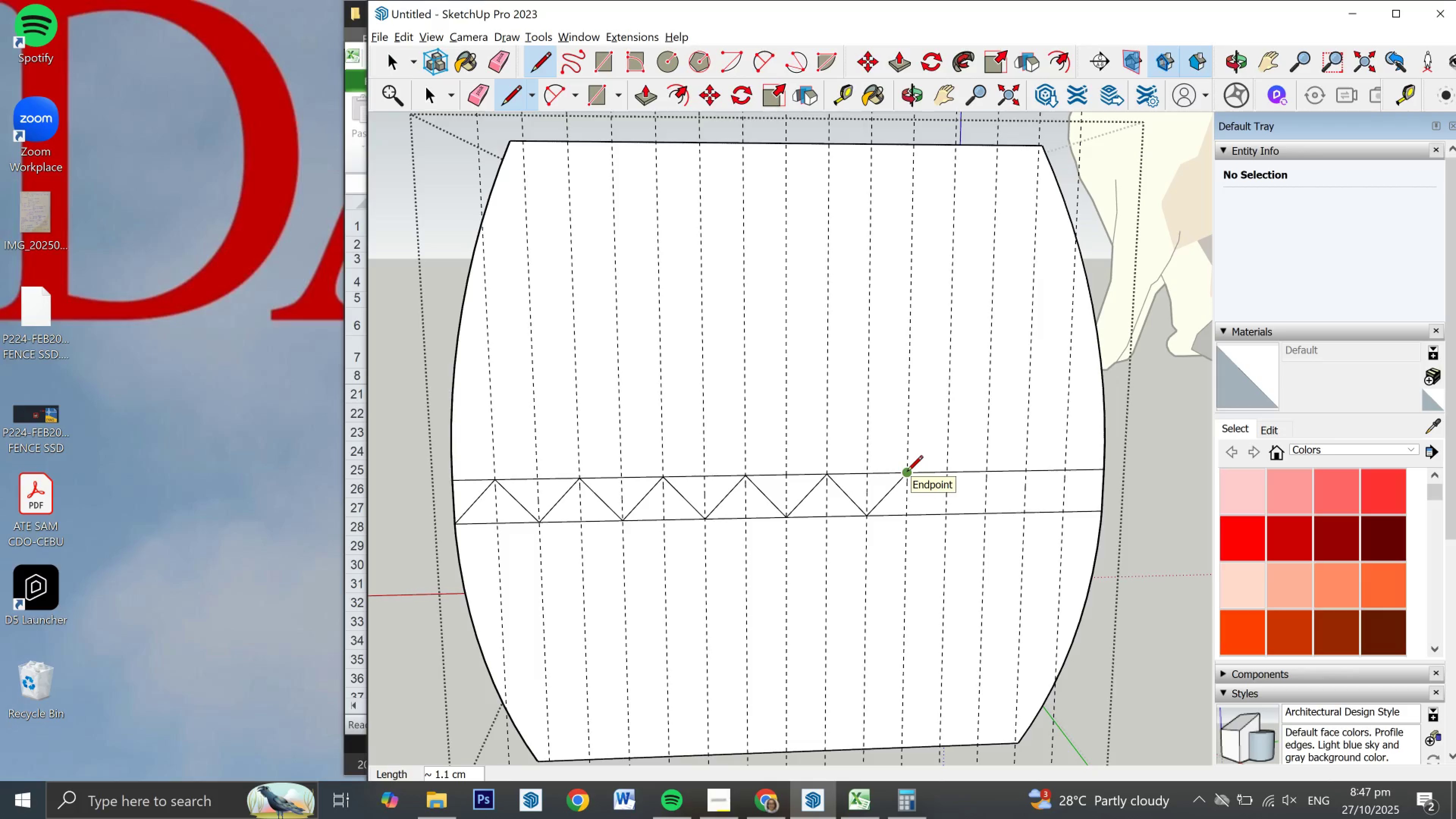 
left_click([907, 472])
 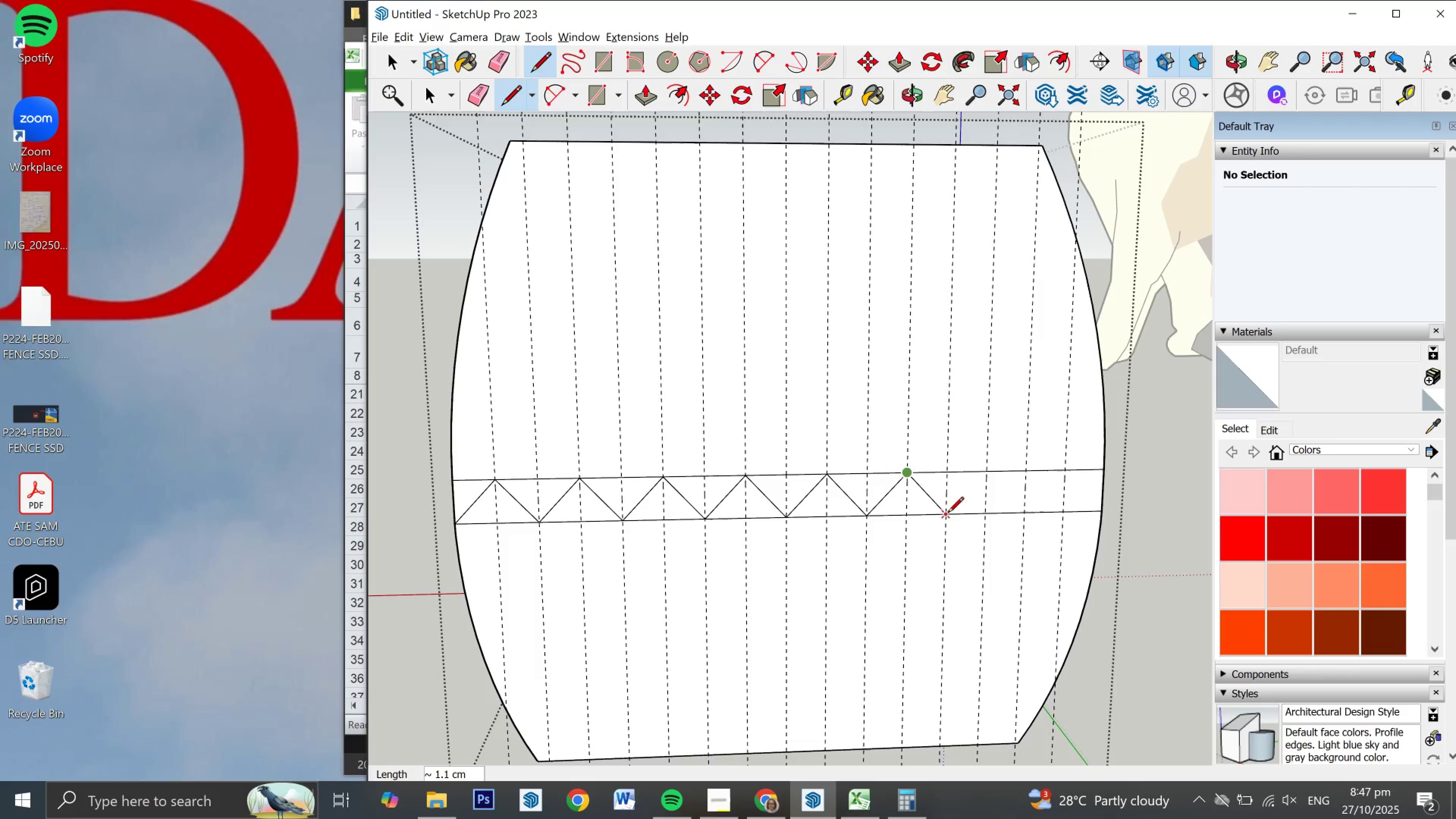 
left_click([948, 514])
 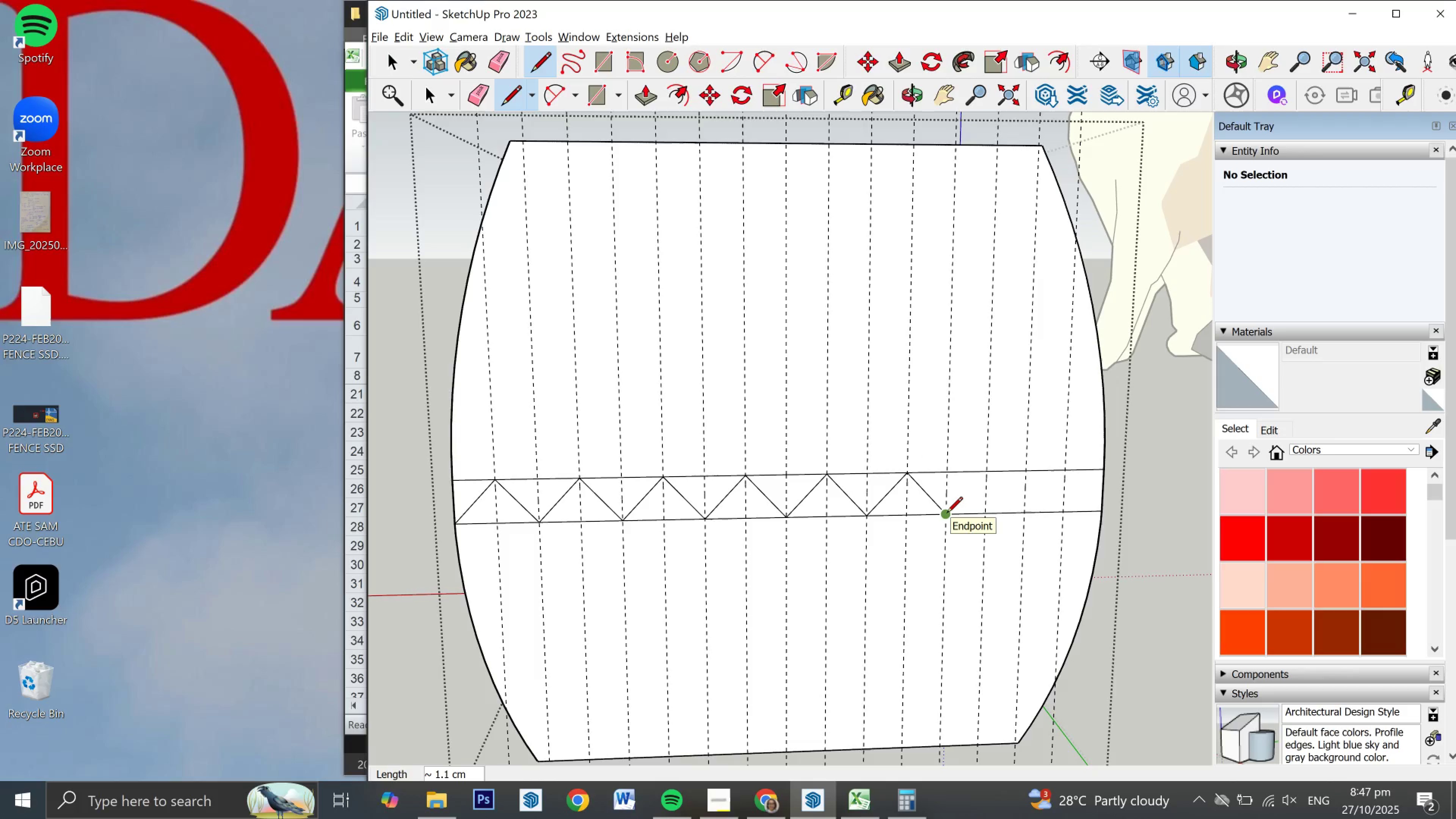 
left_click([947, 514])
 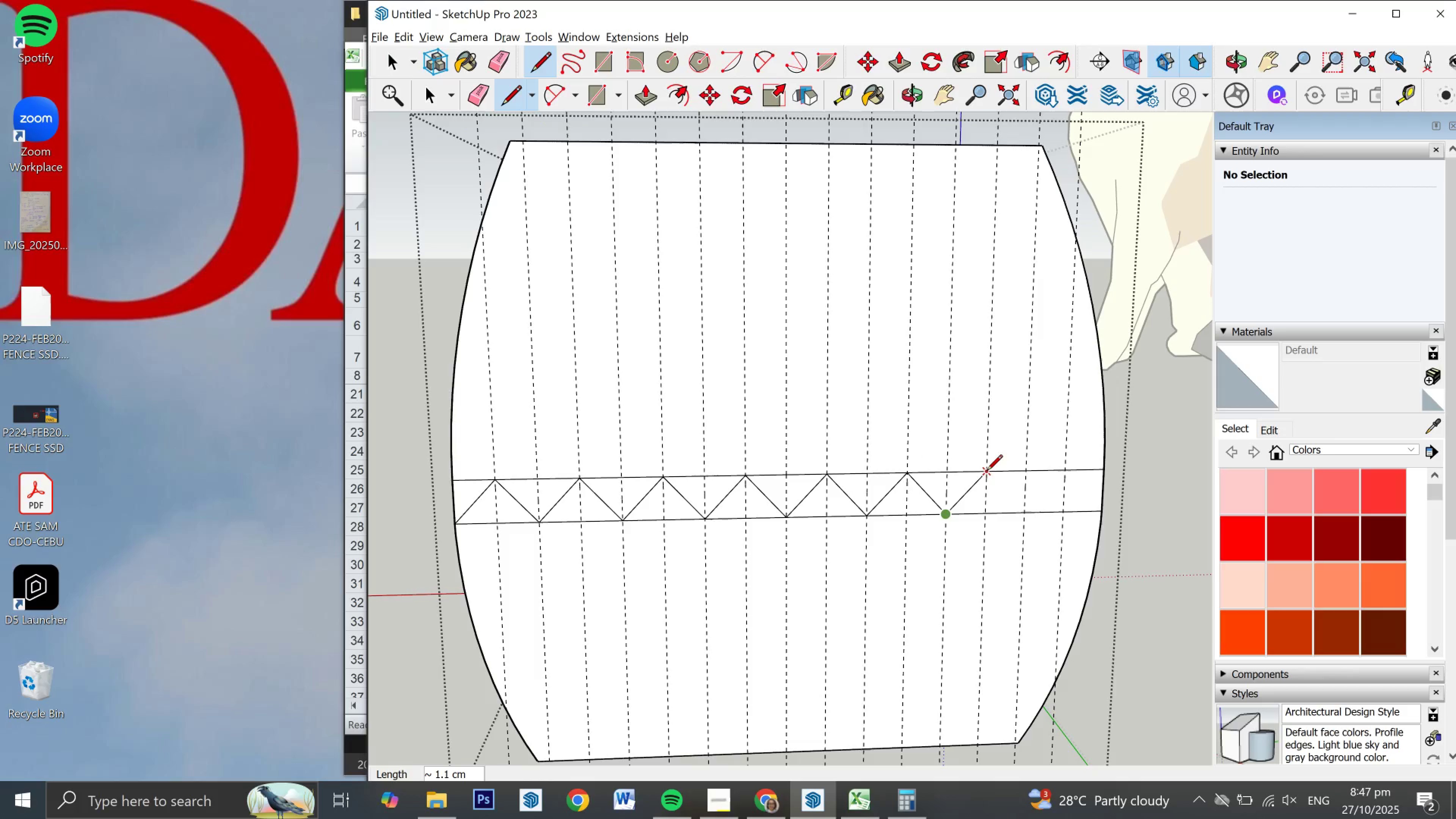 
left_click([987, 472])
 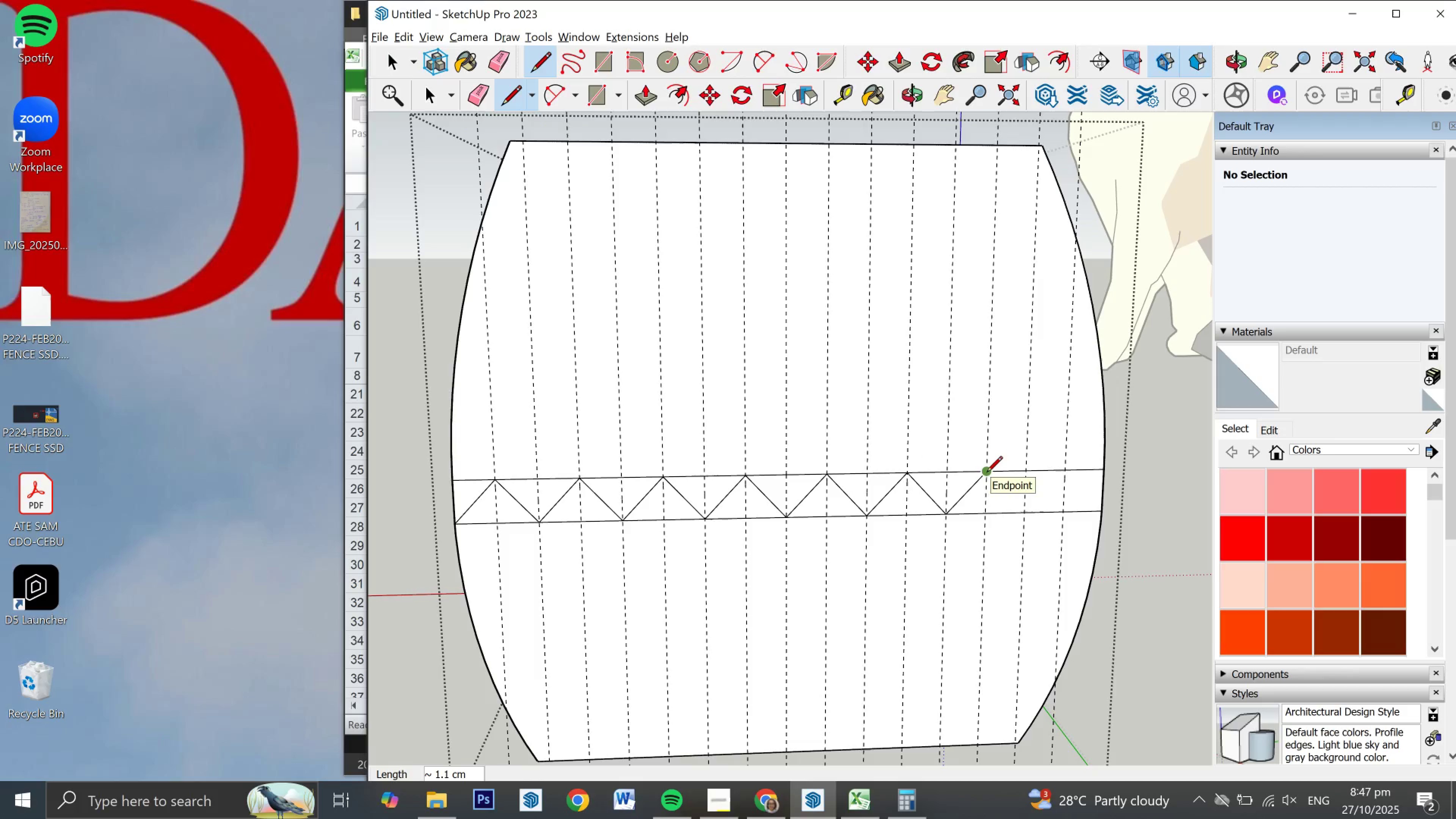 
left_click([987, 473])
 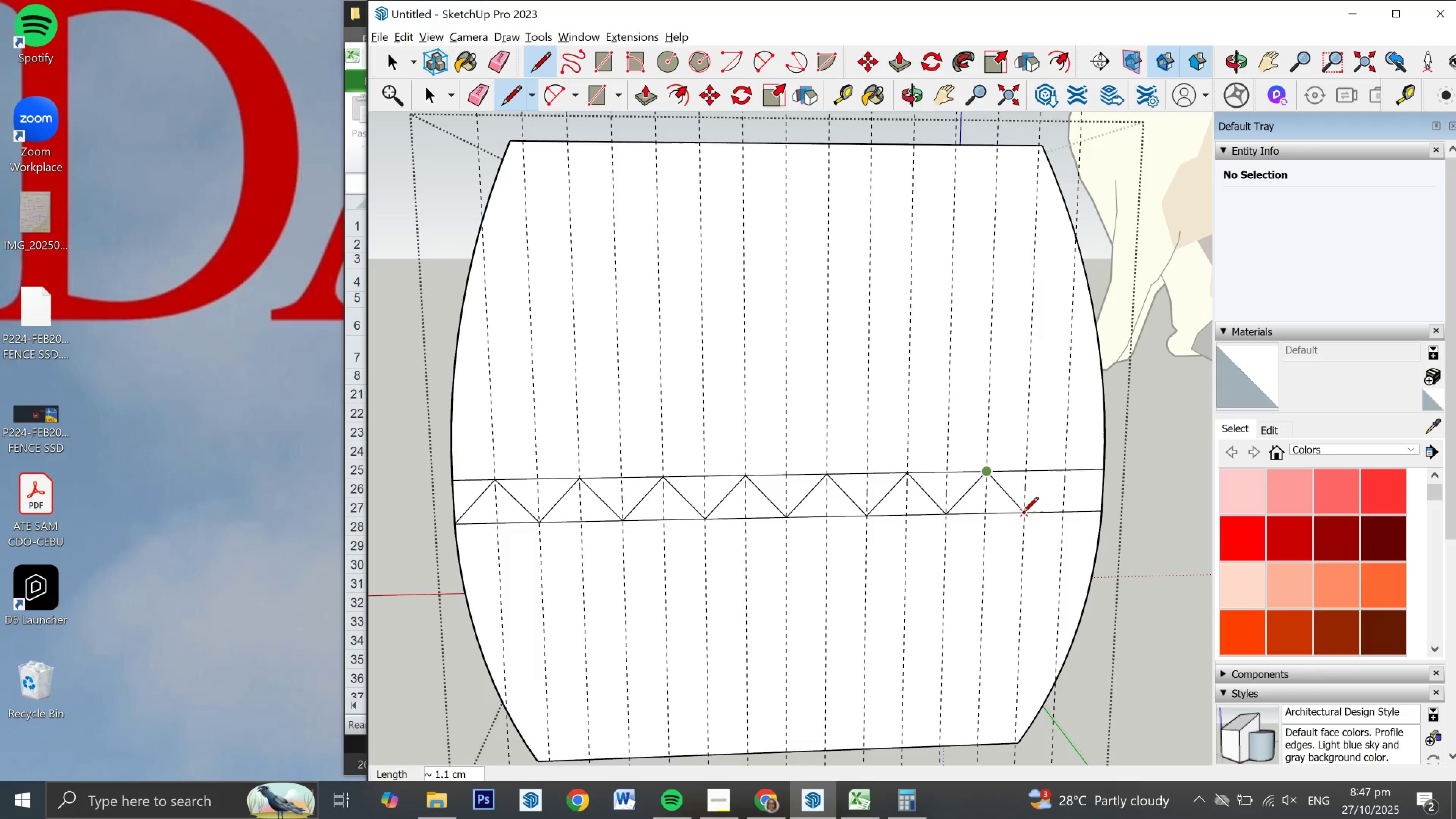 
left_click([1023, 514])
 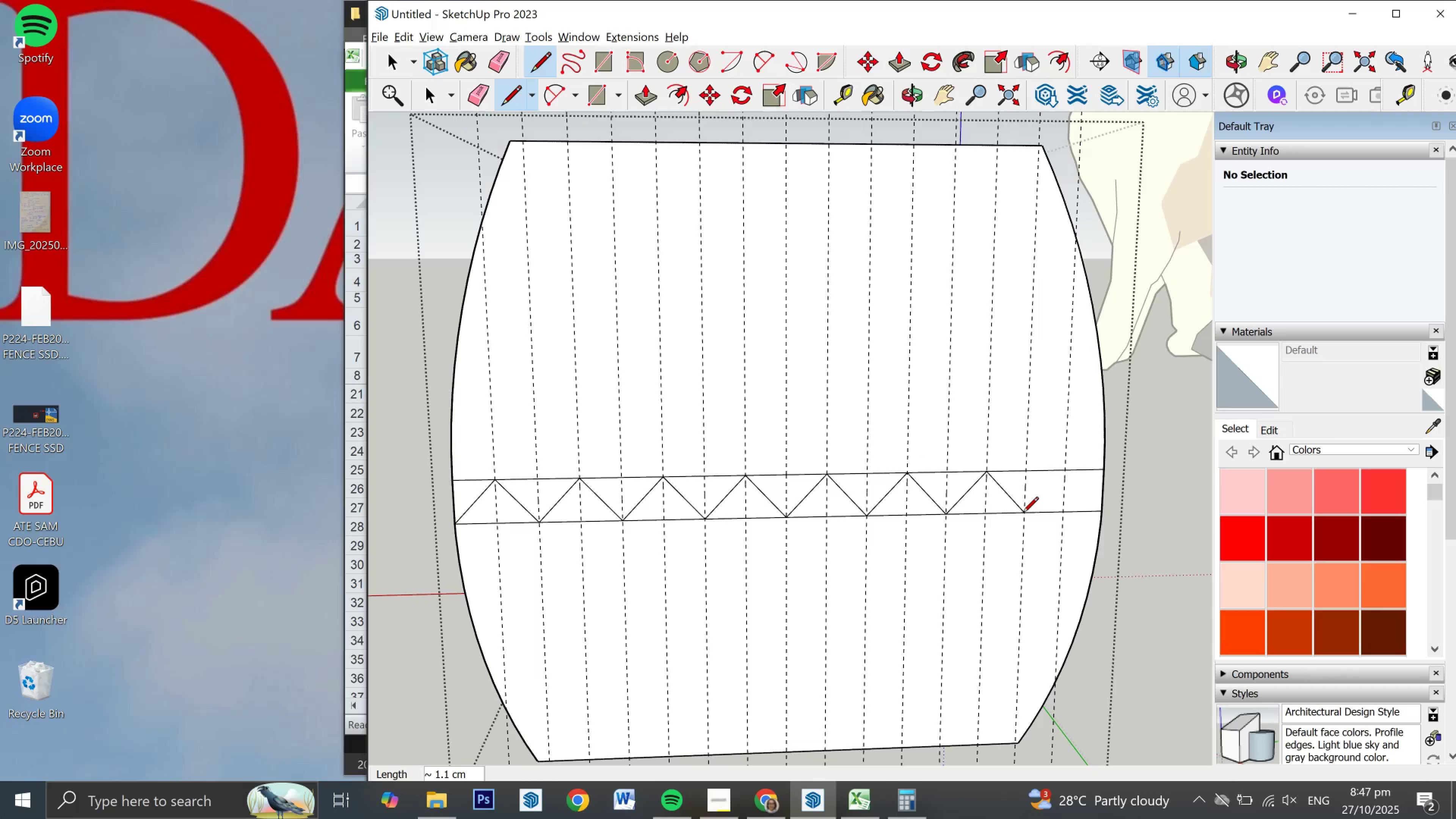 
left_click([1023, 514])
 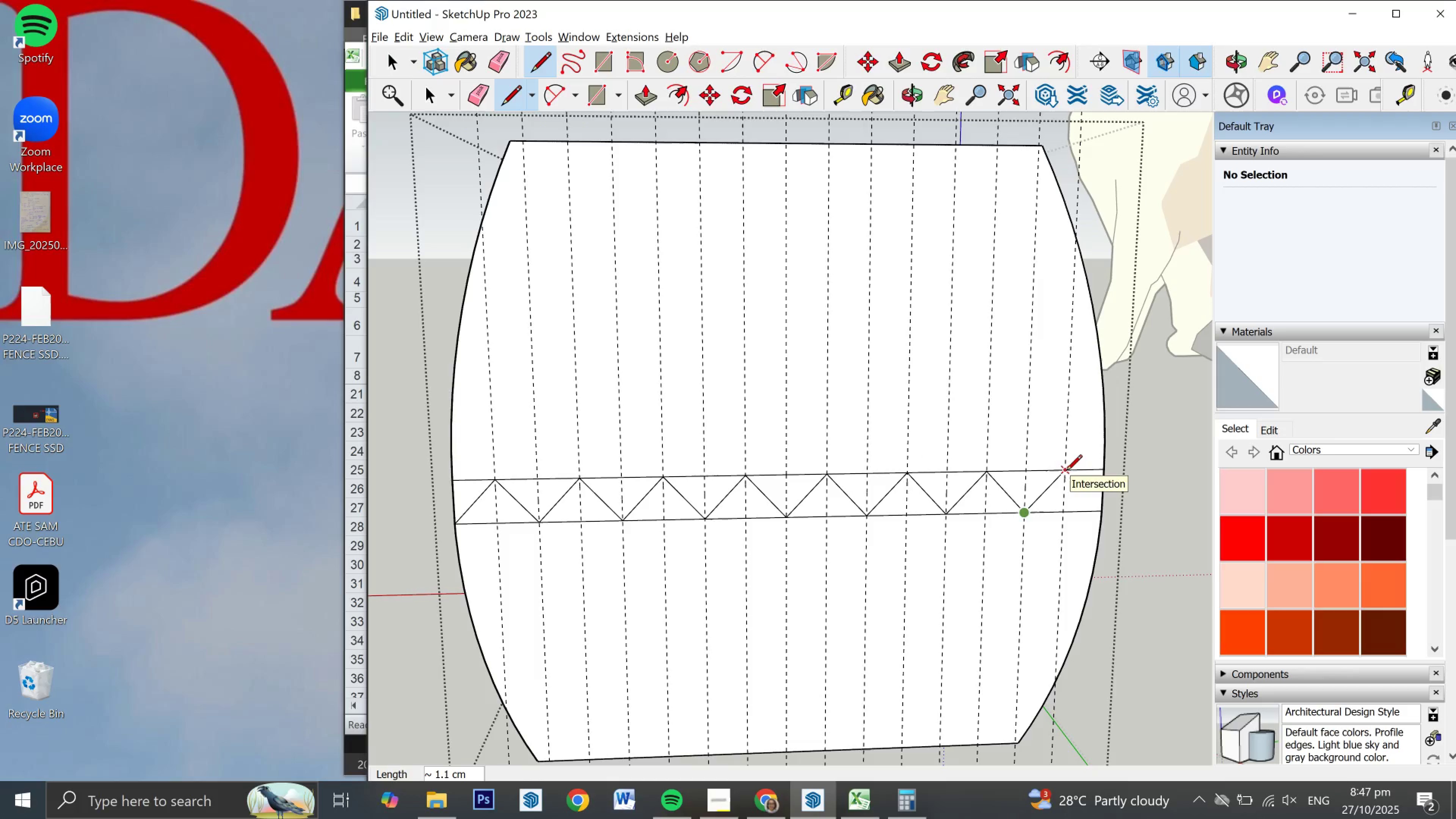 
left_click([1066, 472])
 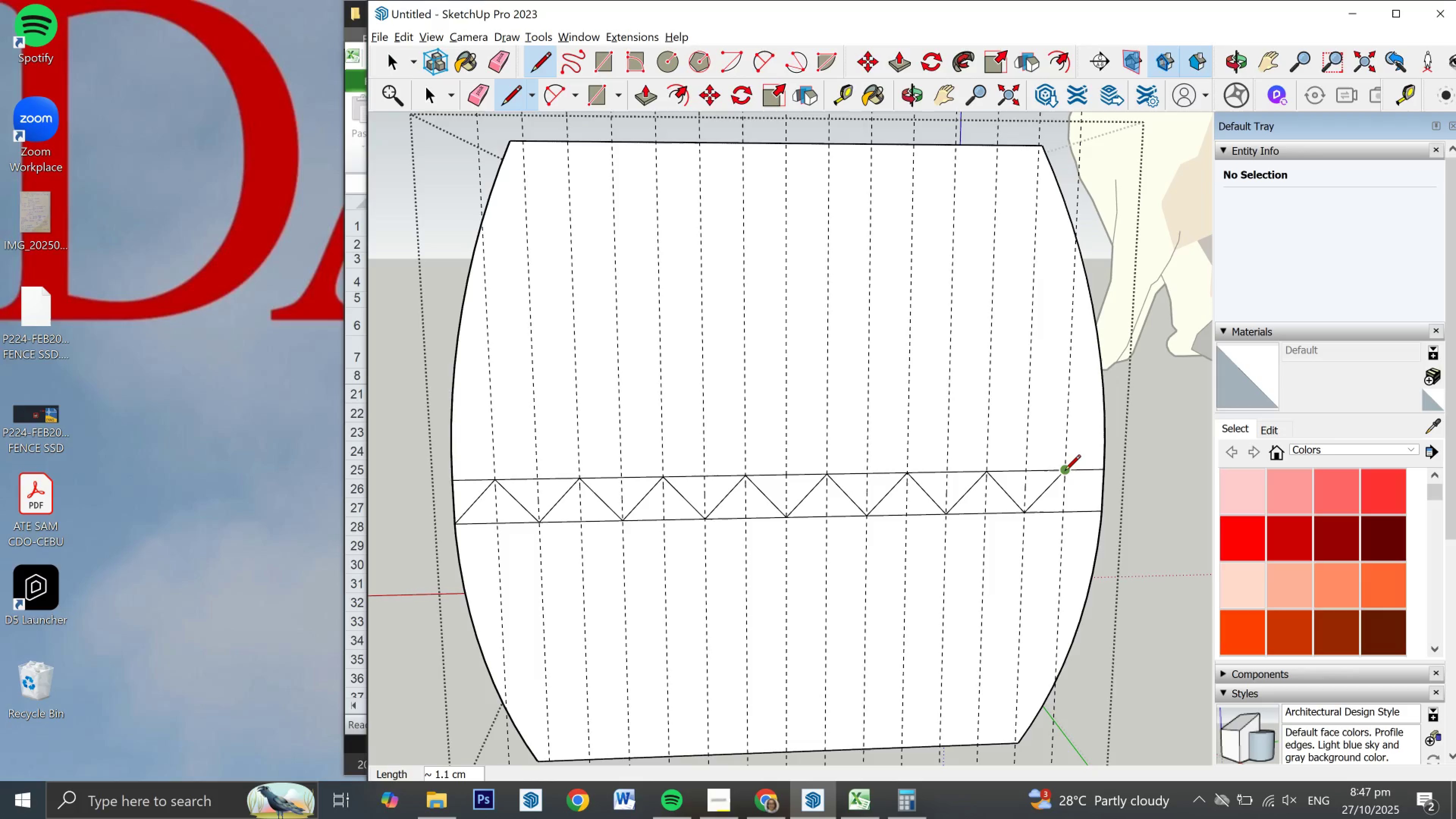 
left_click([1065, 472])
 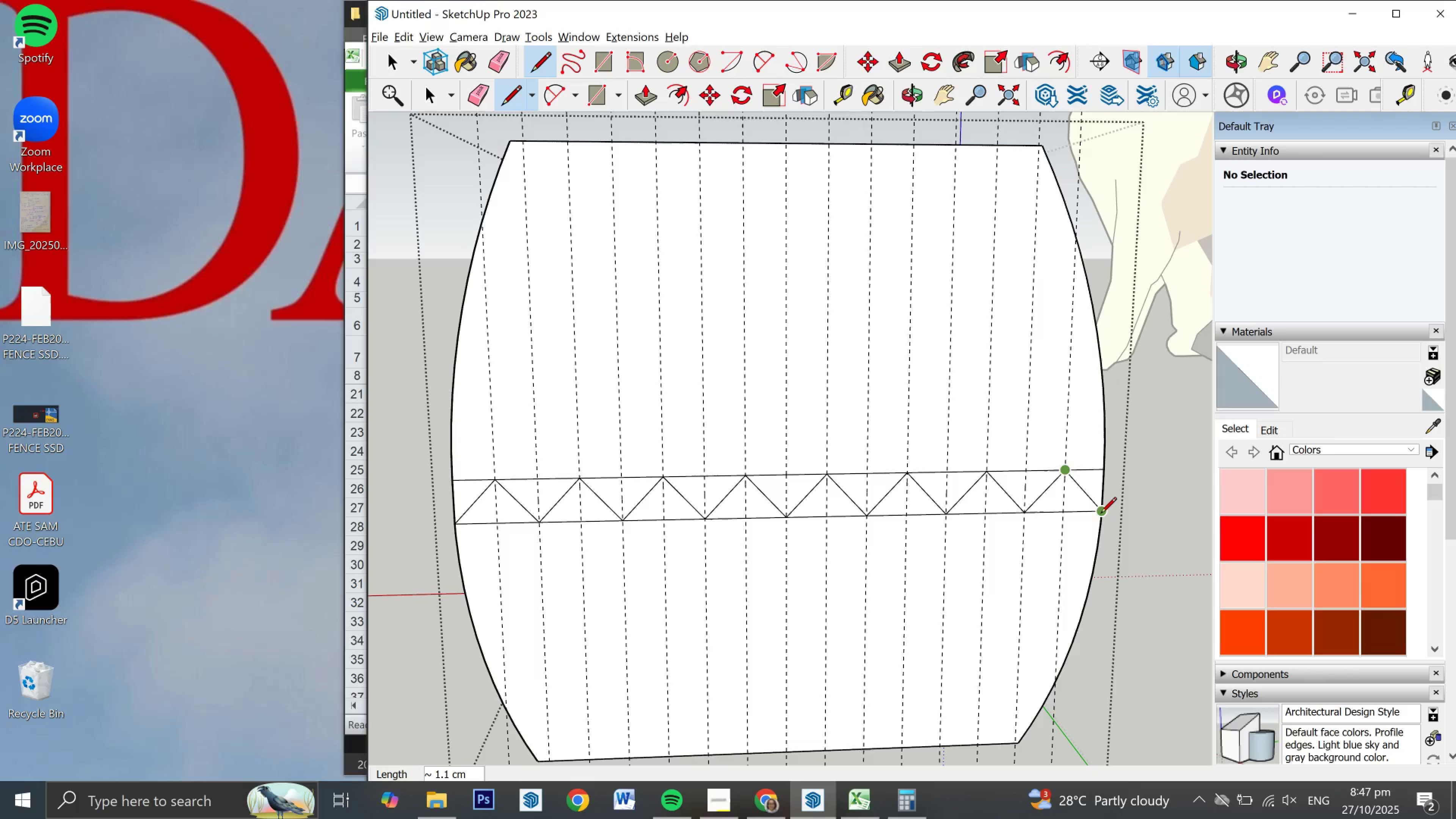 
left_click([1101, 514])
 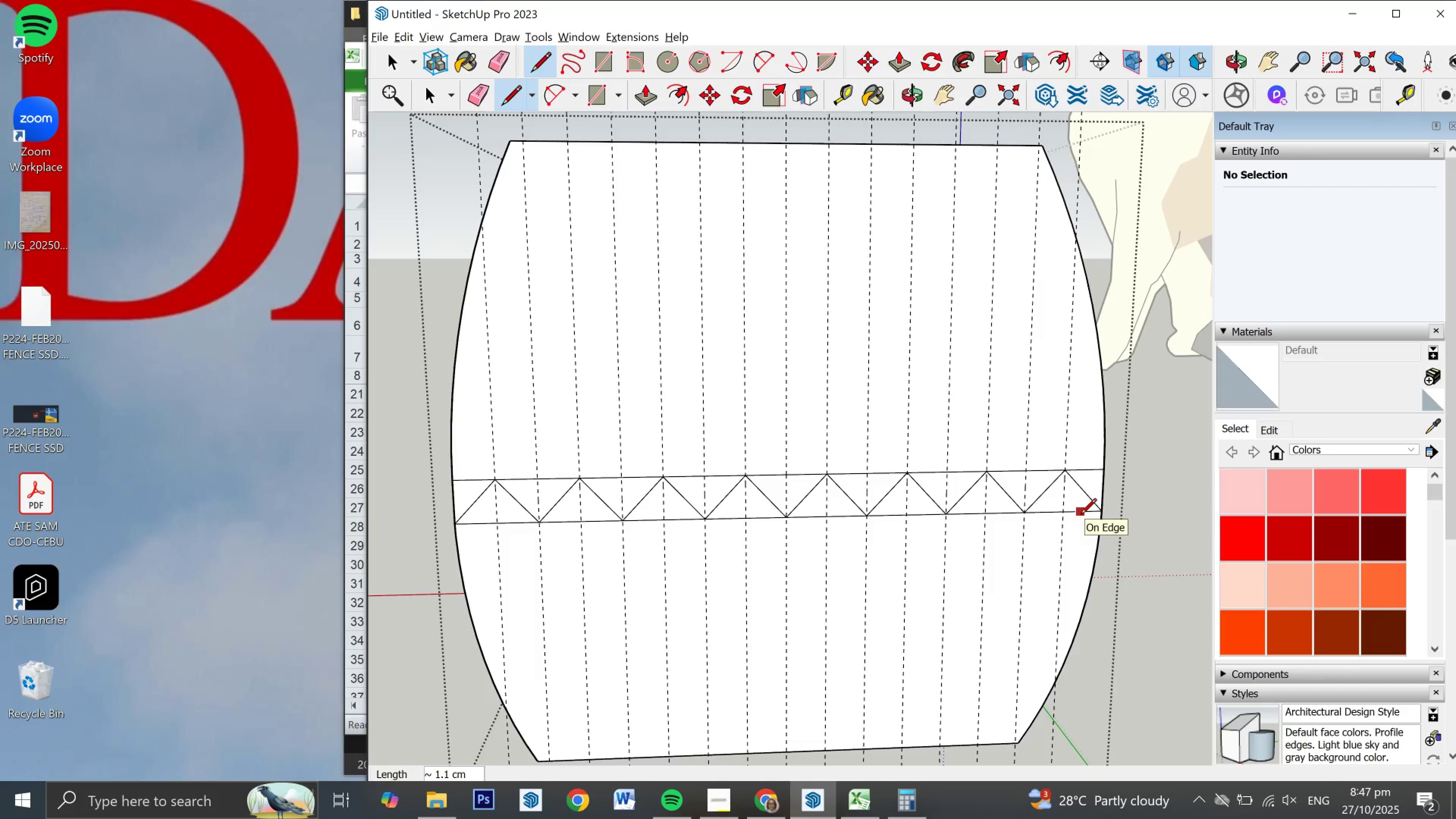 
key(Escape)
 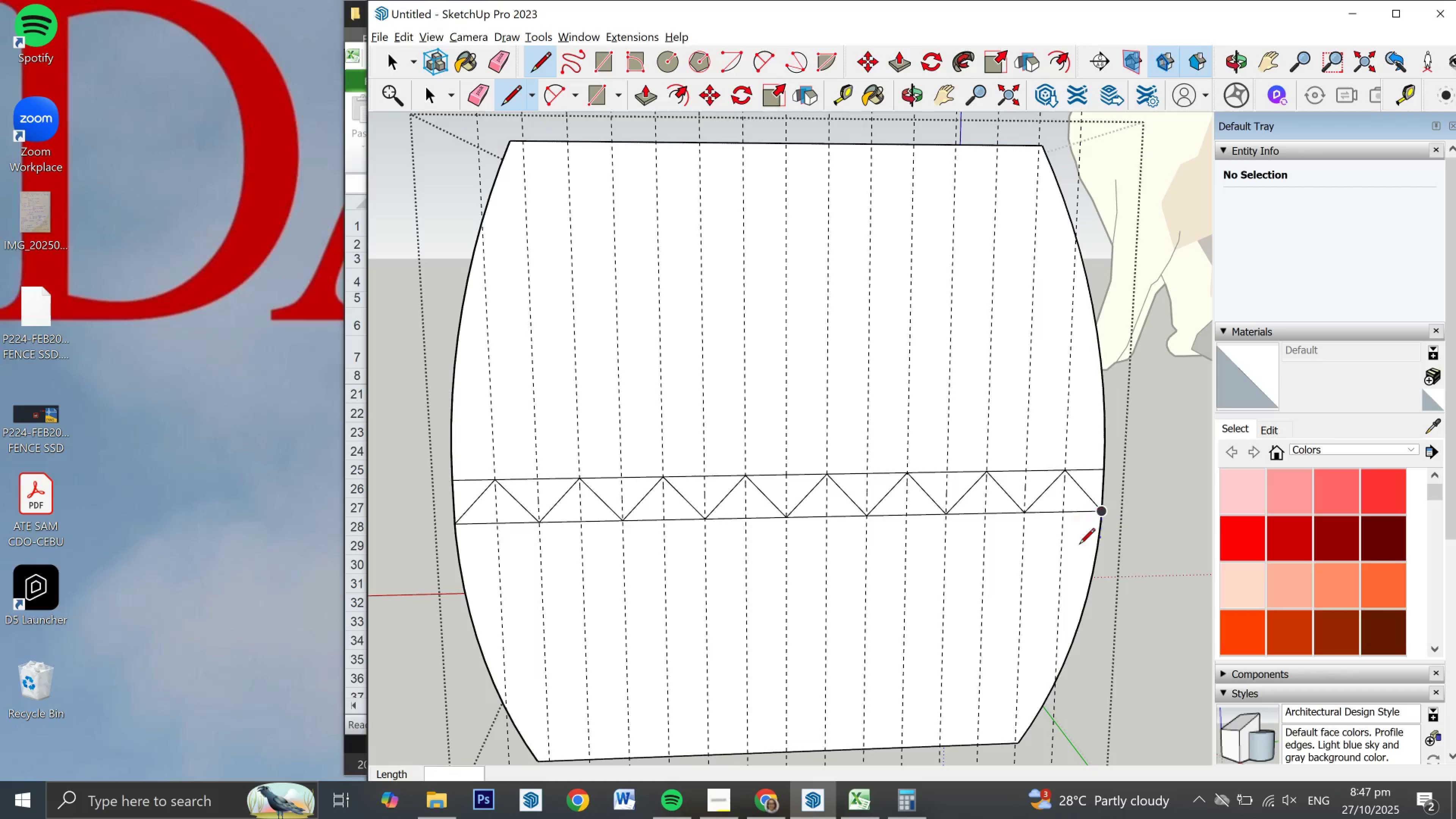 
scroll: coordinate [1079, 548], scroll_direction: down, amount: 2.0
 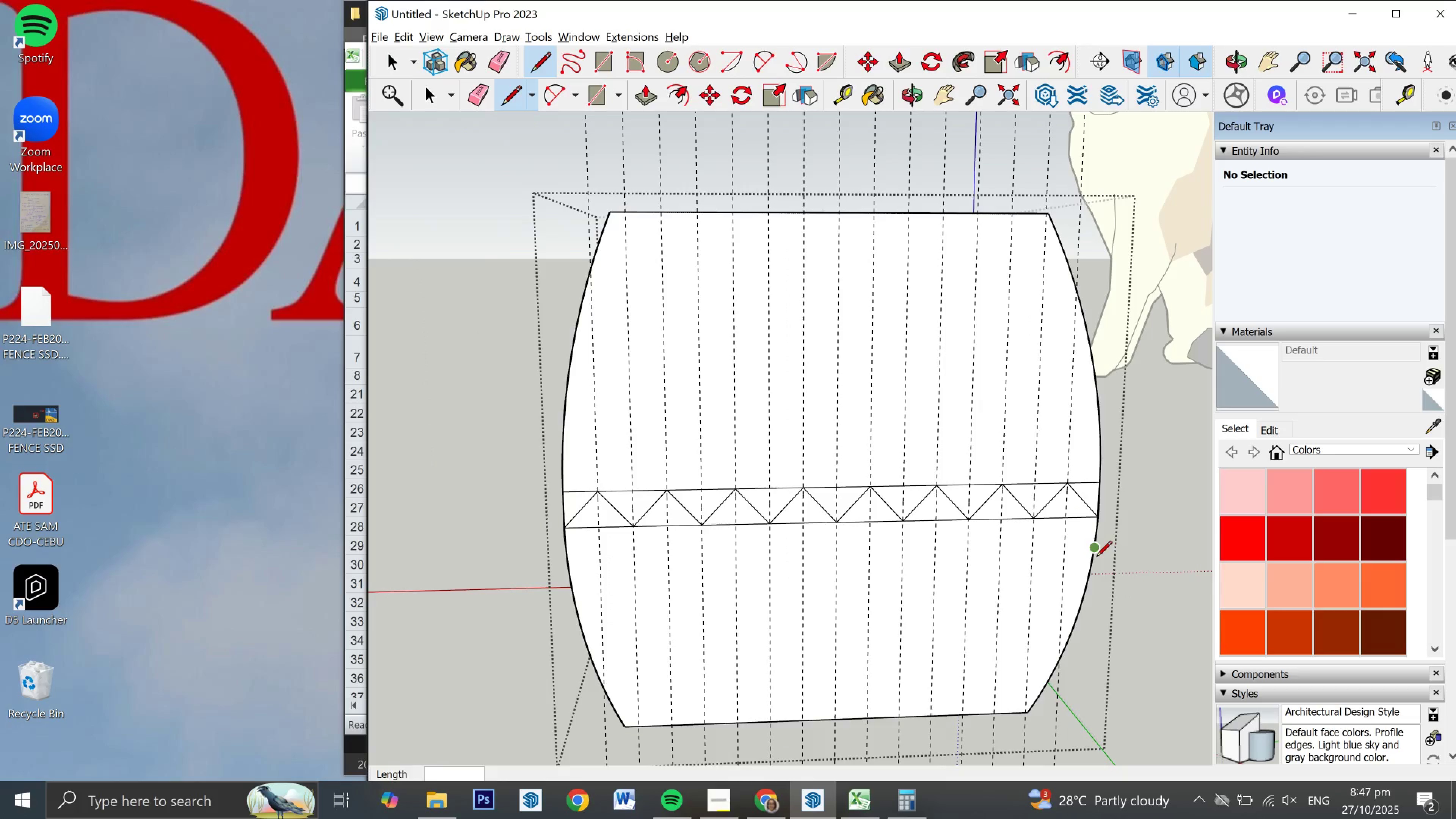 
key(Space)
 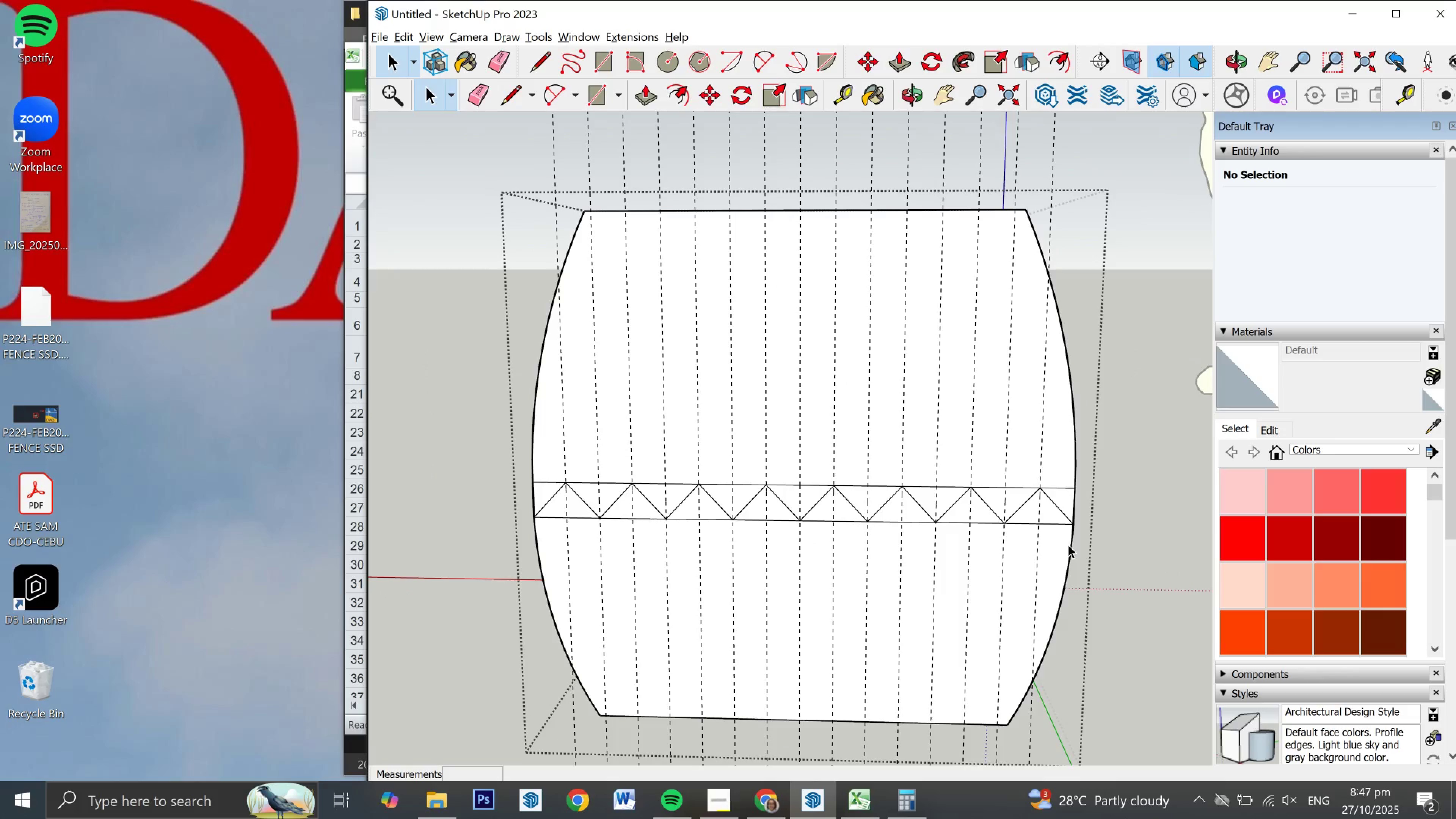 
scroll: coordinate [1063, 494], scroll_direction: up, amount: 4.0
 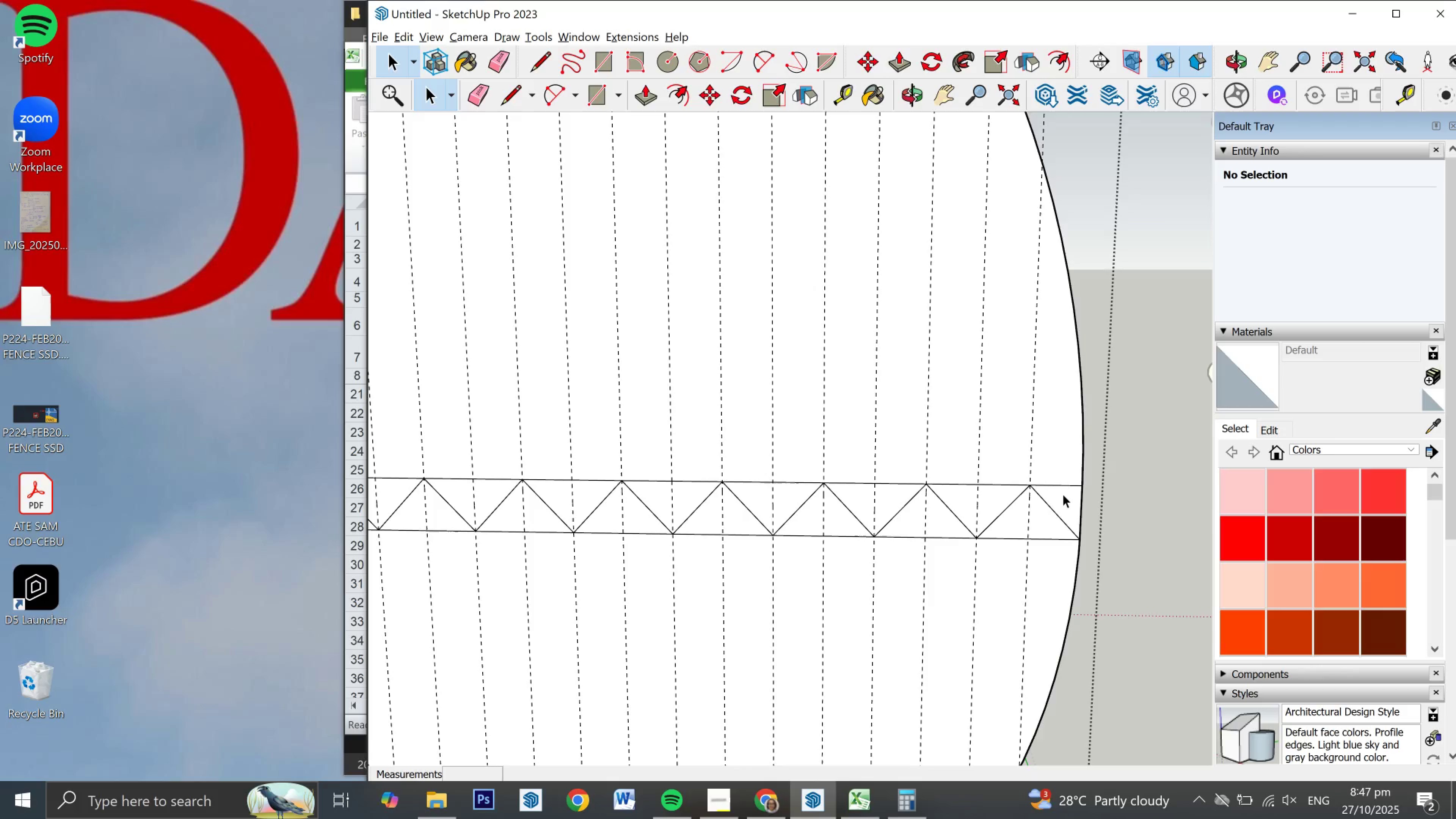 
key(P)
 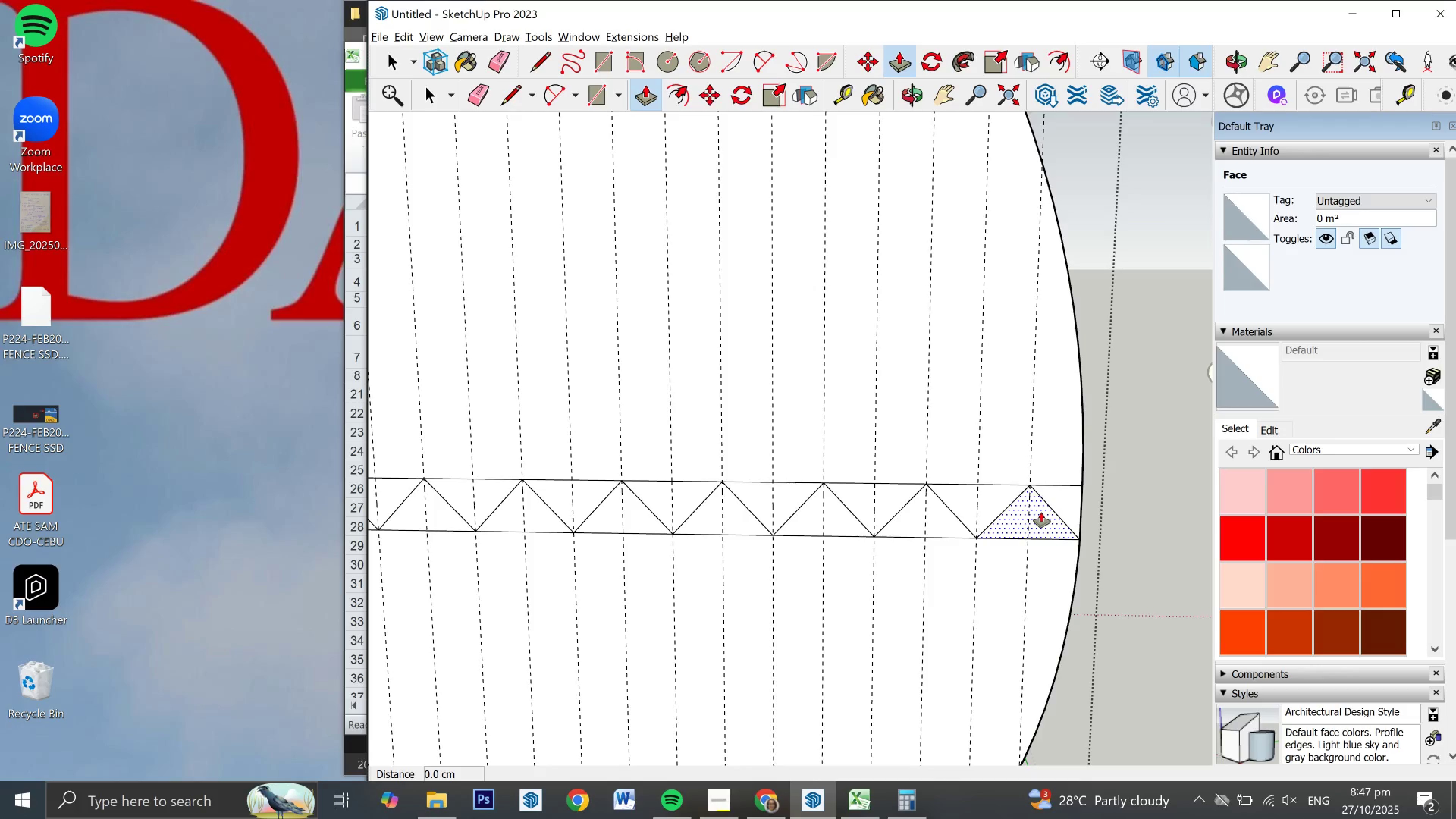 
left_click([1041, 513])
 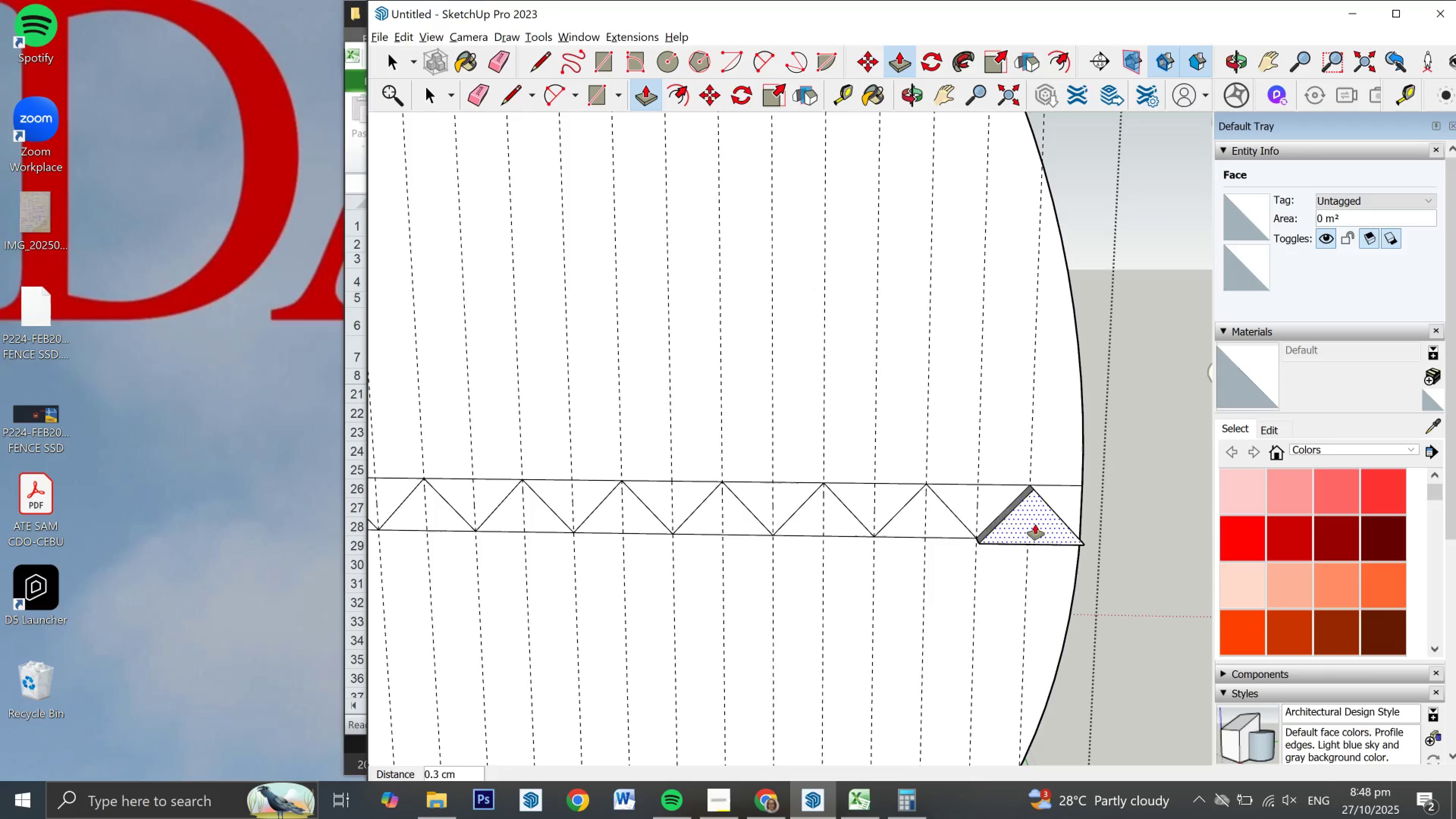 
wait(7.08)
 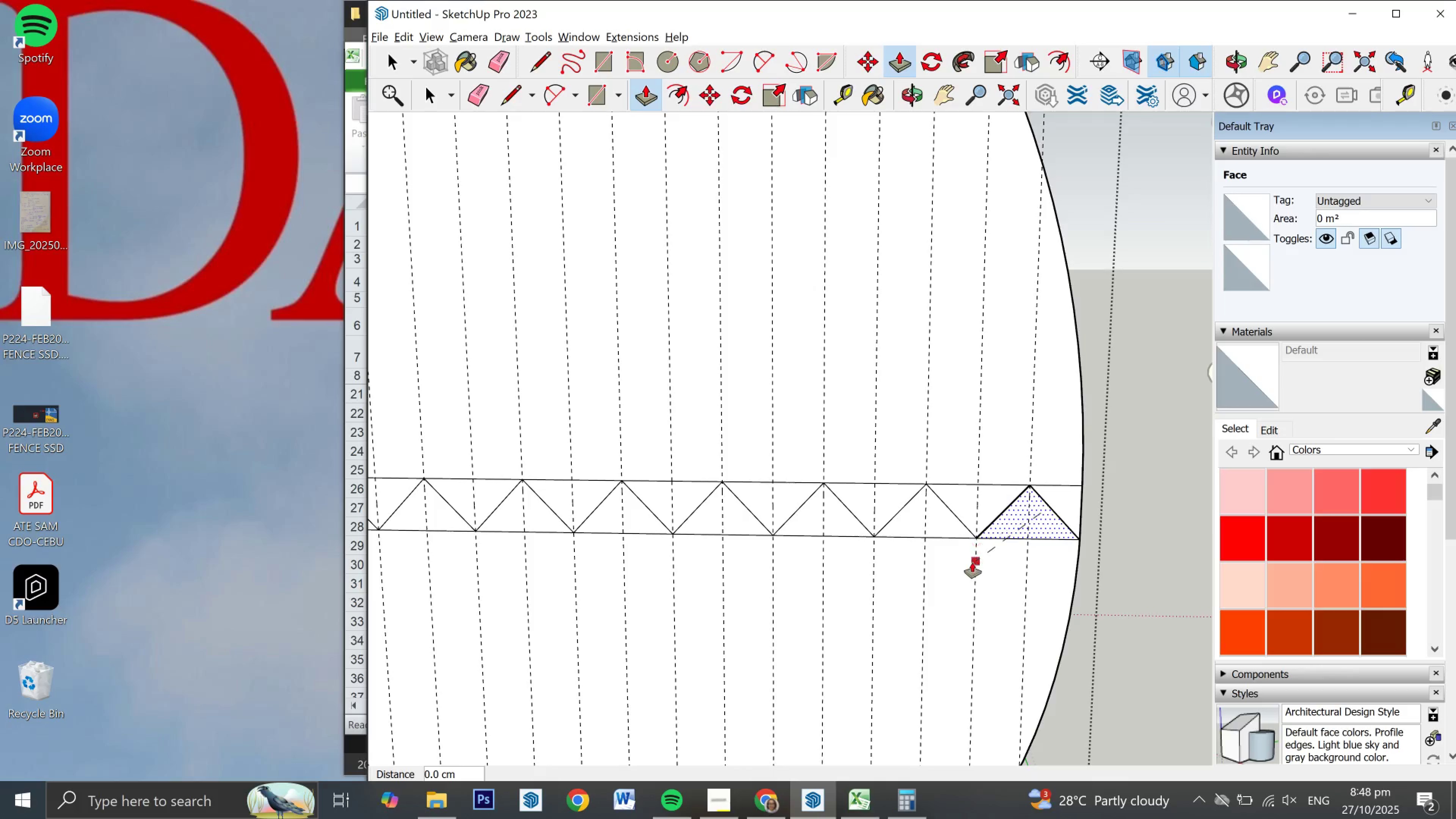 
key(NumpadDecimal)
 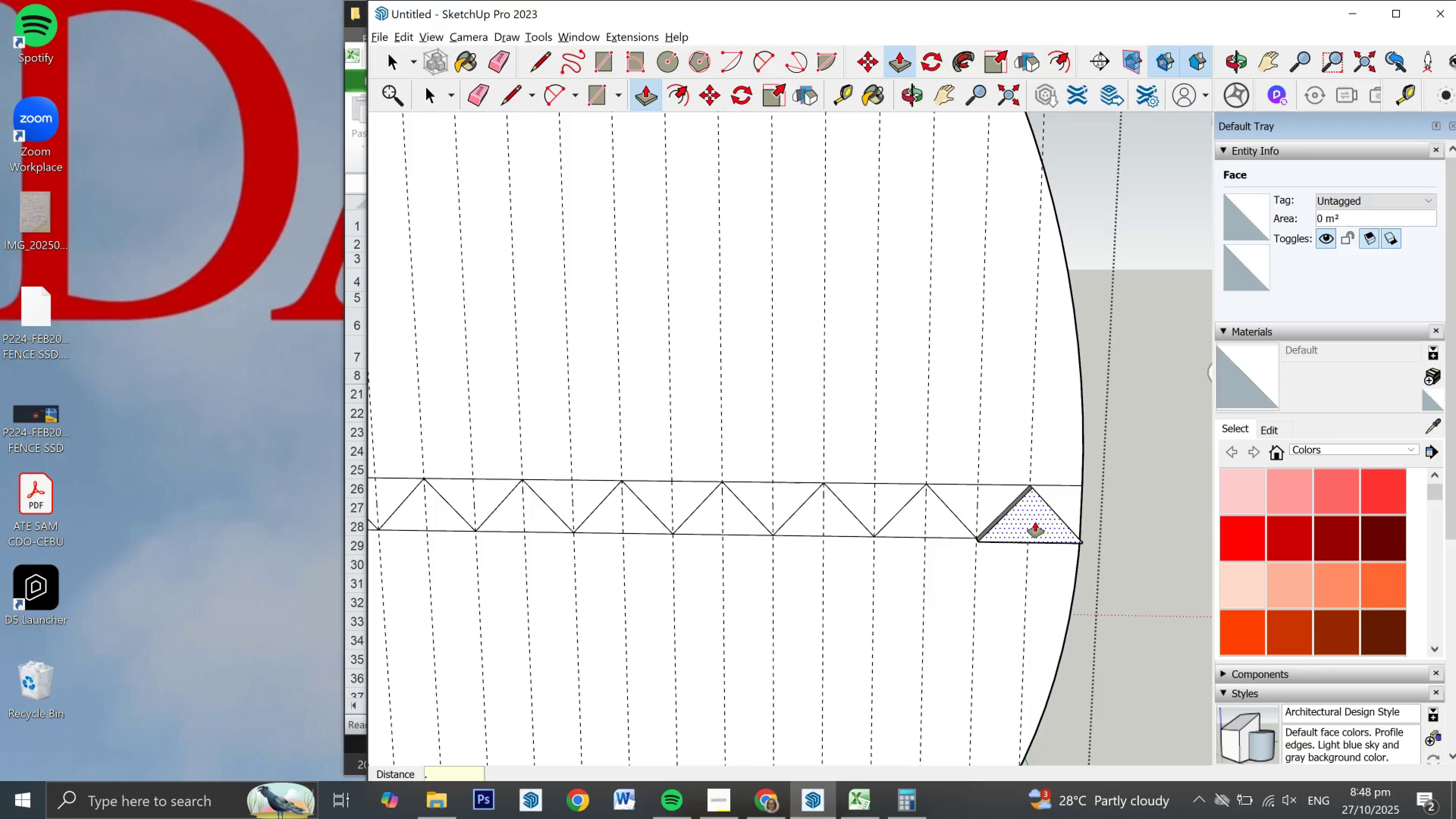 
key(Numpad2)
 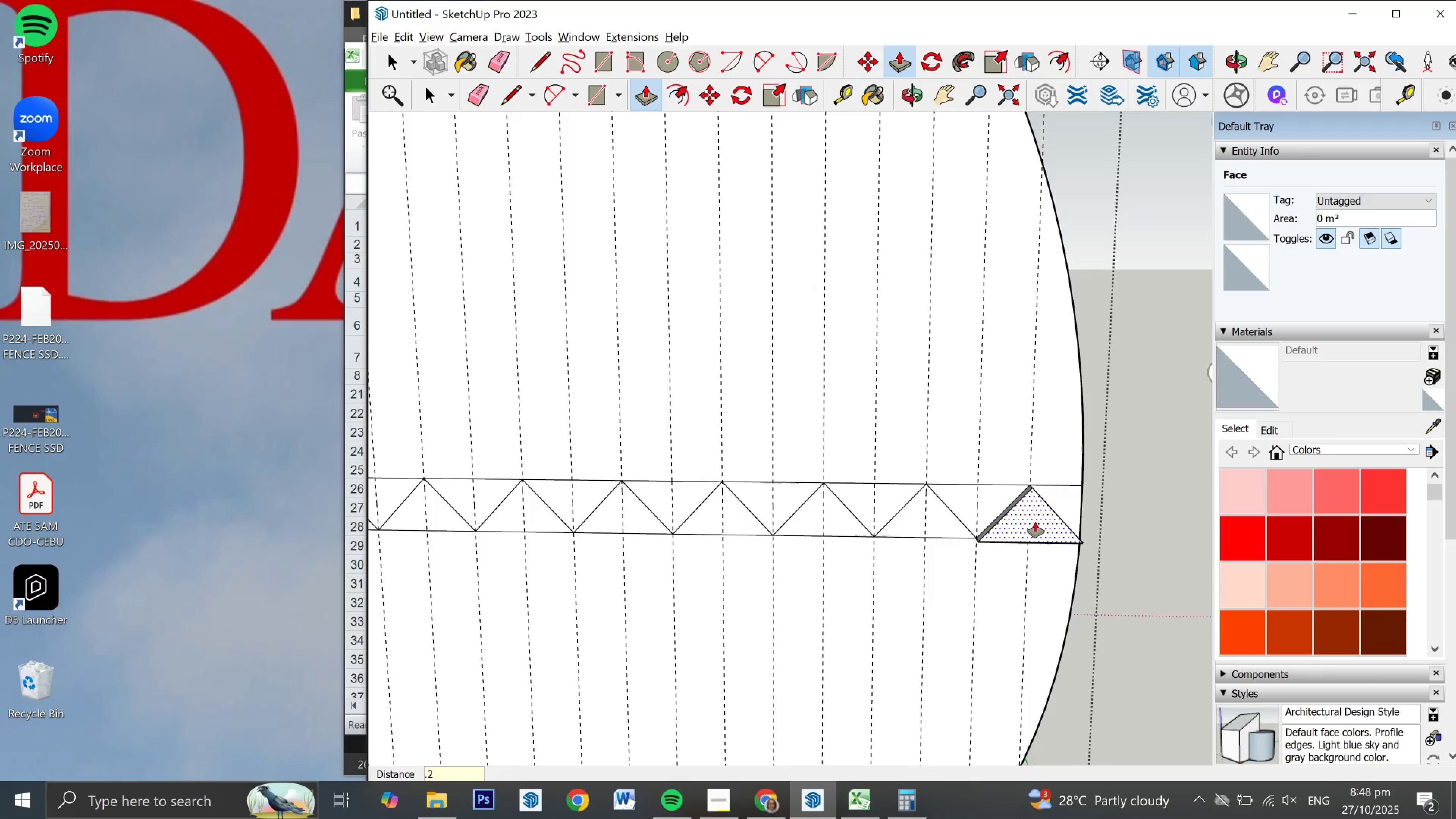 
key(NumpadEnter)
 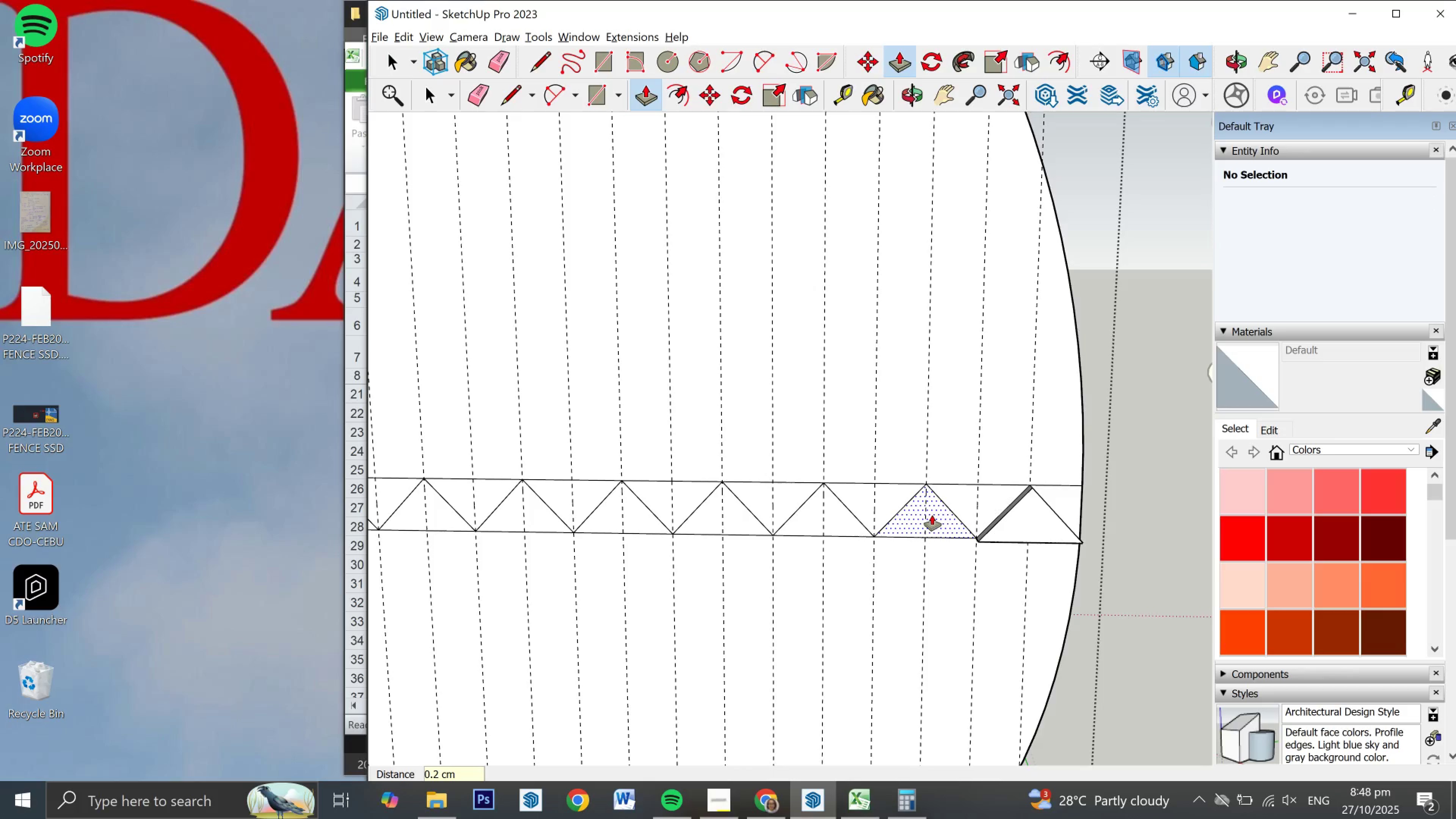 
double_click([937, 515])
 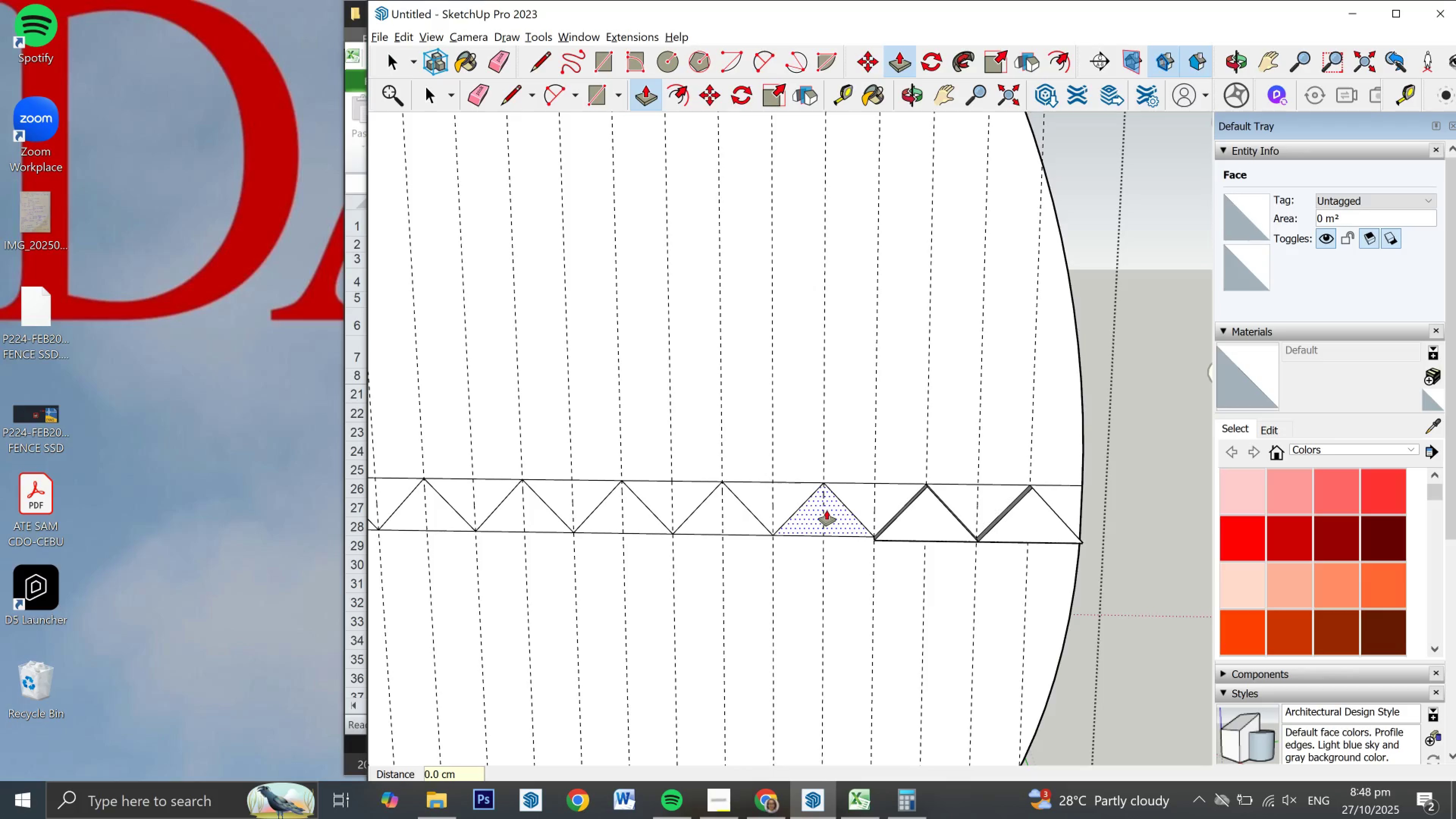 
double_click([827, 510])
 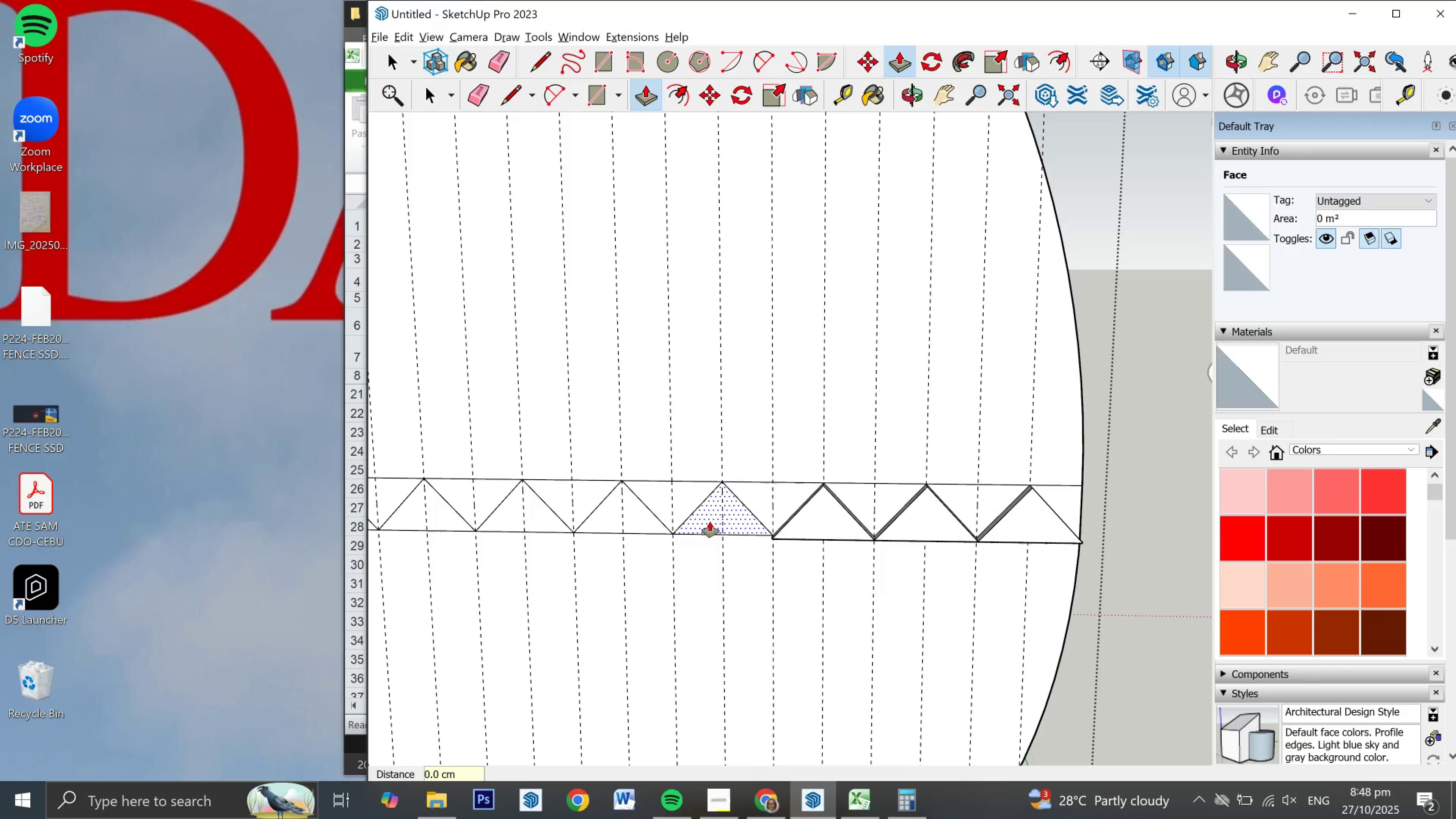 
double_click([710, 521])
 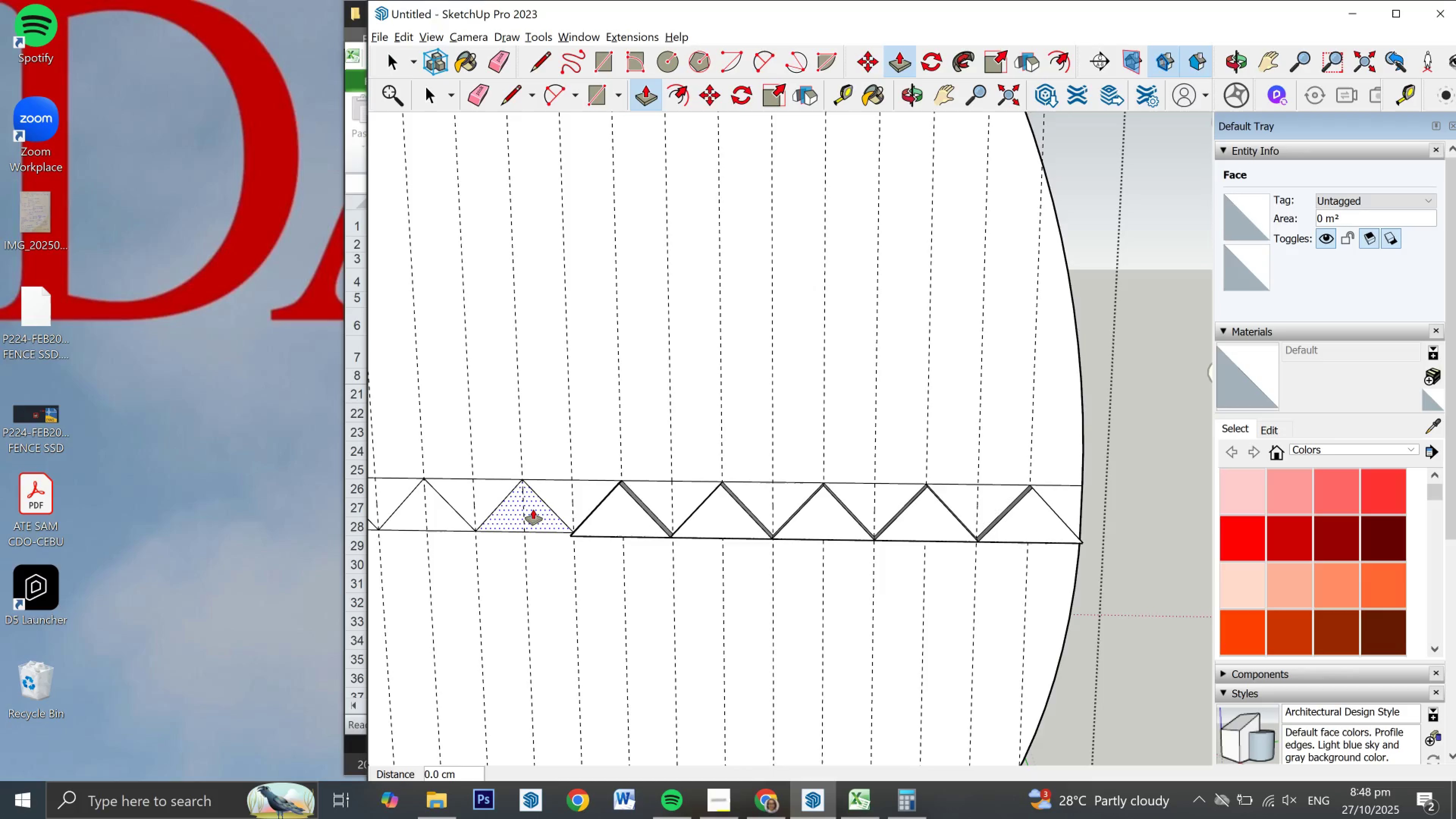 
double_click([533, 509])
 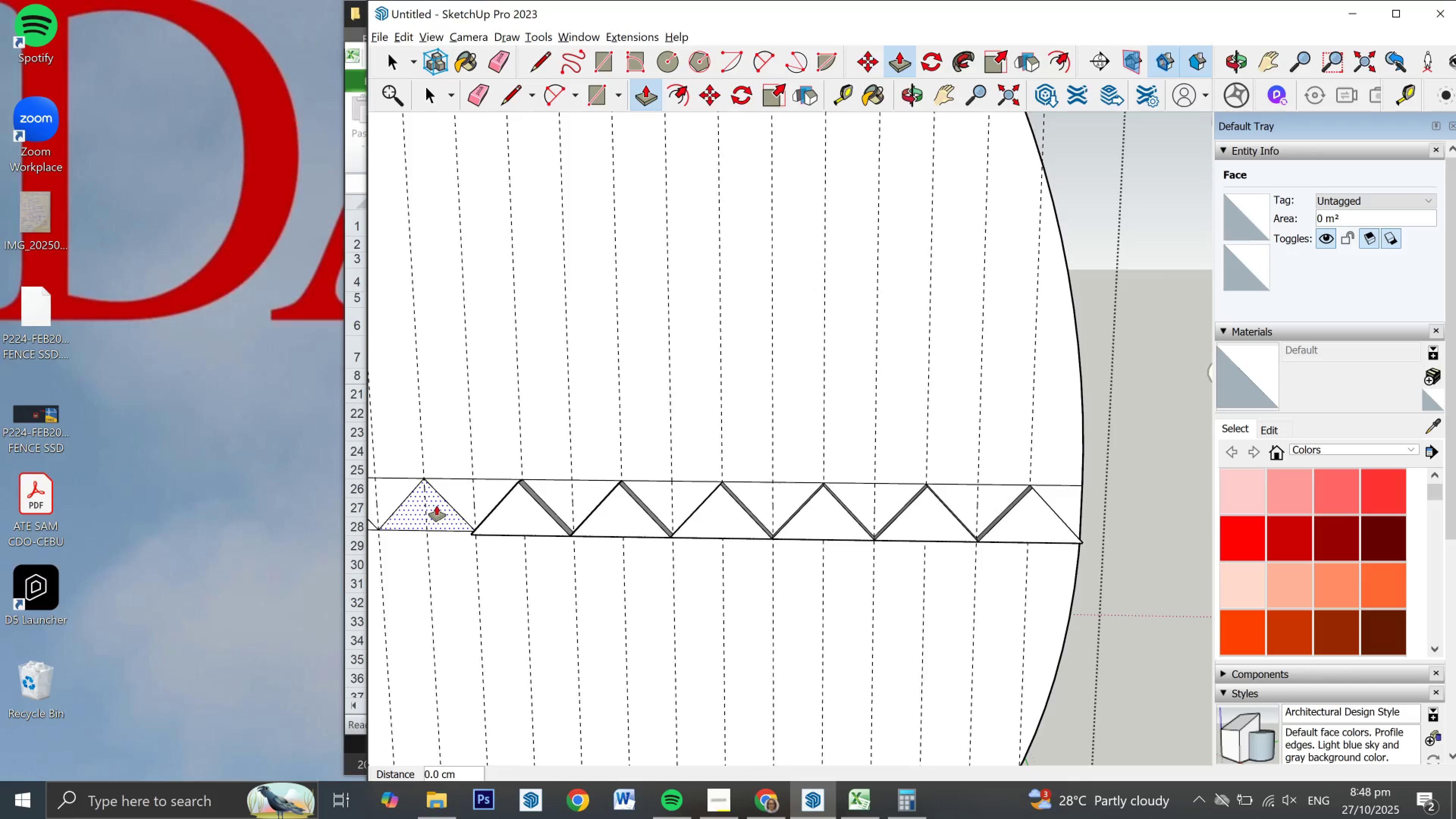 
double_click([436, 505])
 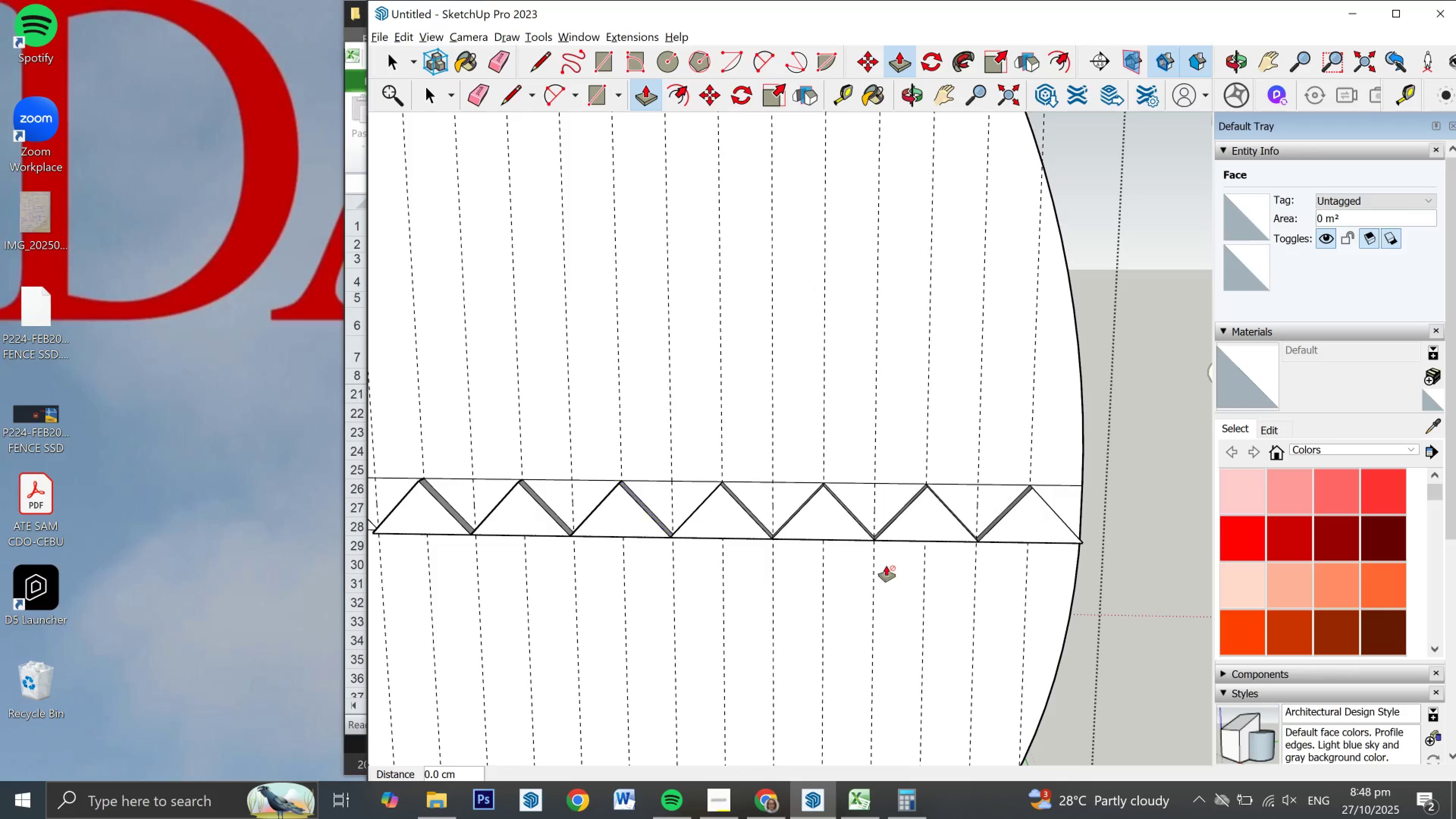 
scroll: coordinate [1075, 551], scroll_direction: down, amount: 4.0
 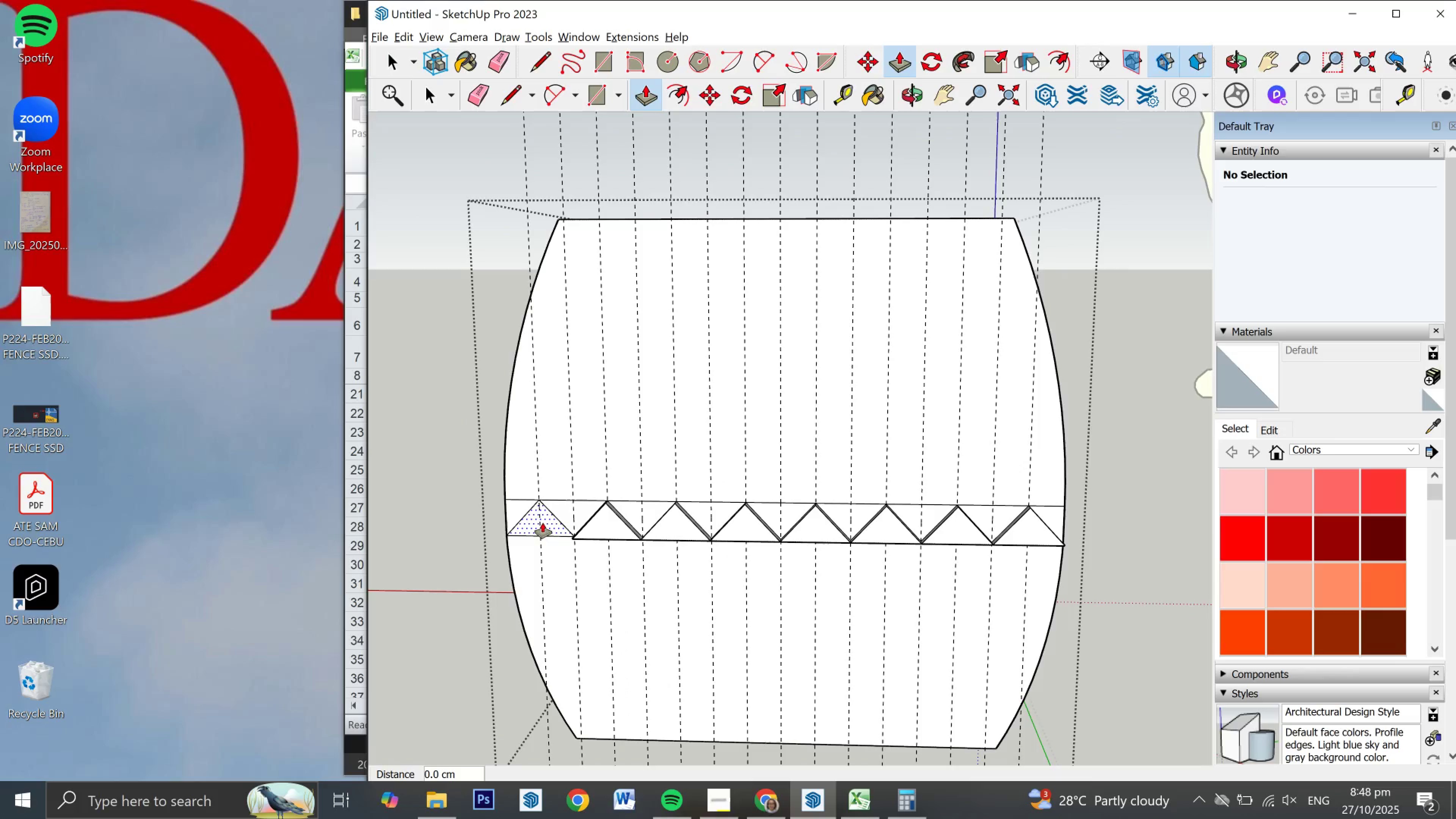 
double_click([543, 522])
 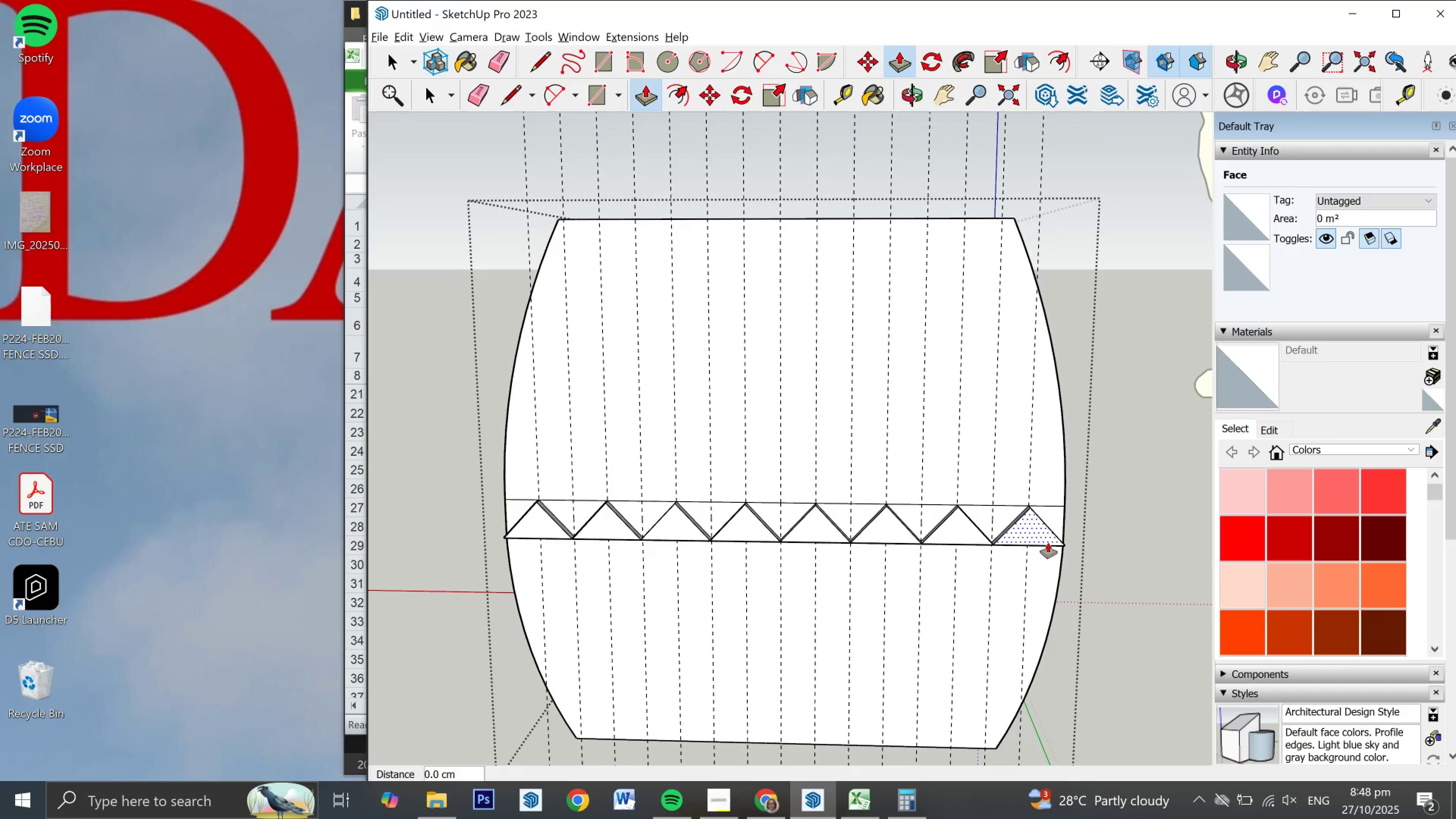 
scroll: coordinate [1083, 521], scroll_direction: up, amount: 5.0
 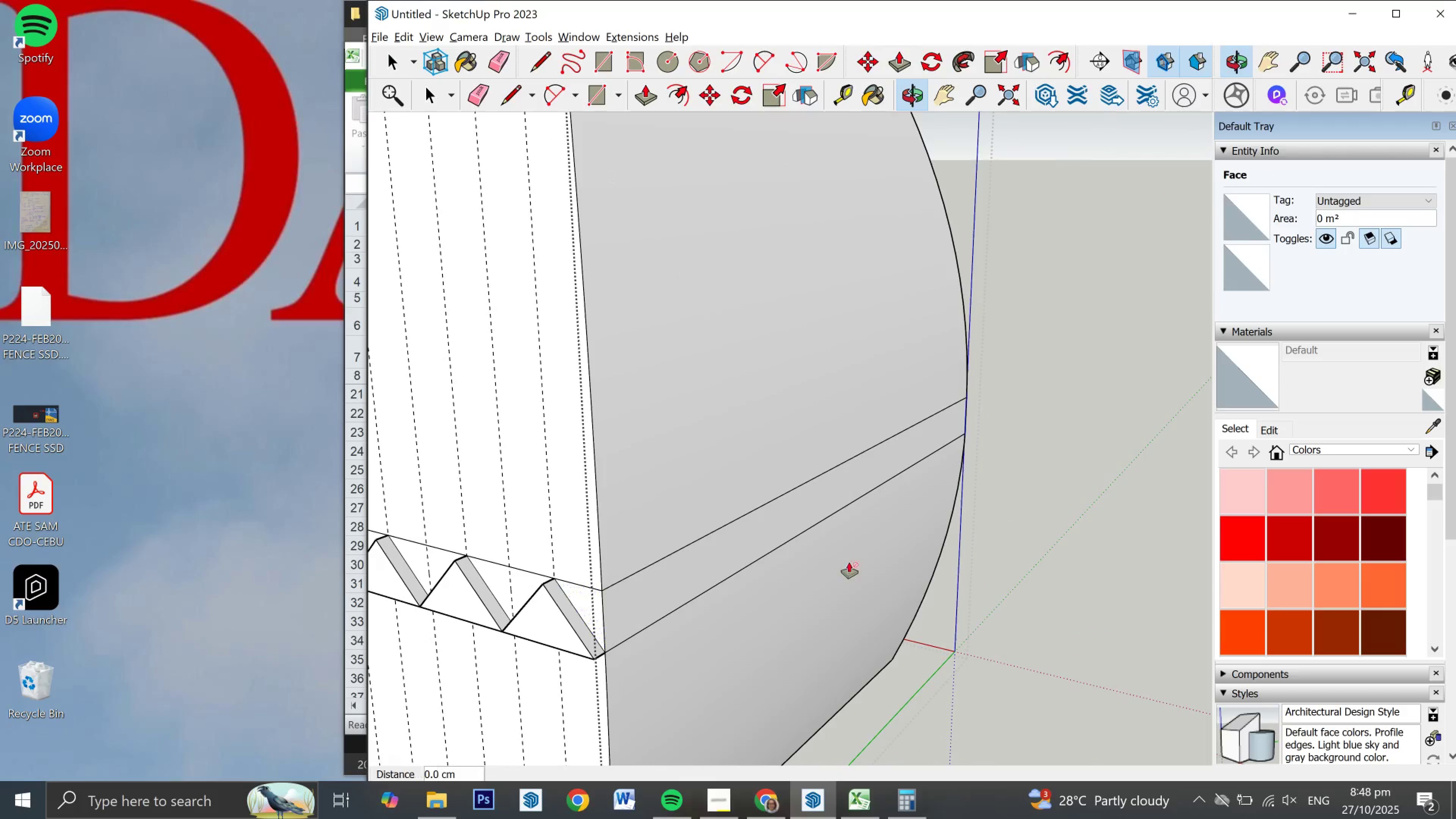 
scroll: coordinate [1119, 509], scroll_direction: down, amount: 8.0
 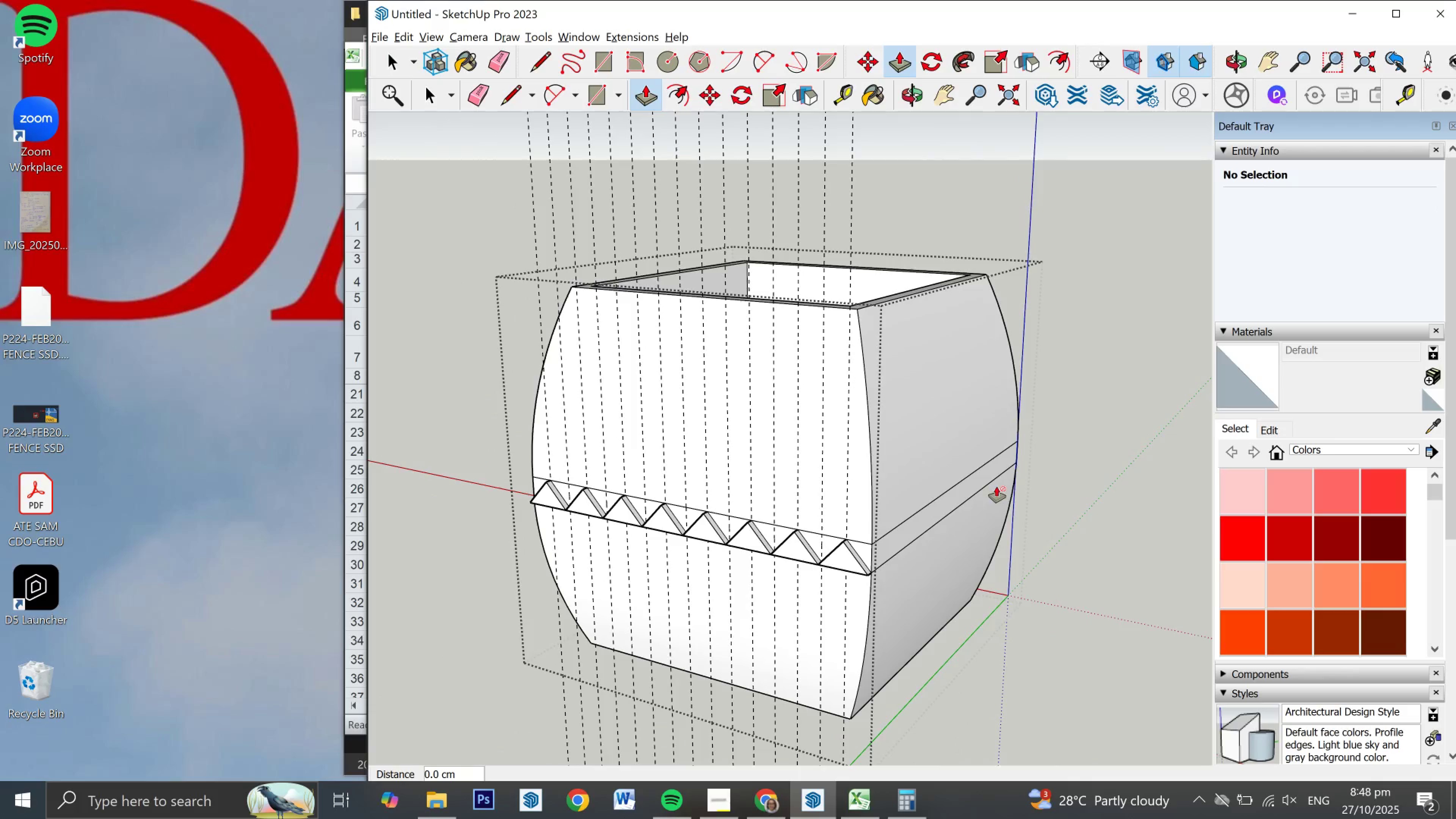 
key(E)
 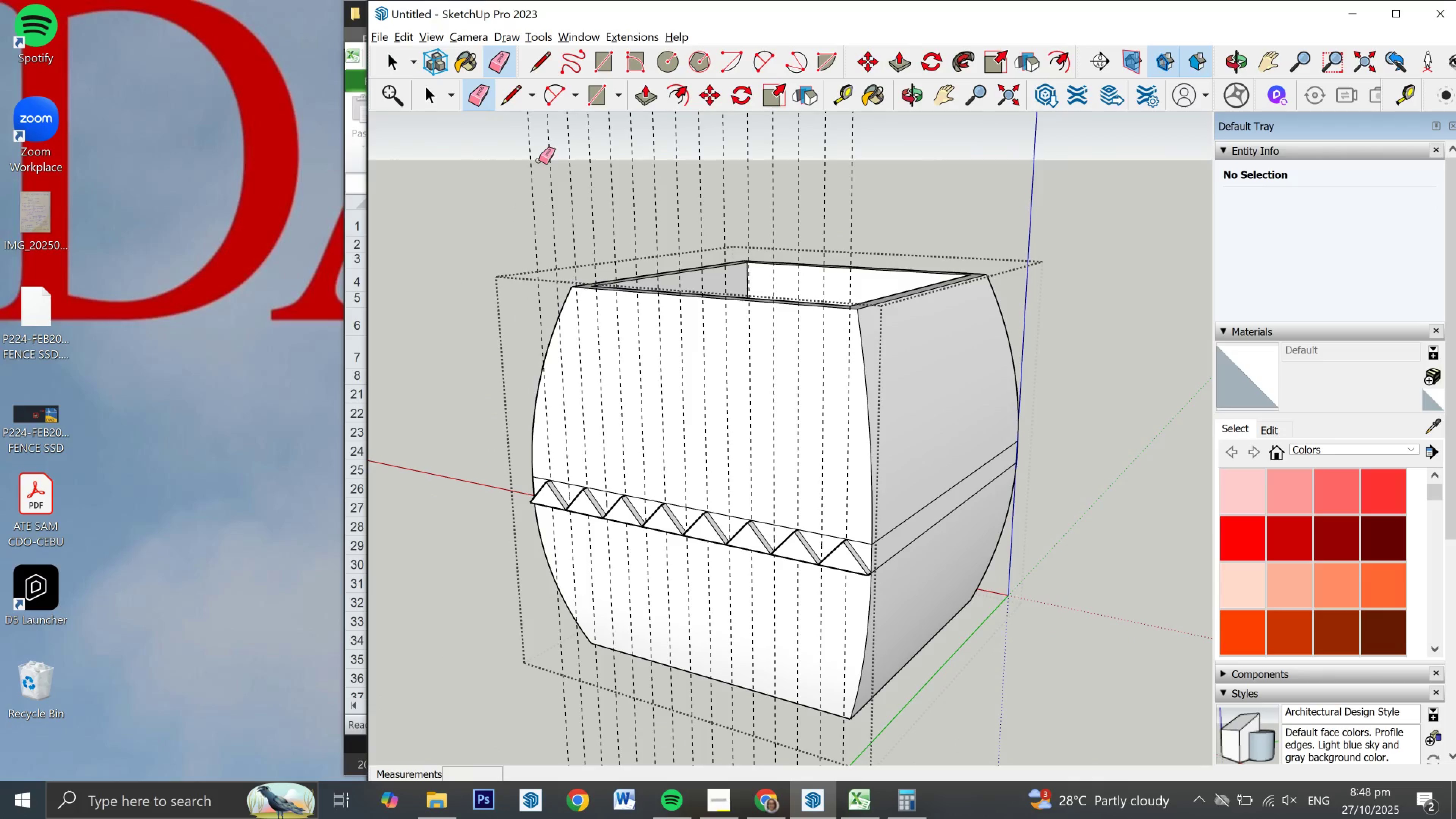 
left_click_drag(start_coordinate=[522, 160], to_coordinate=[871, 162])
 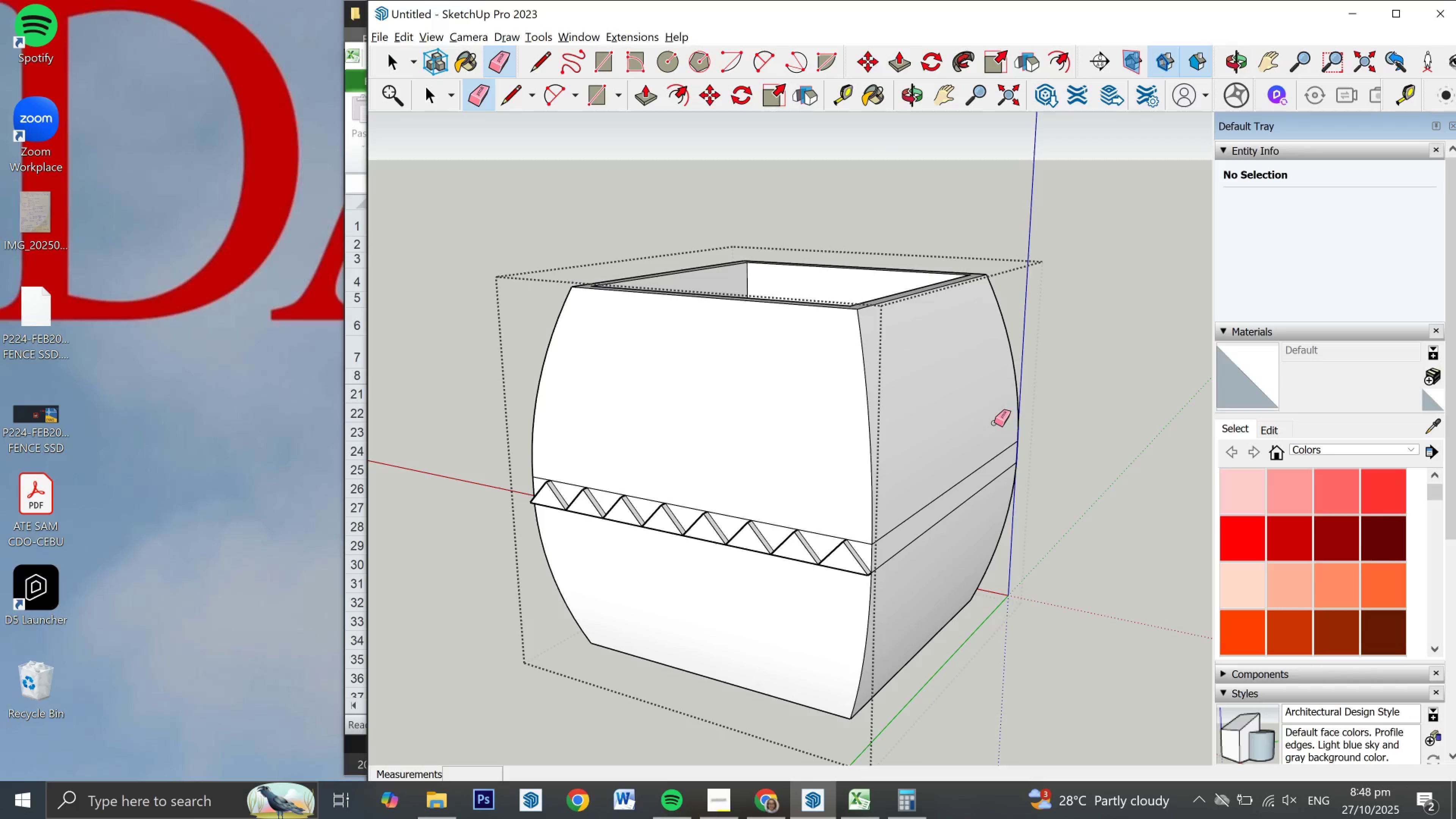 
key(Space)
 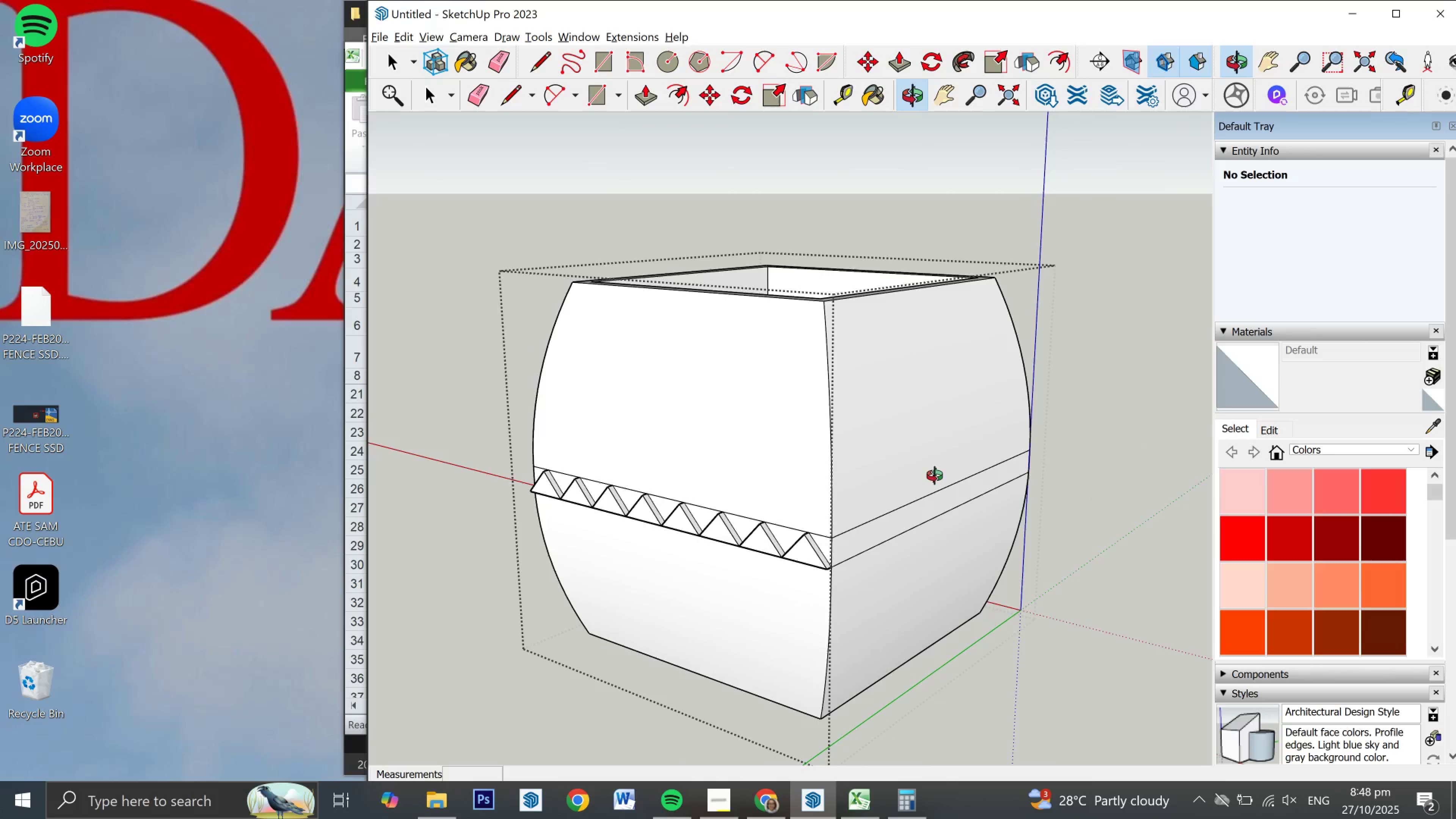 
wait(5.84)
 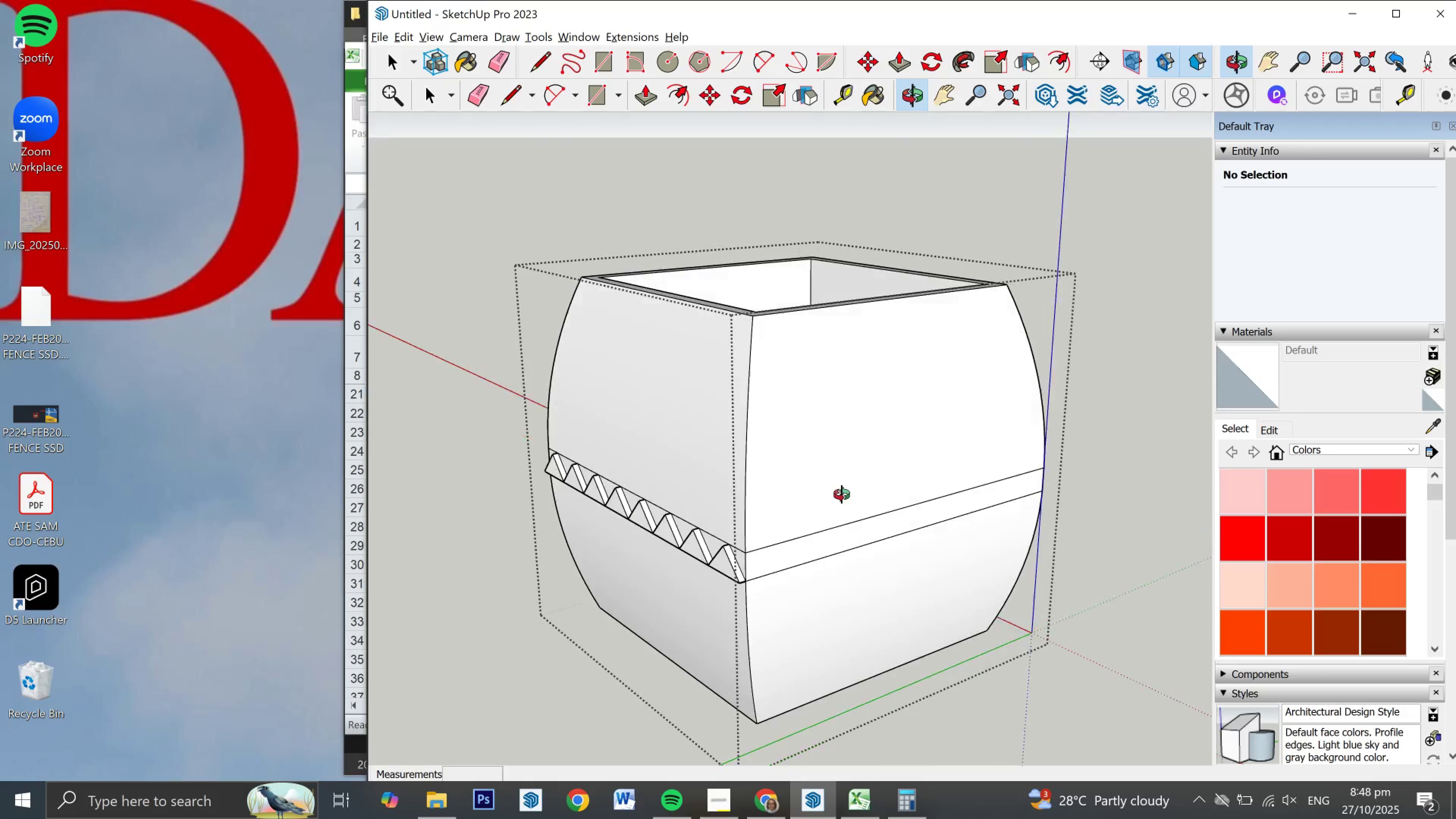 
scroll: coordinate [695, 541], scroll_direction: up, amount: 5.0
 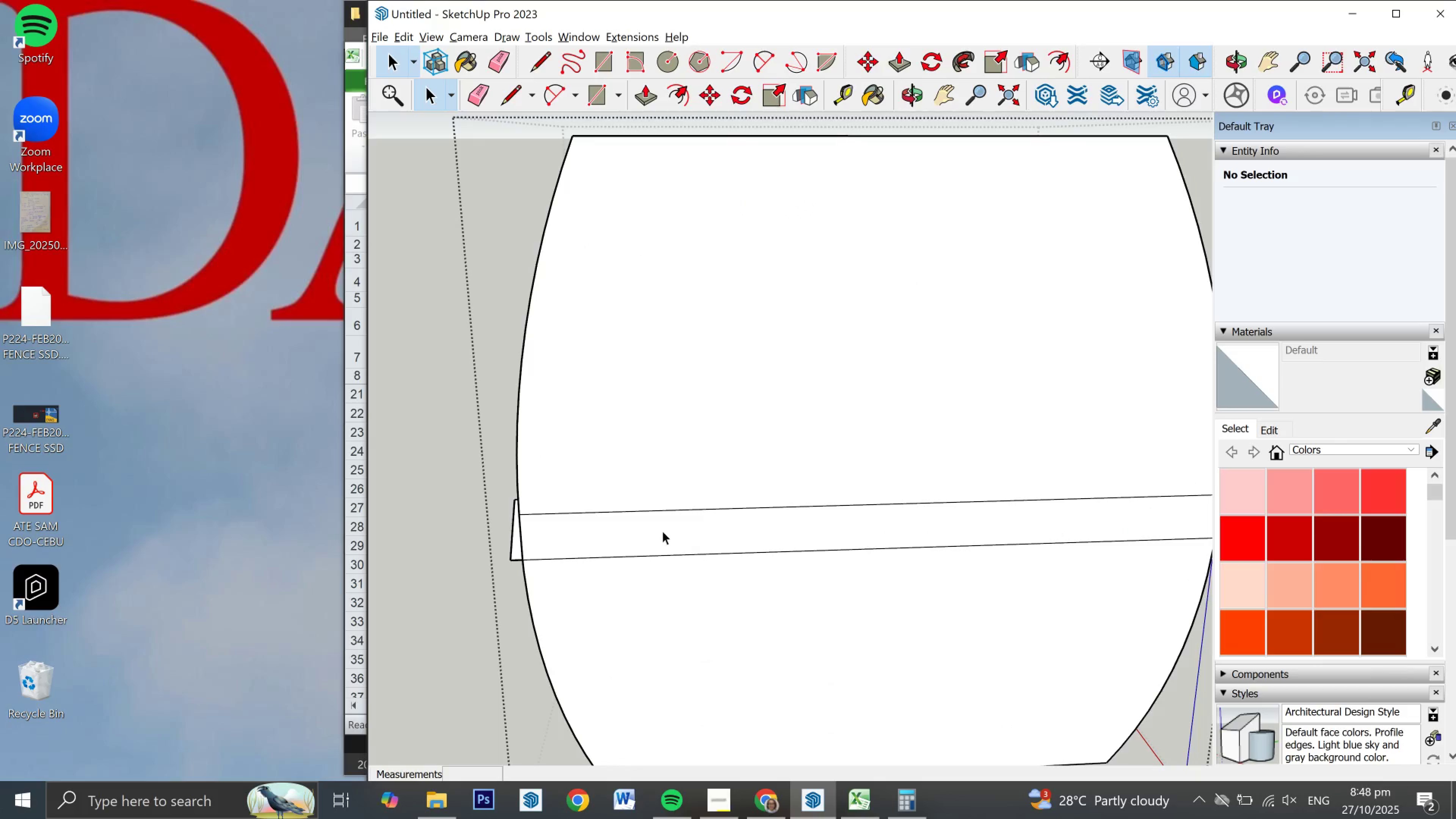 
key(T)
 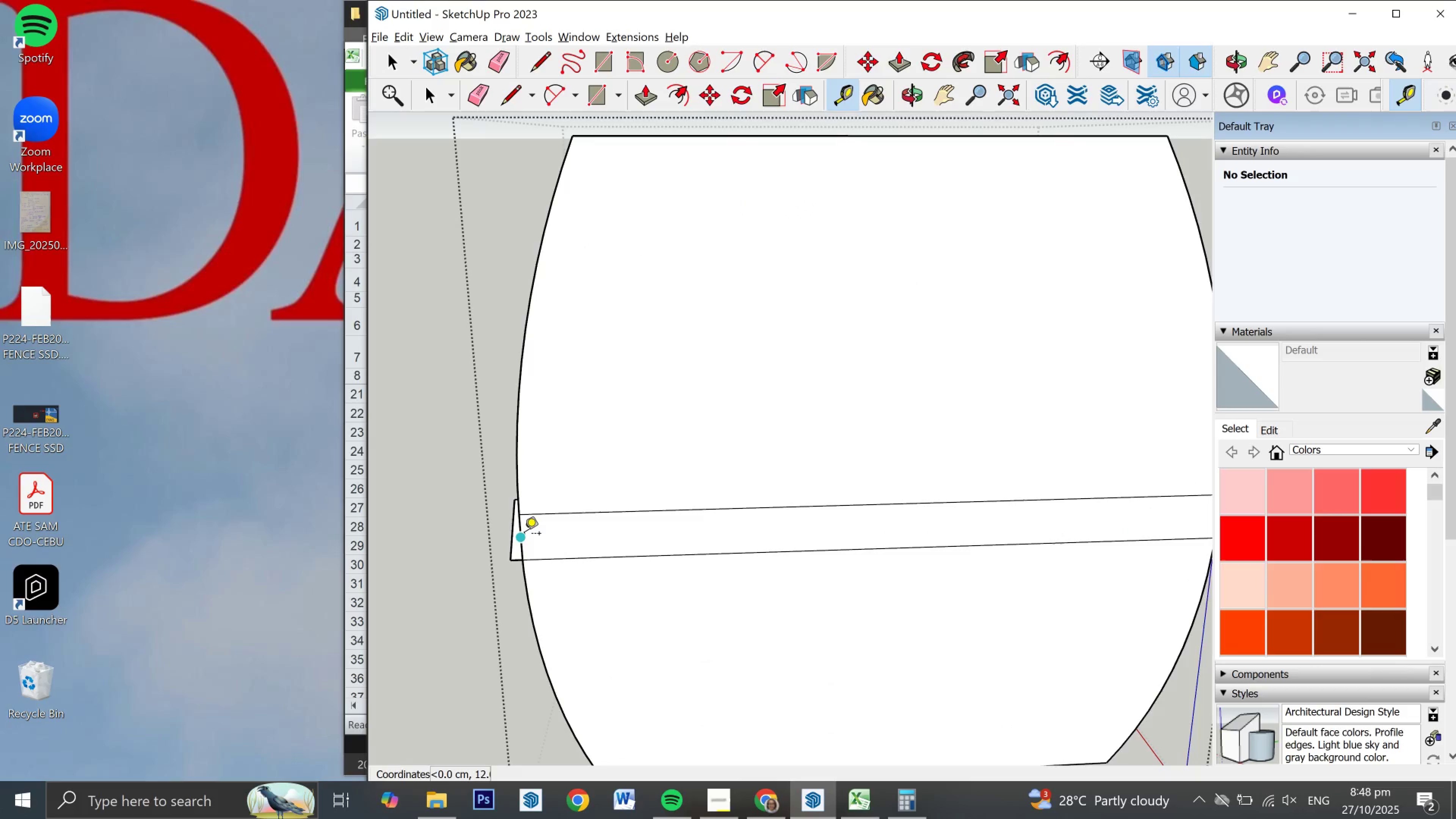 
left_click([524, 535])
 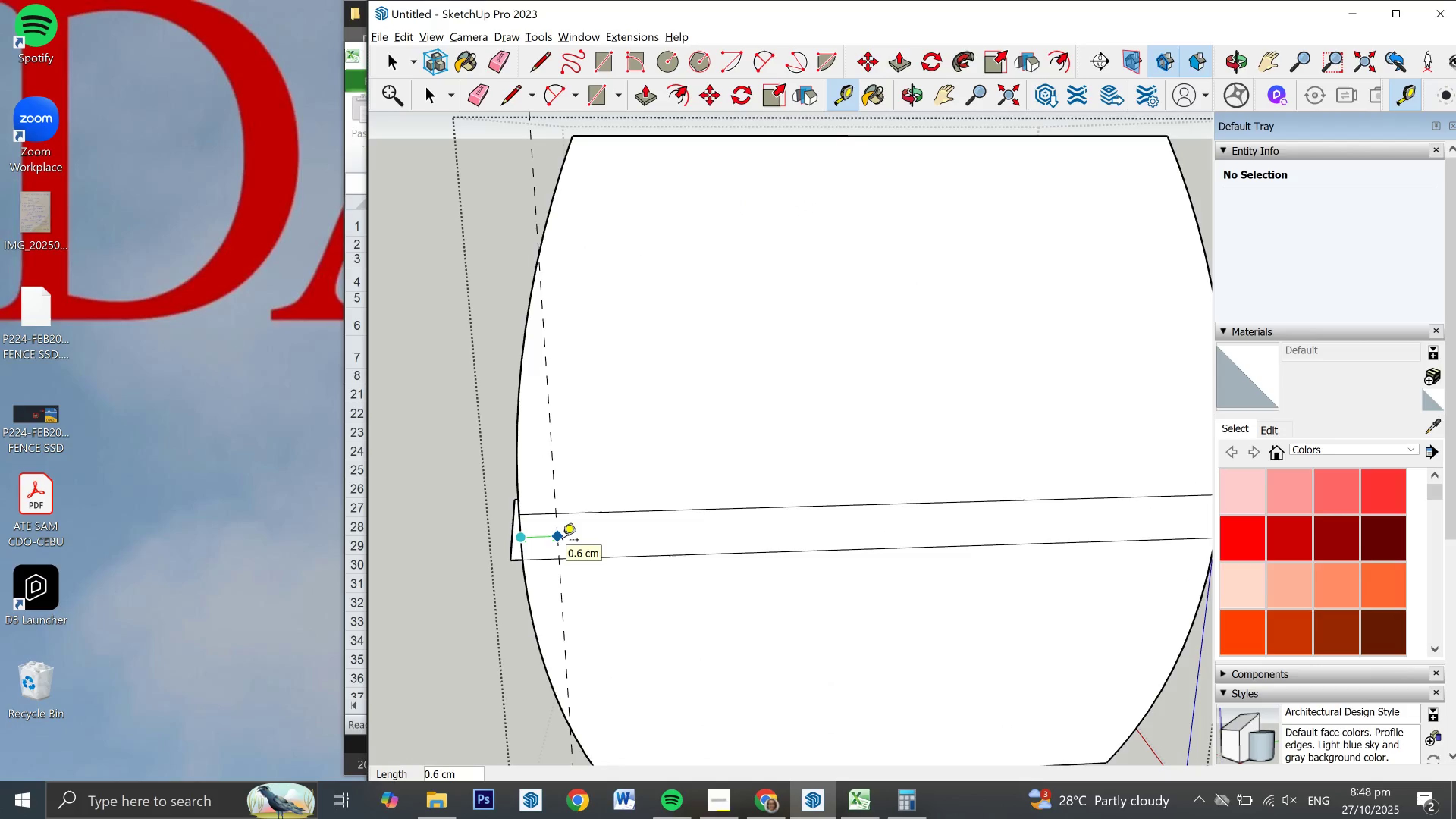 
key(NumpadDecimal)
 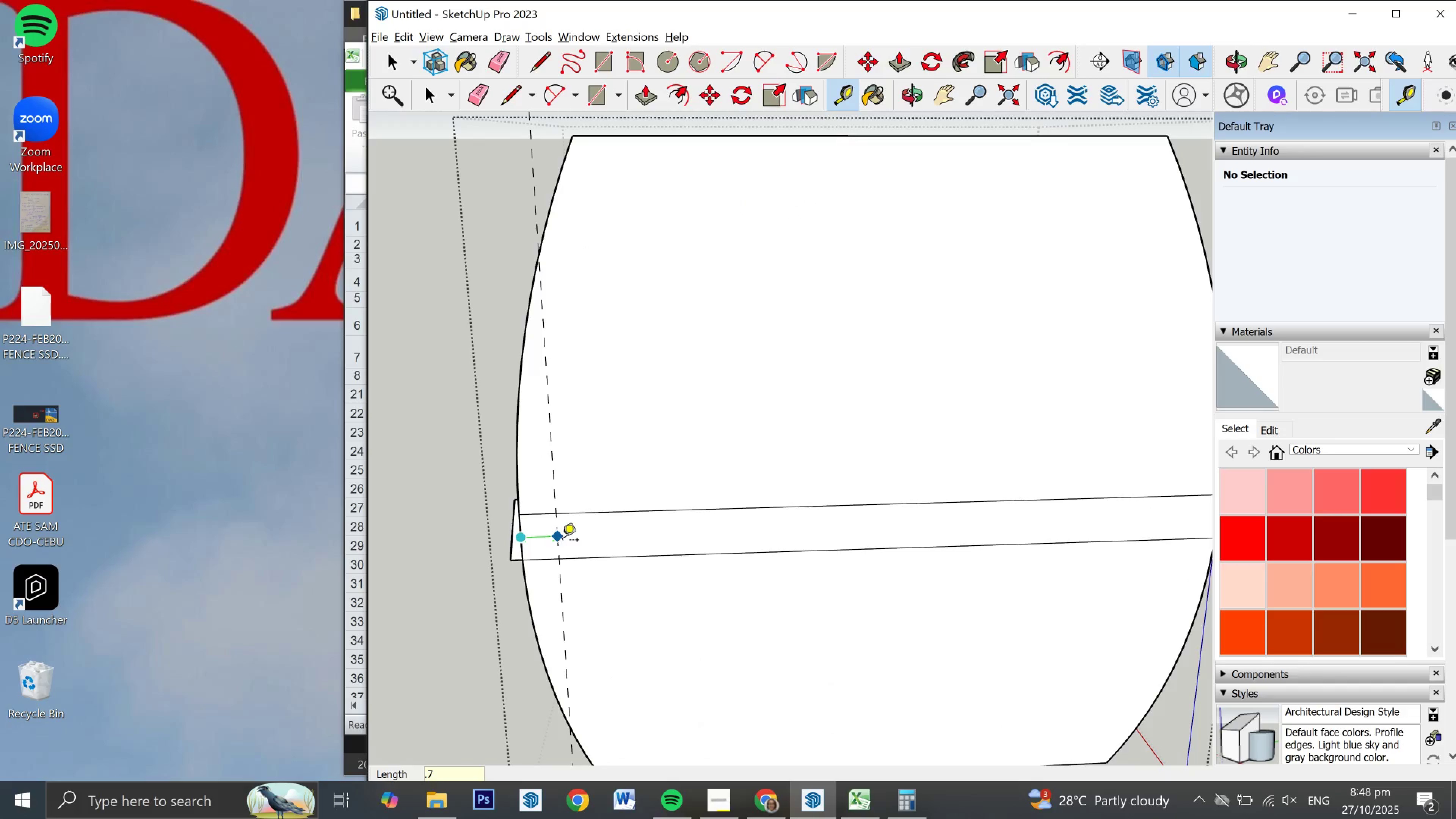 
key(Numpad7)
 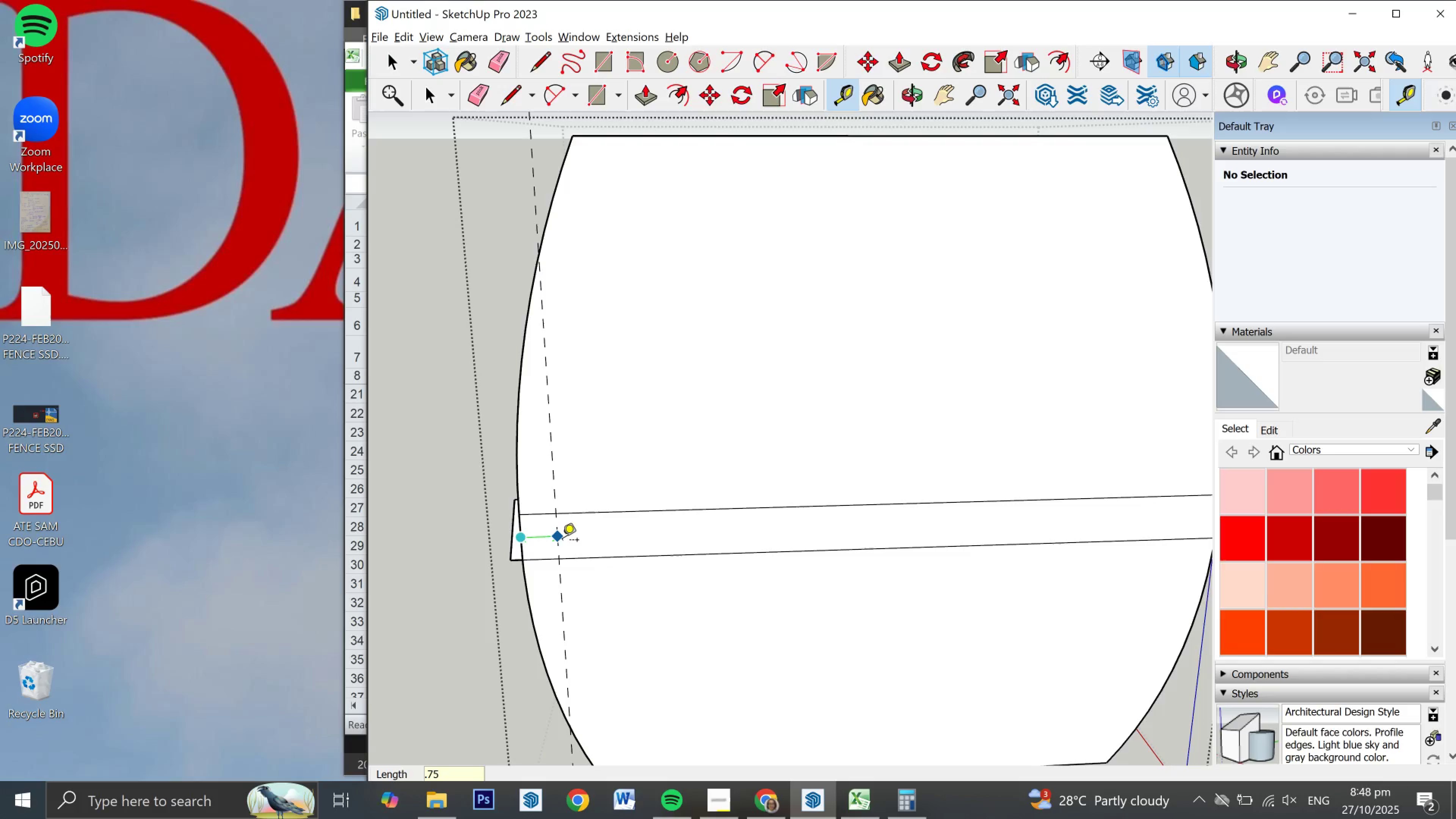 
key(Numpad5)
 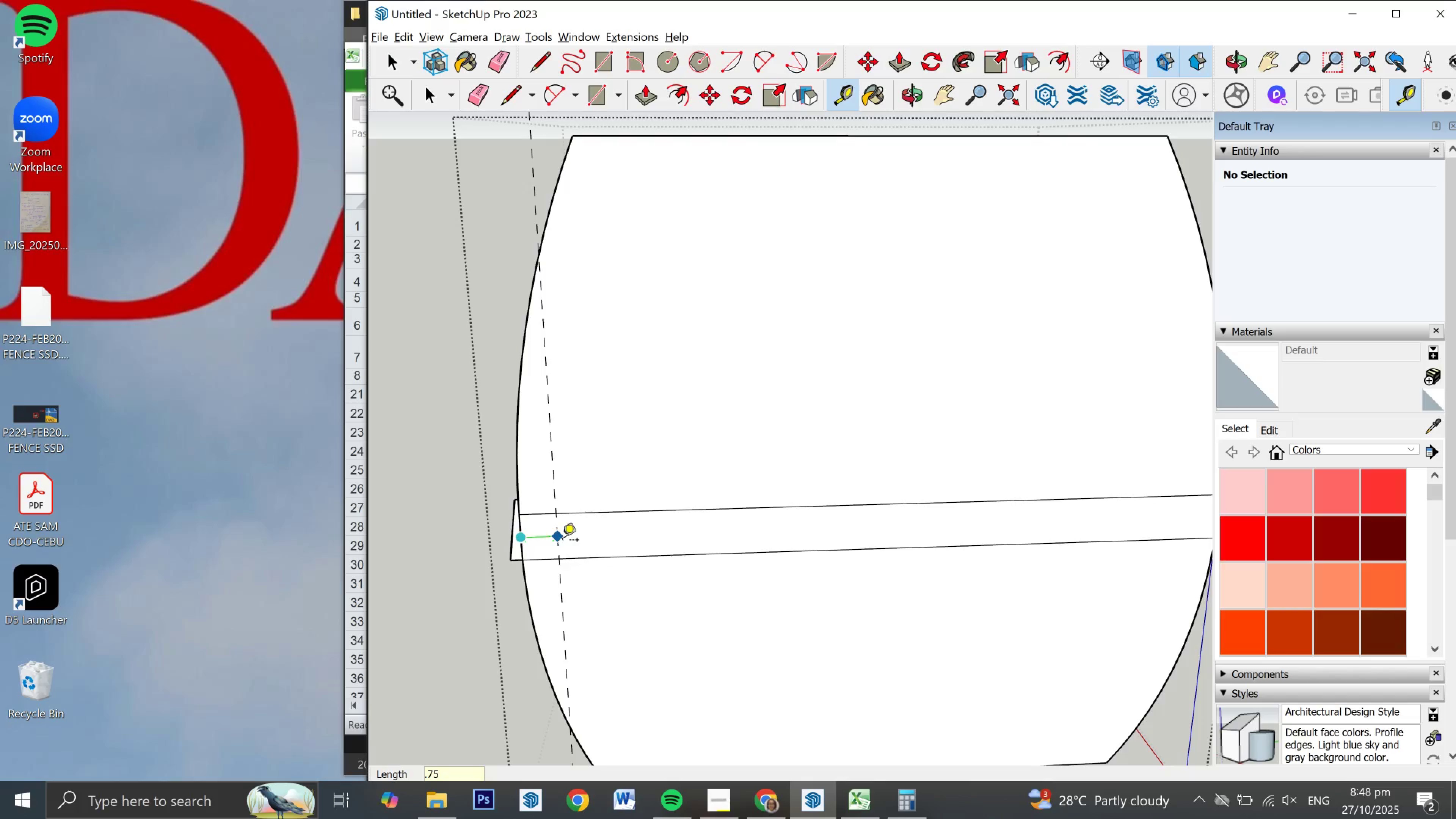 
key(NumpadEnter)
 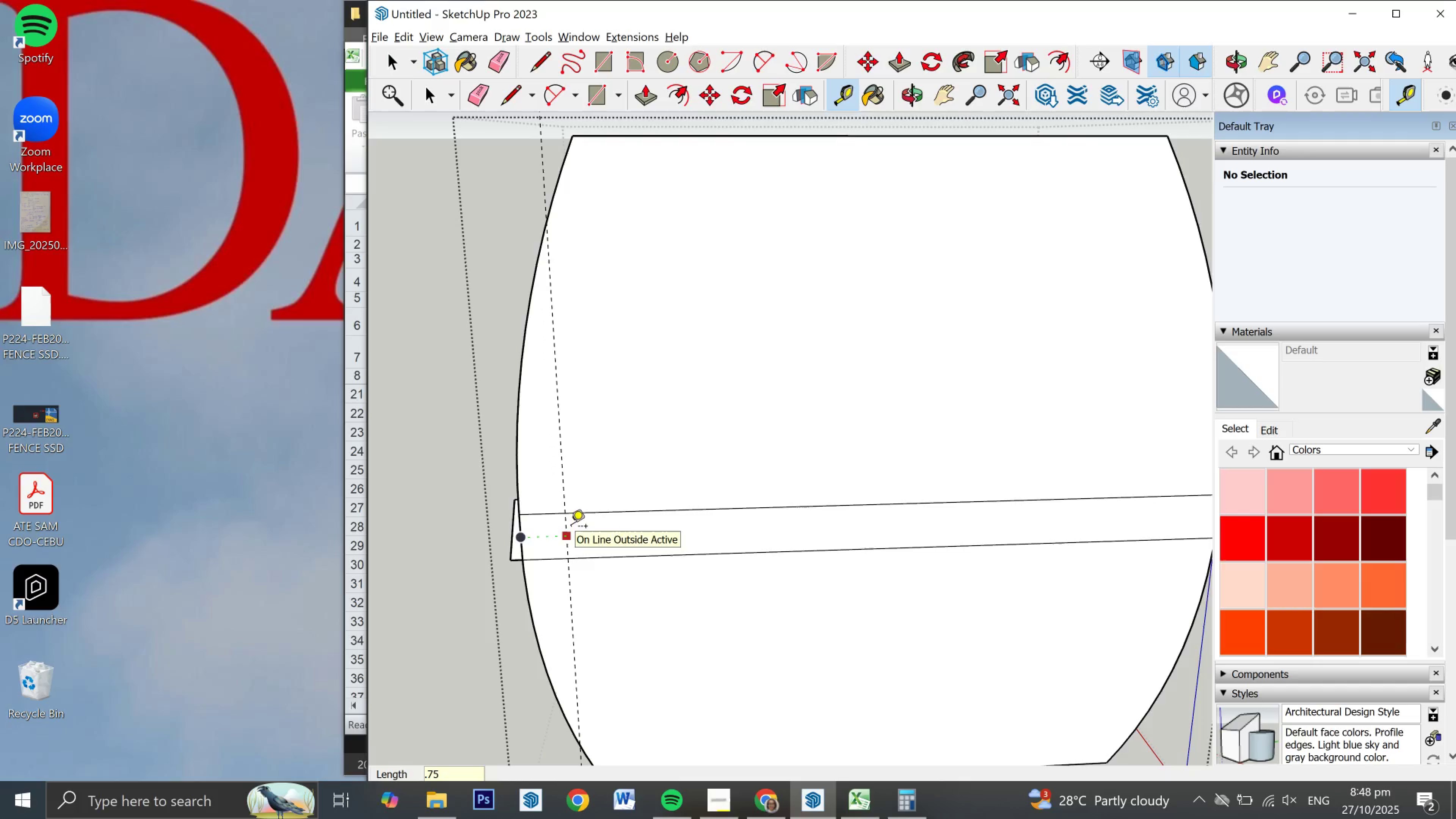 
left_click([567, 523])
 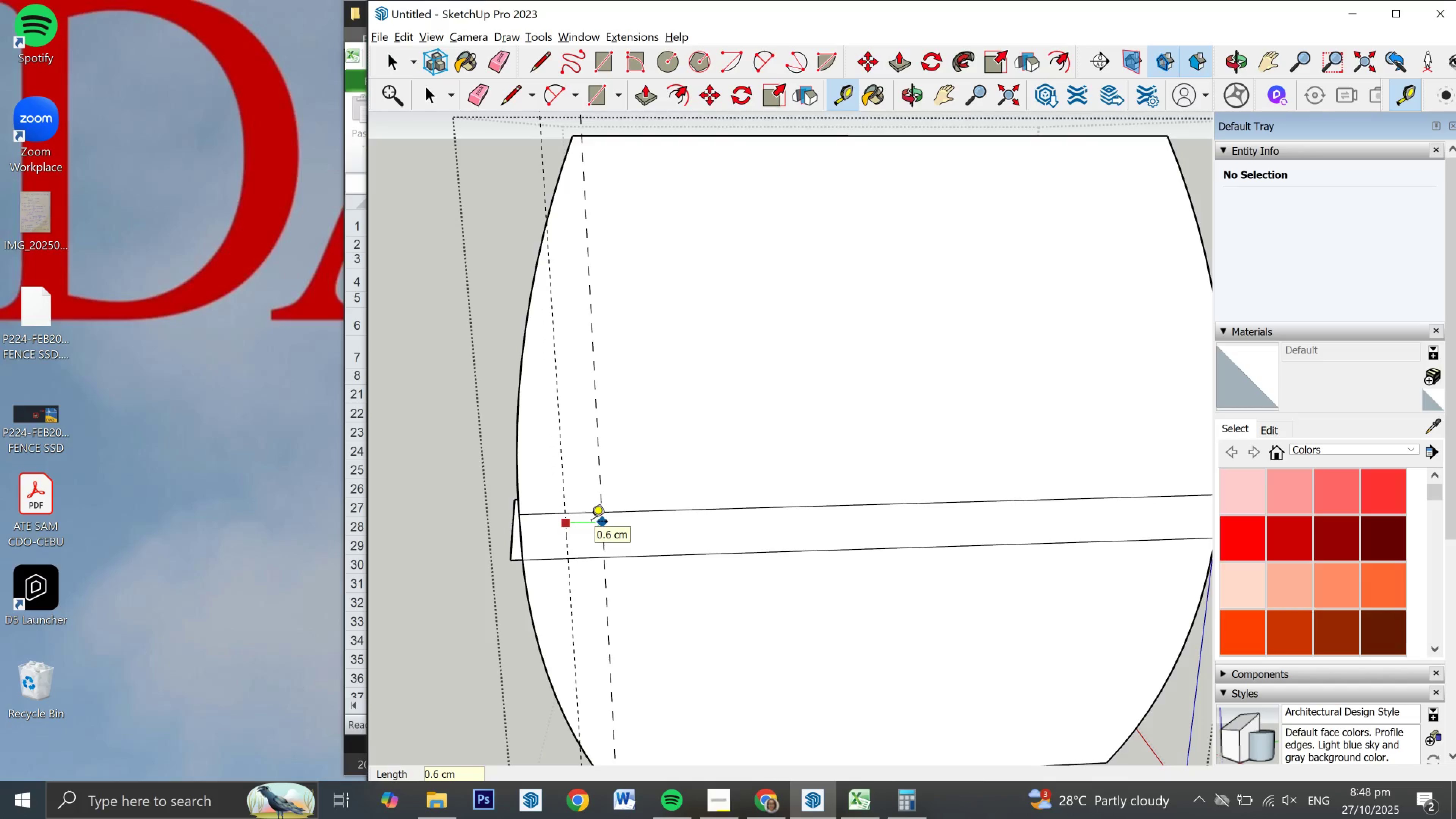 
key(NumpadDecimal)
 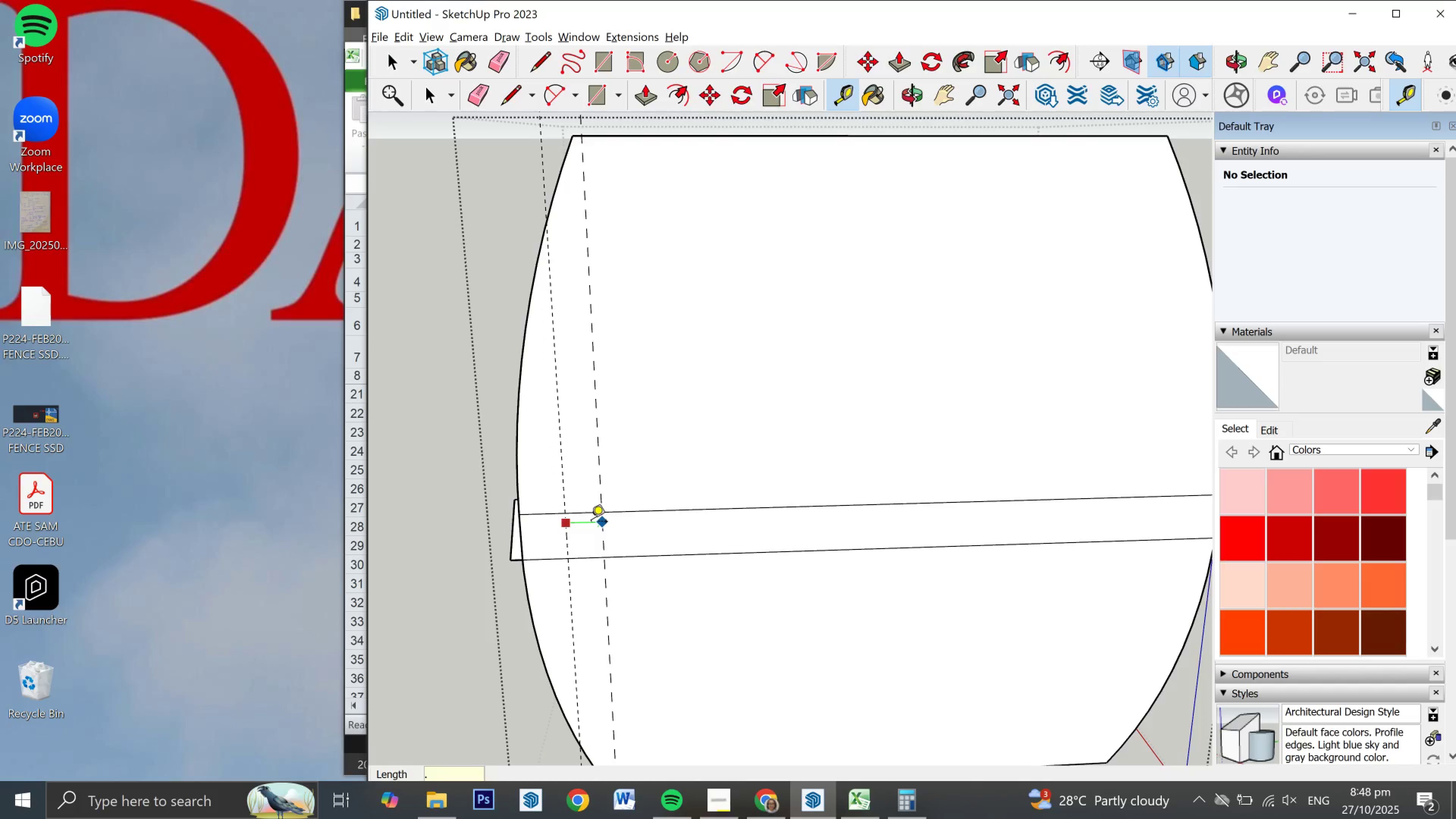 
key(Numpad7)
 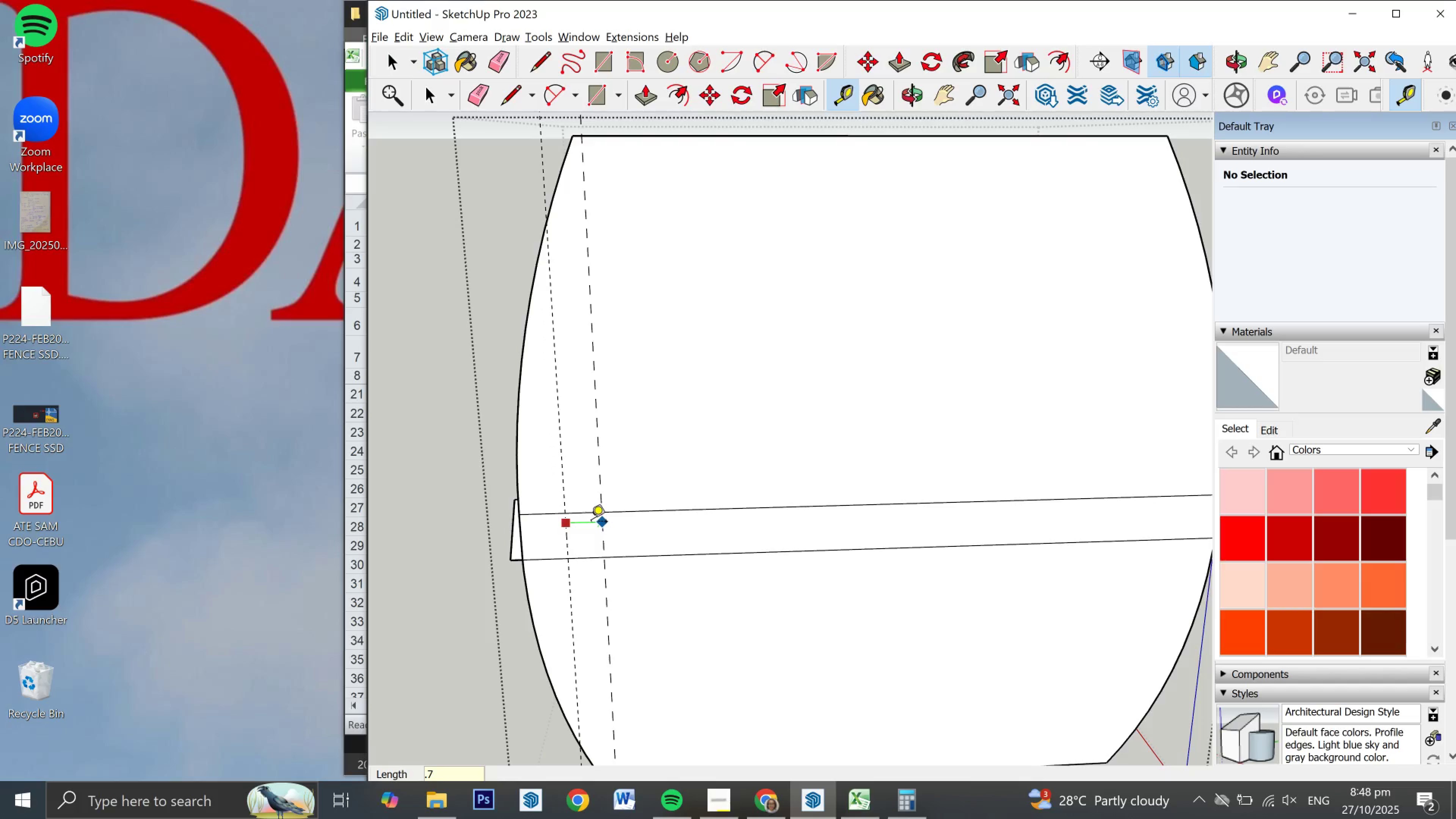 
key(Numpad5)
 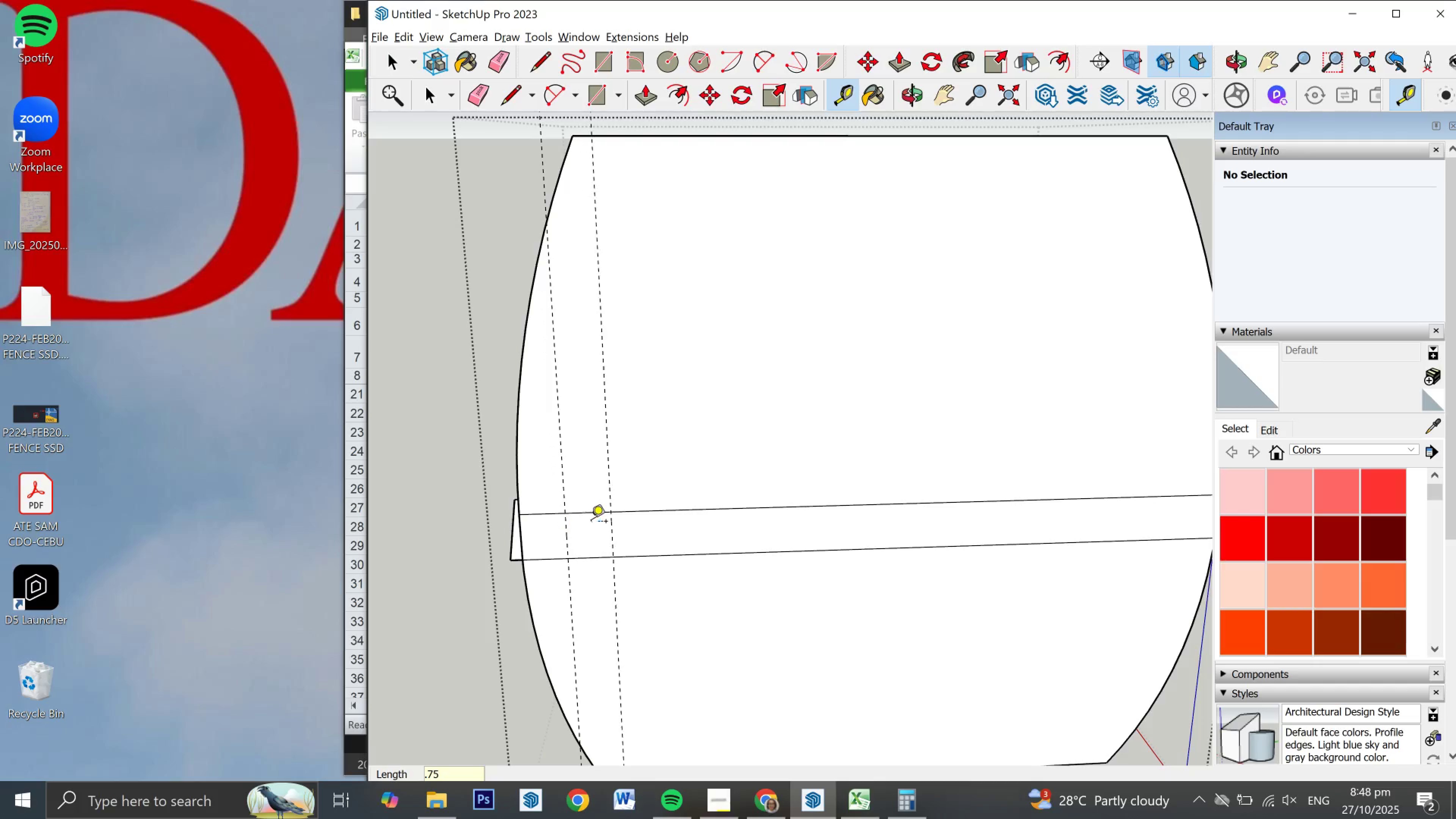 
key(NumpadEnter)
 